 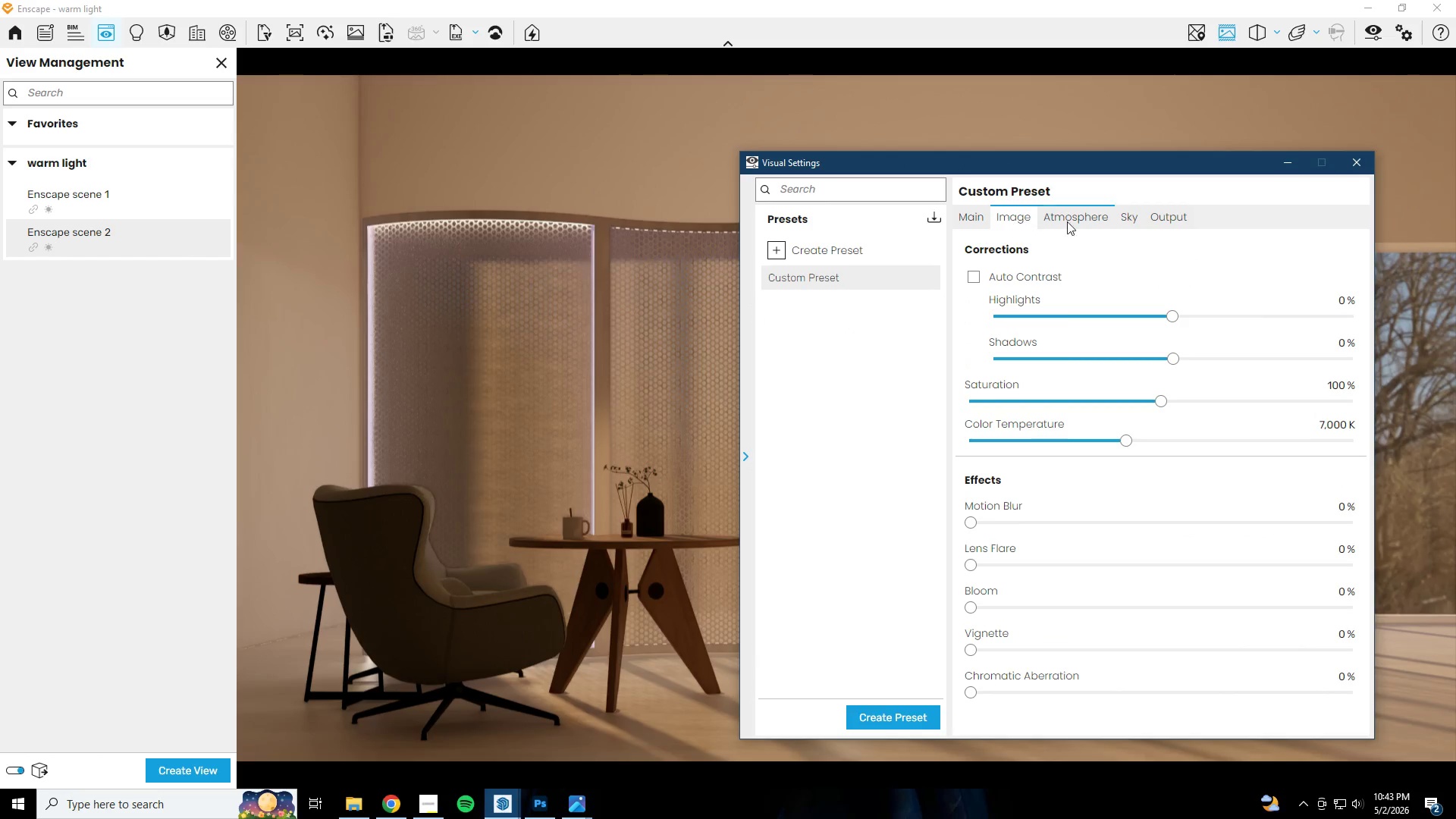 
left_click_drag(start_coordinate=[1090, 197], to_coordinate=[1081, 216])
 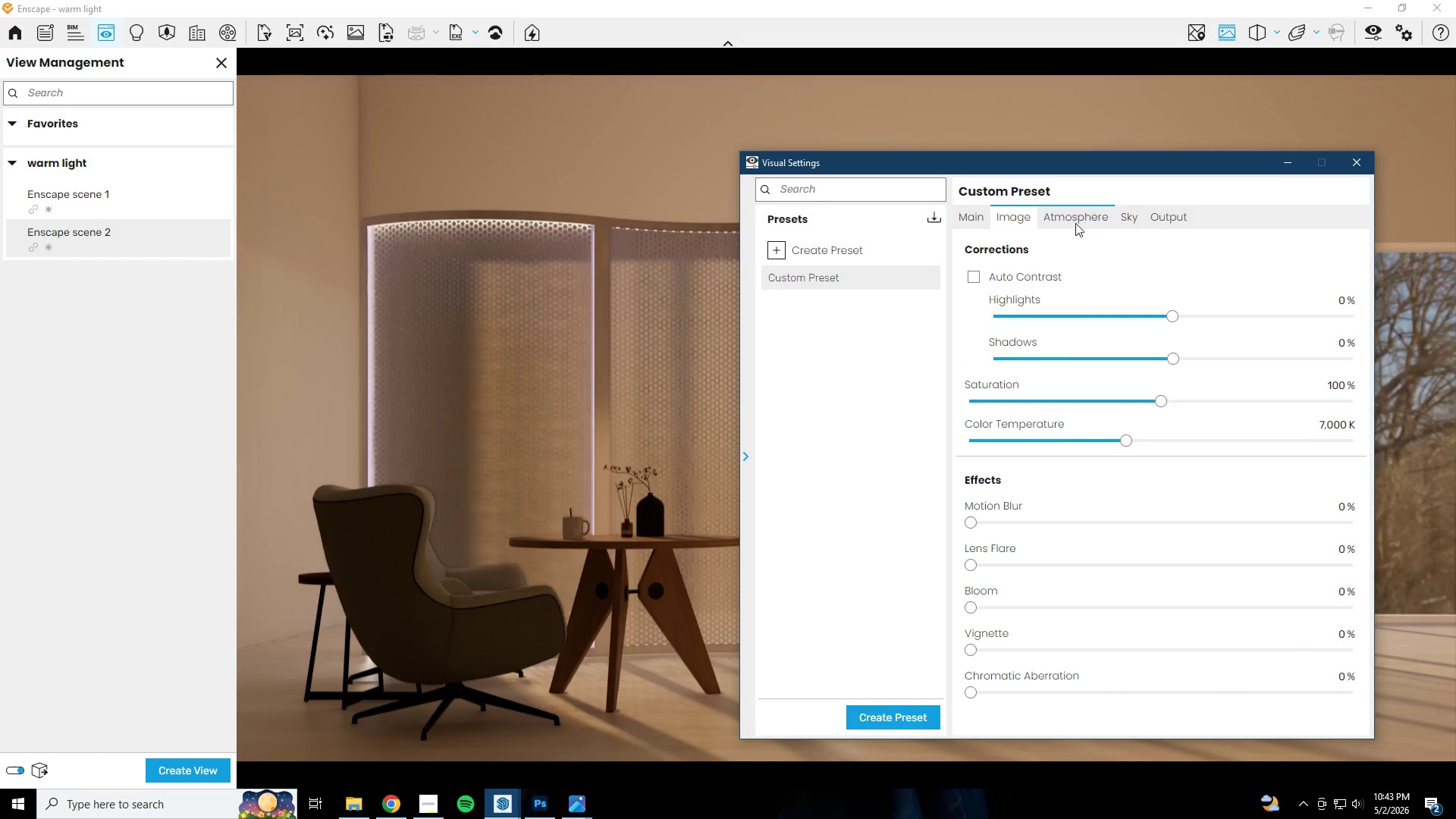 
double_click([1075, 223])
 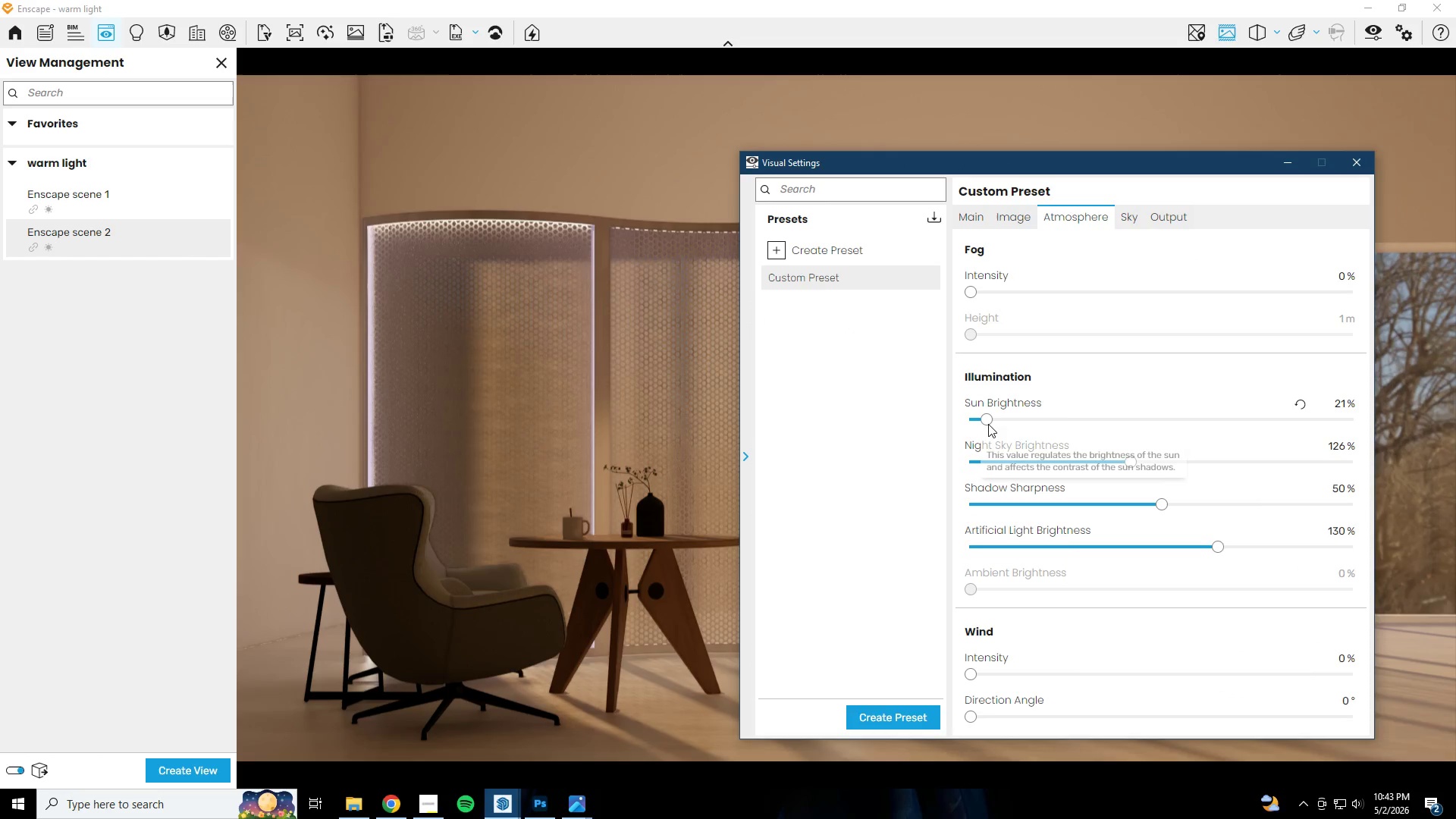 
left_click_drag(start_coordinate=[991, 418], to_coordinate=[1046, 414])
 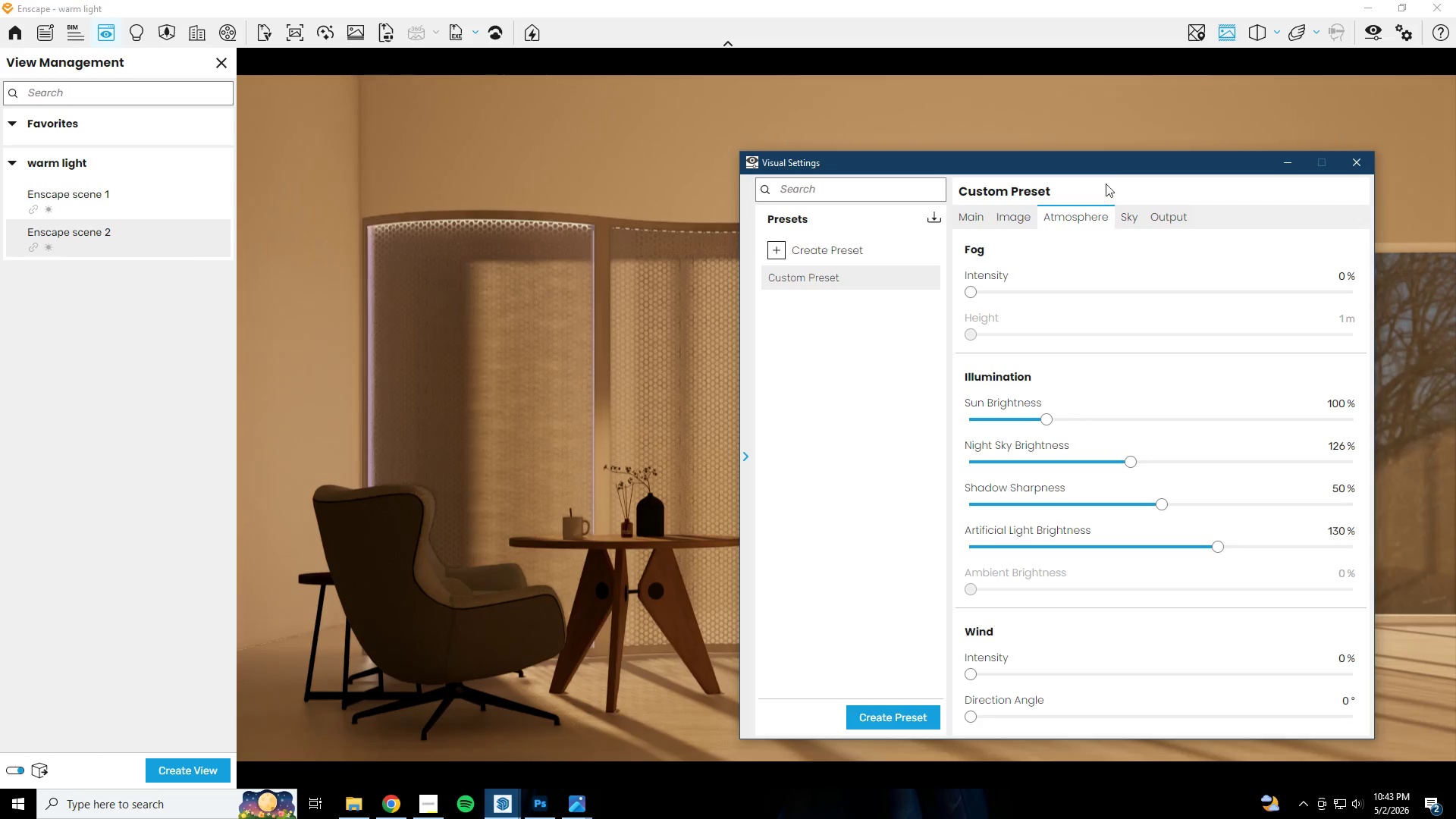 
left_click_drag(start_coordinate=[1112, 163], to_coordinate=[1155, 117])
 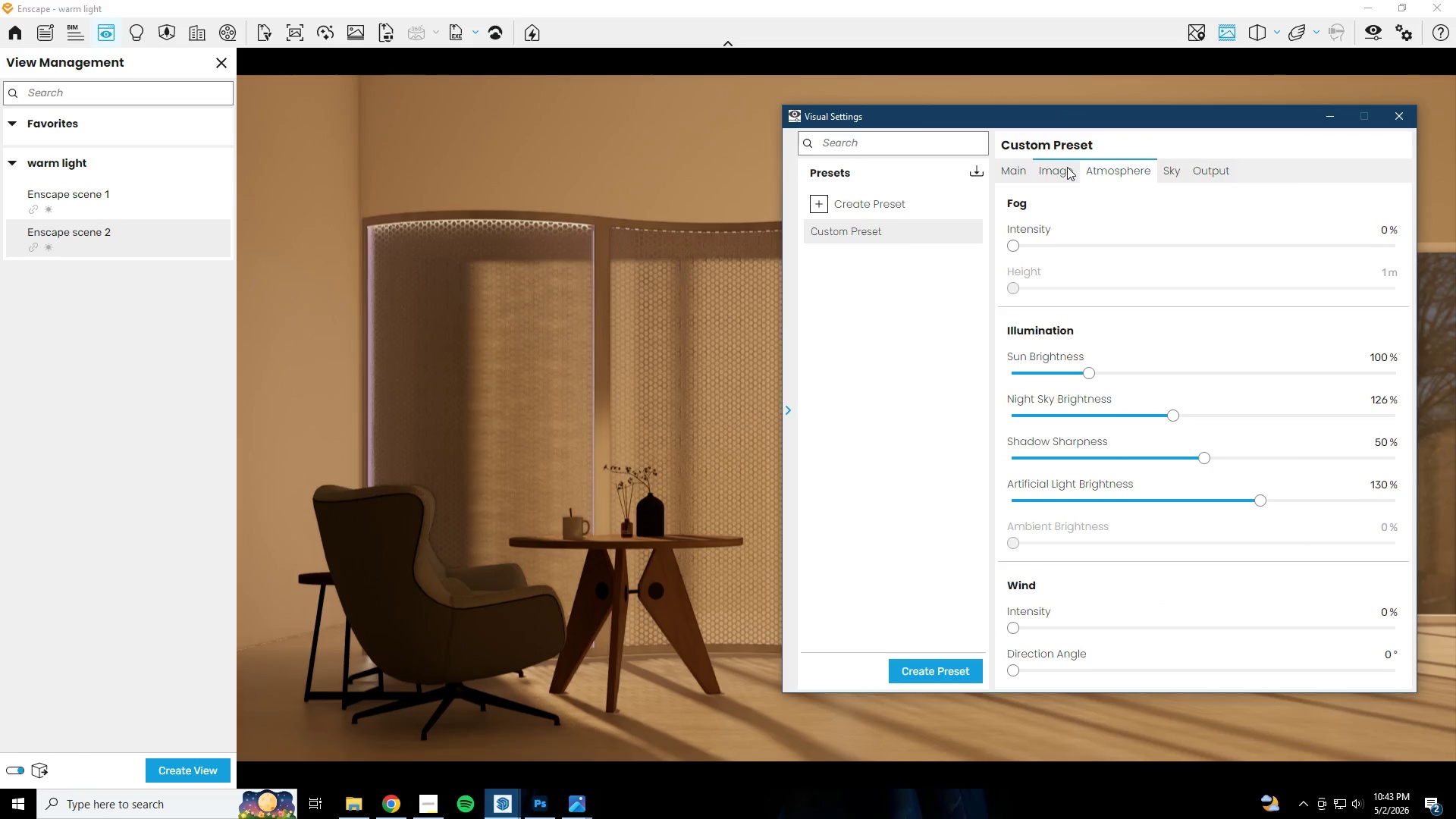 
left_click([1067, 167])
 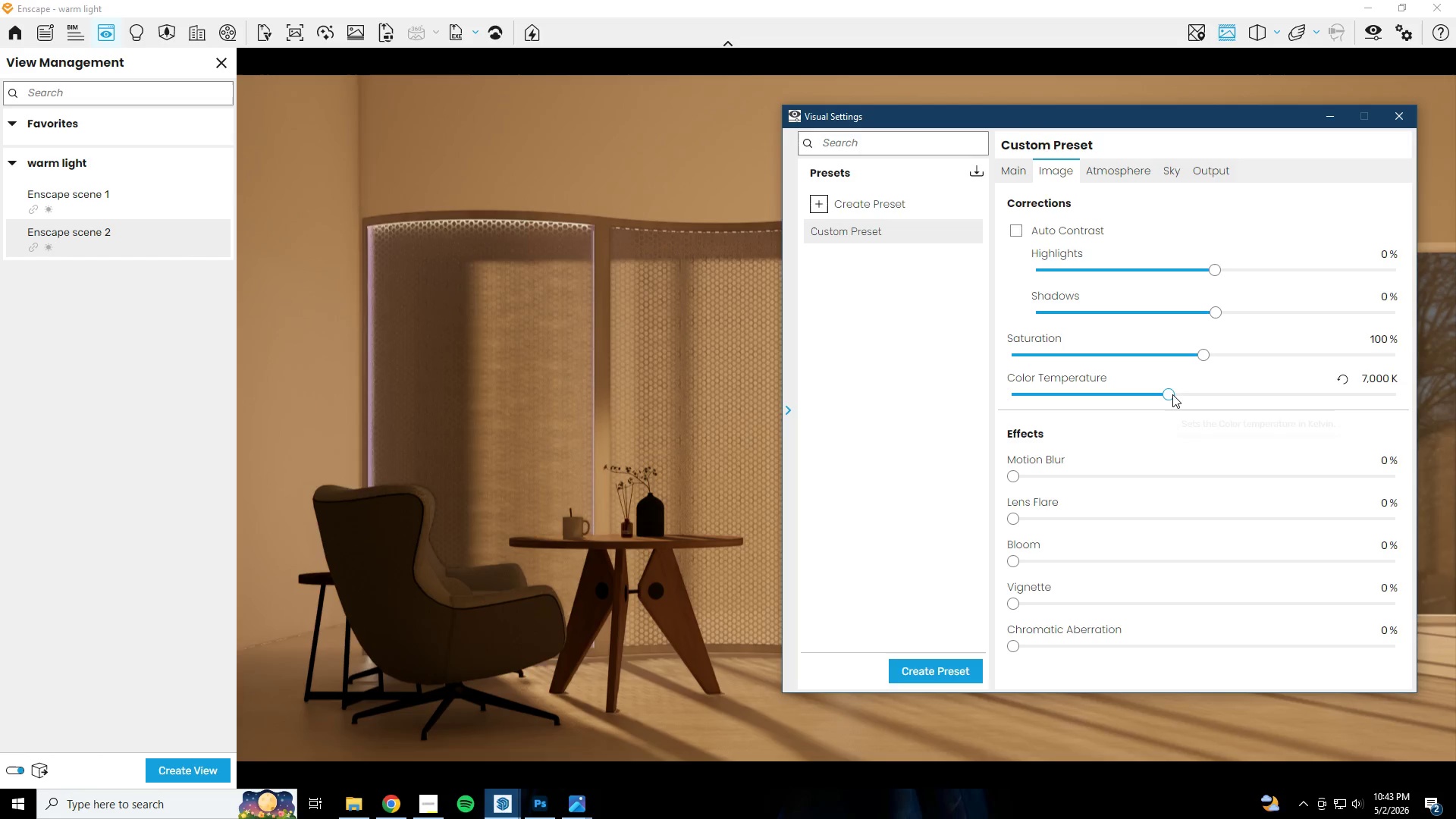 
left_click_drag(start_coordinate=[1170, 394], to_coordinate=[1135, 398])
 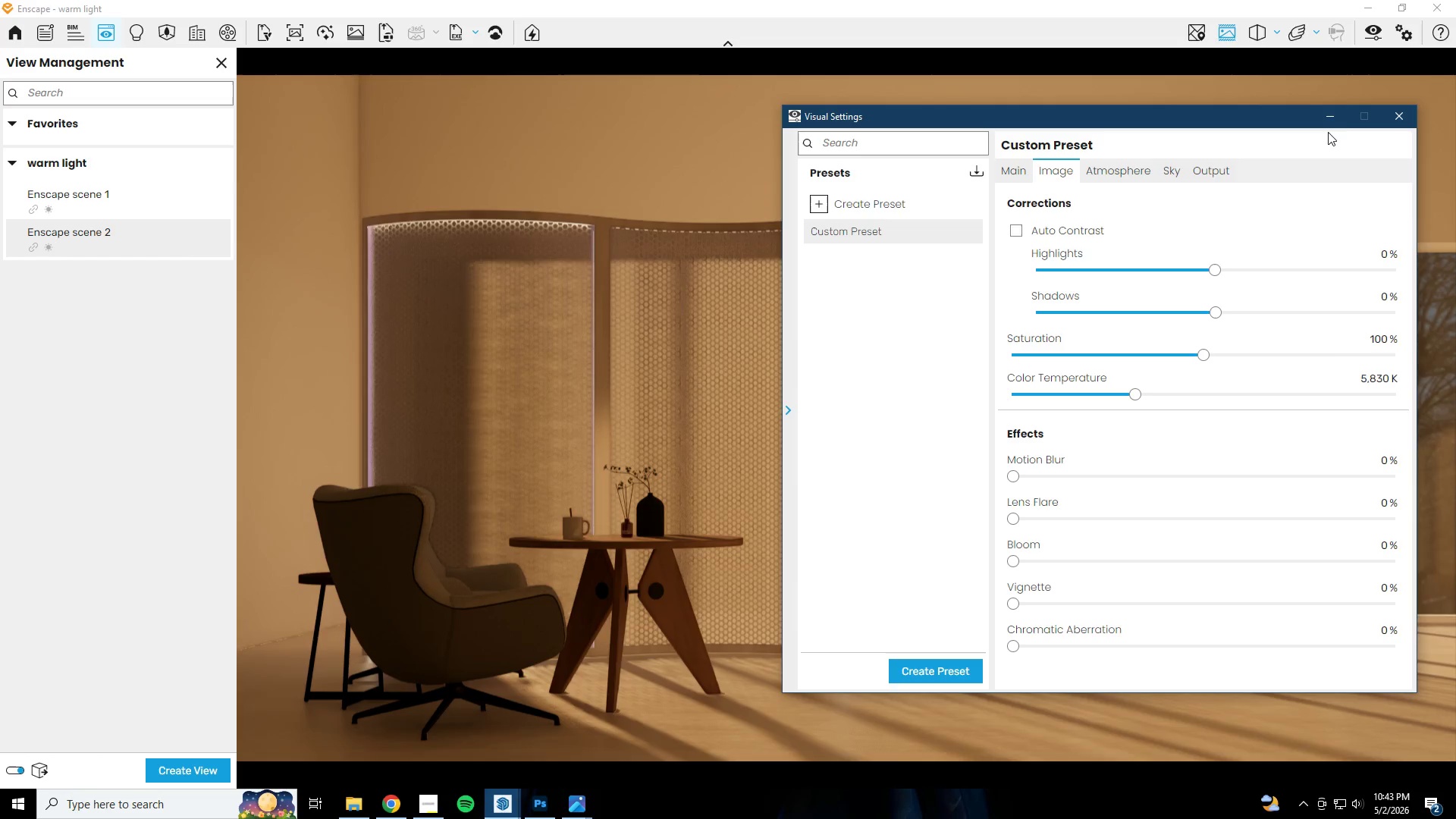 
left_click([1338, 118])
 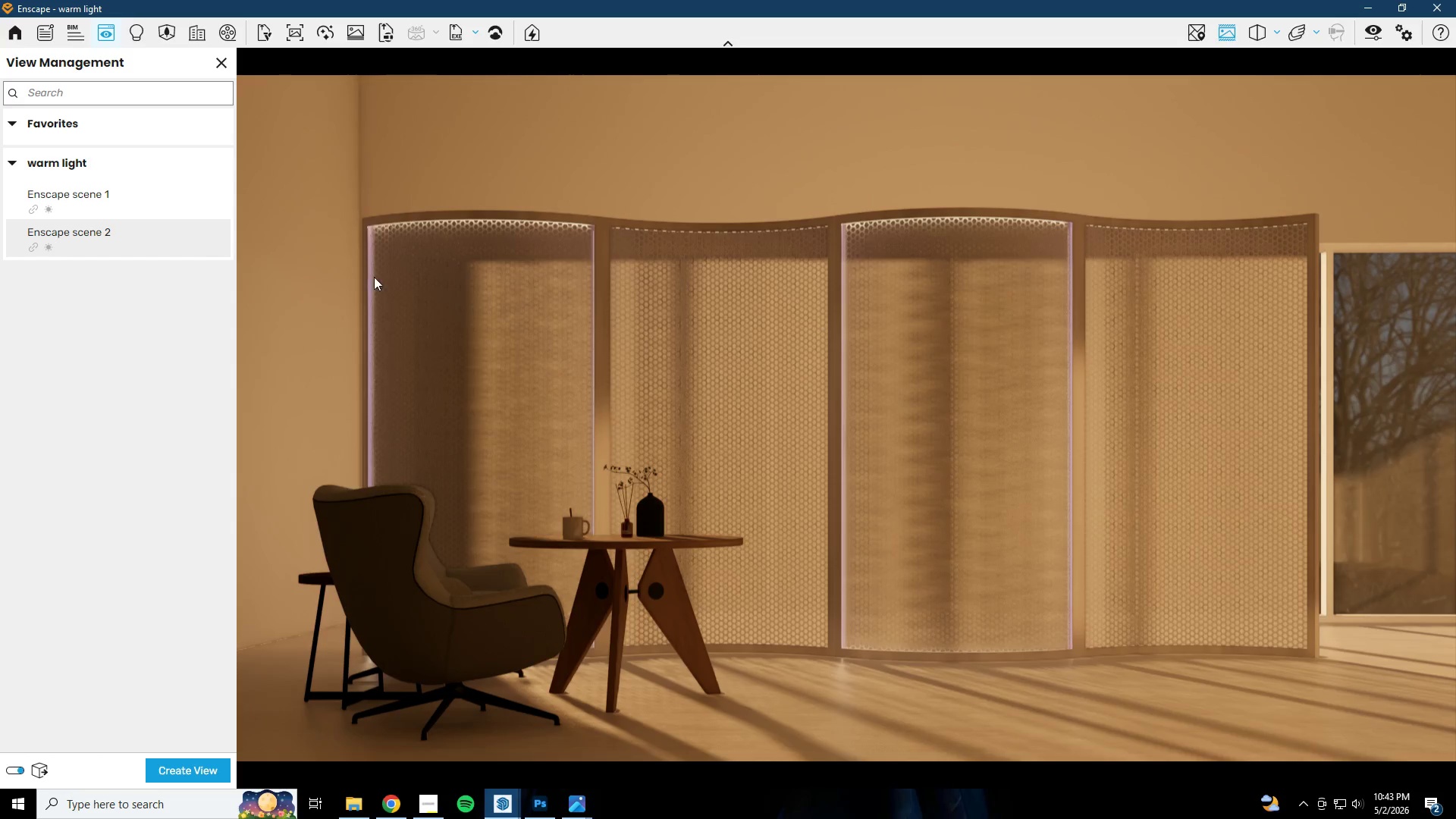 
left_click([152, 198])
 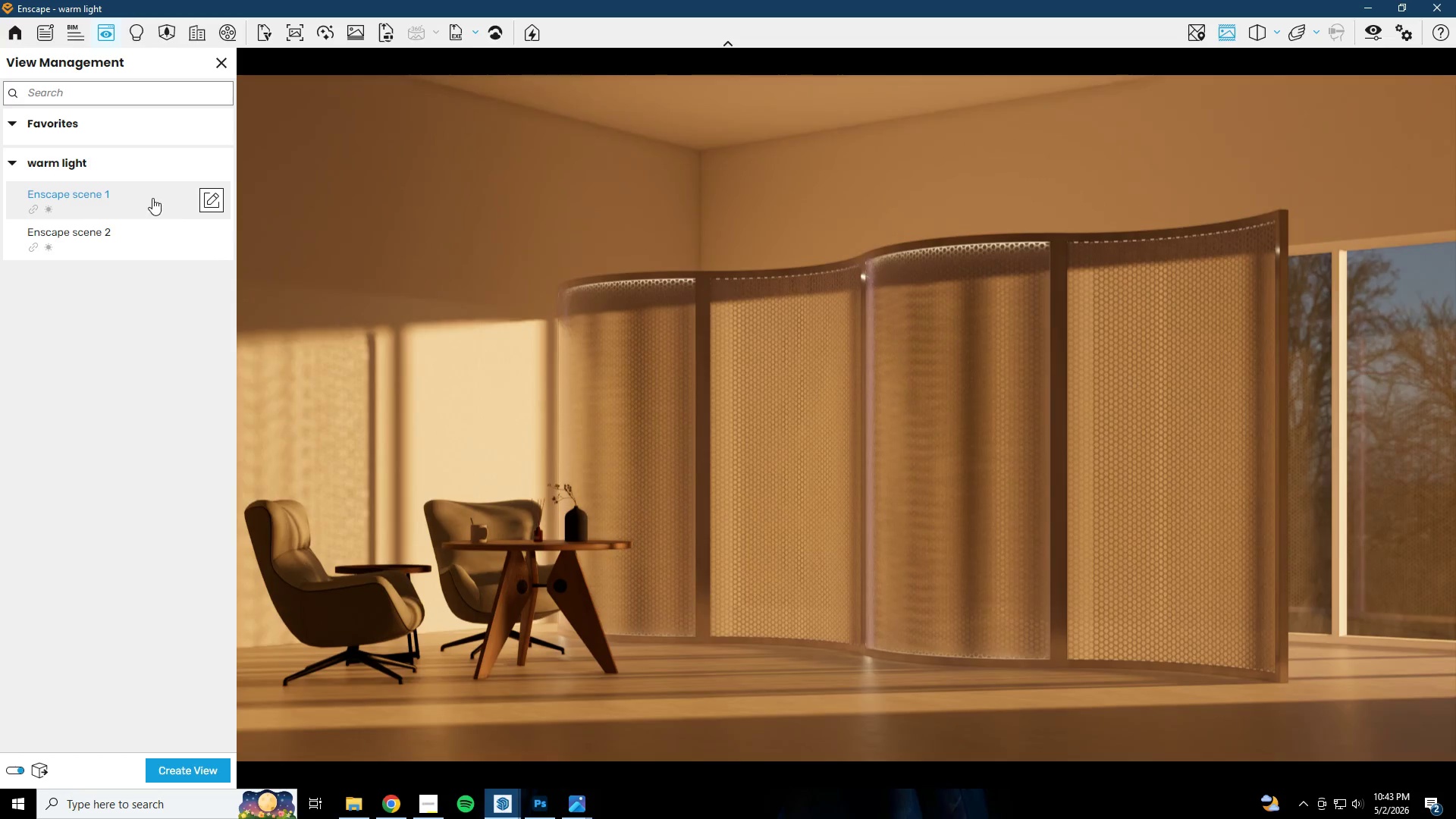 
left_click([157, 228])
 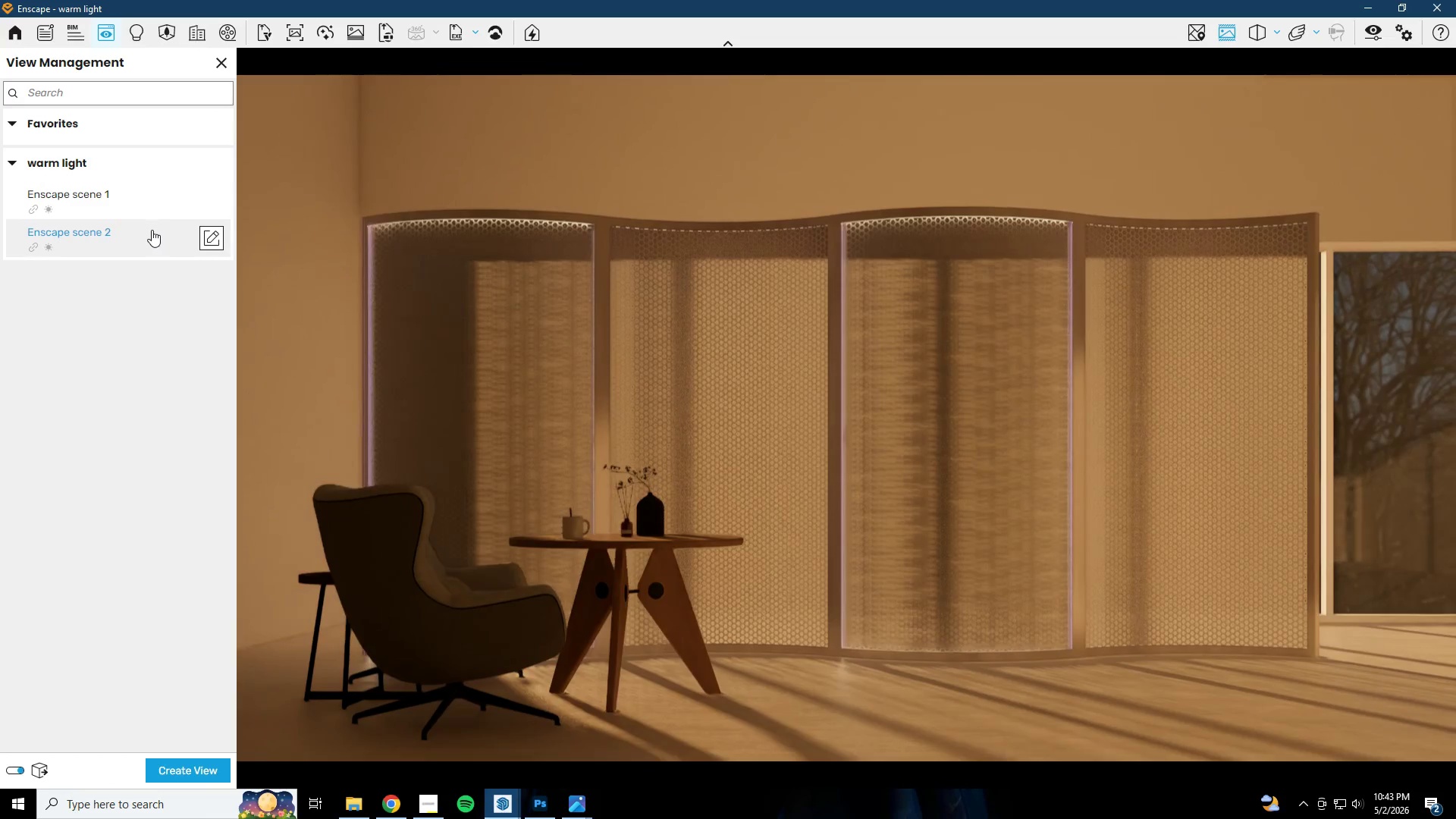 
left_click([135, 184])
 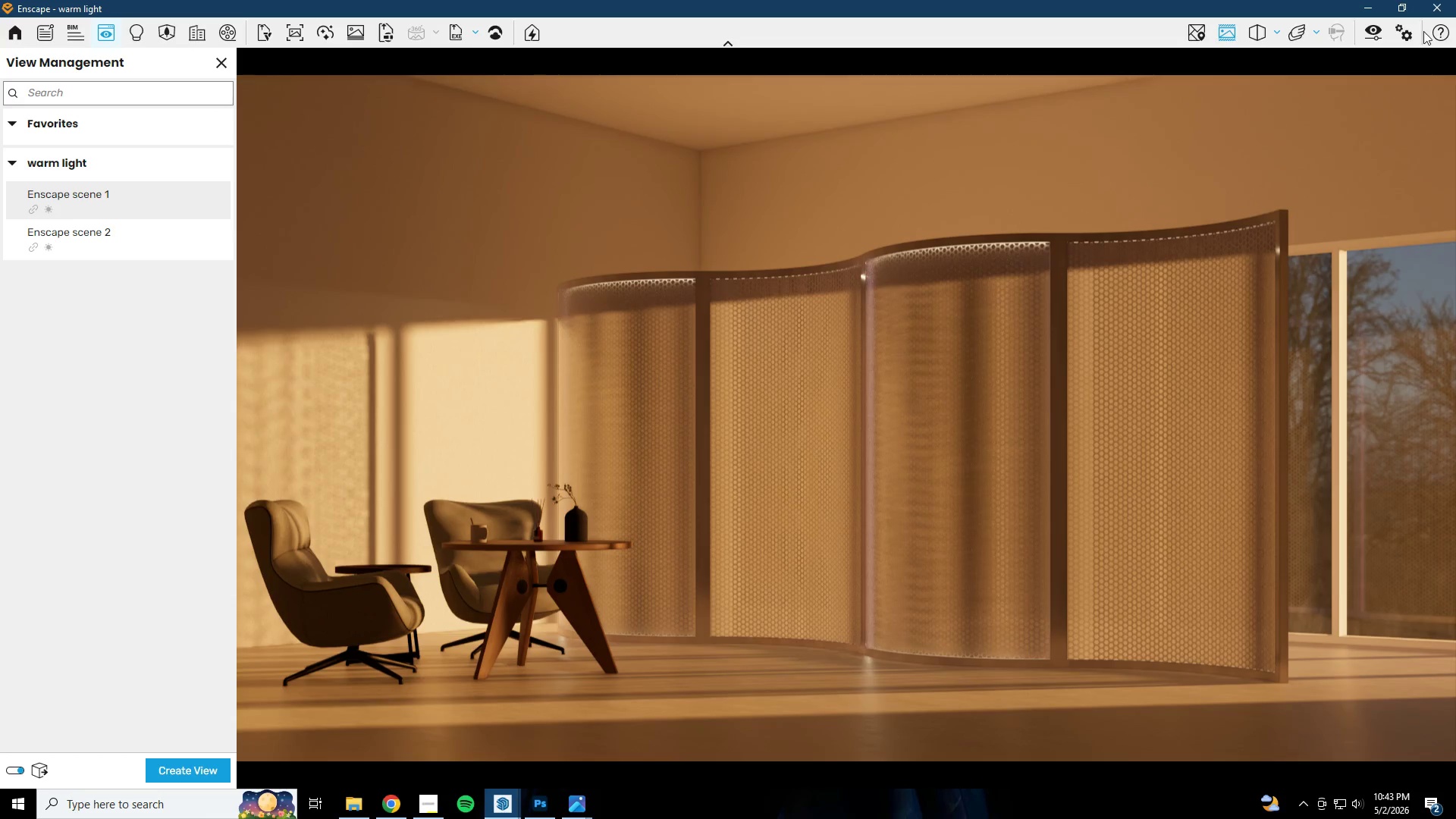 
left_click([1373, 0])
 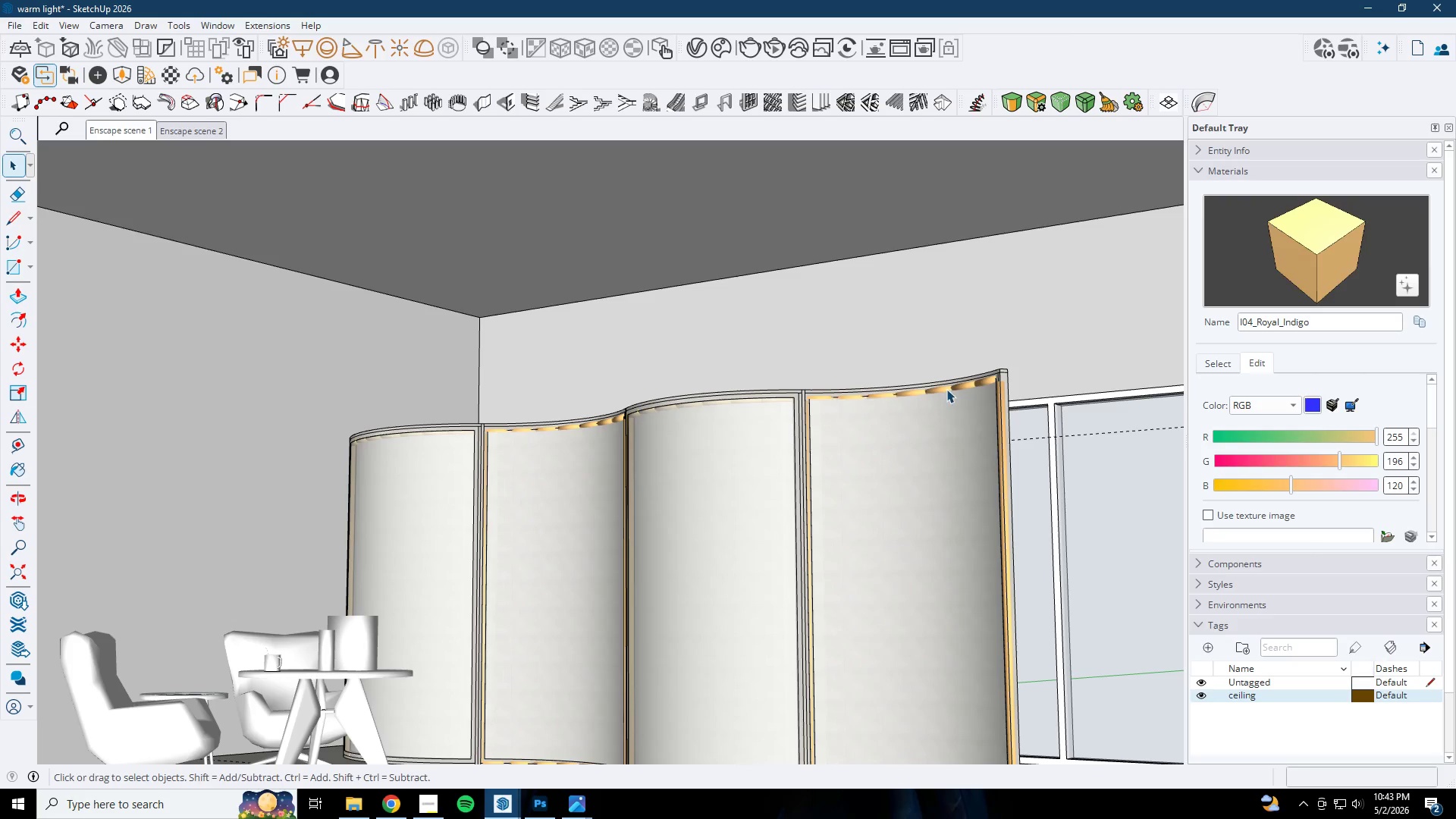 
double_click([946, 389])
 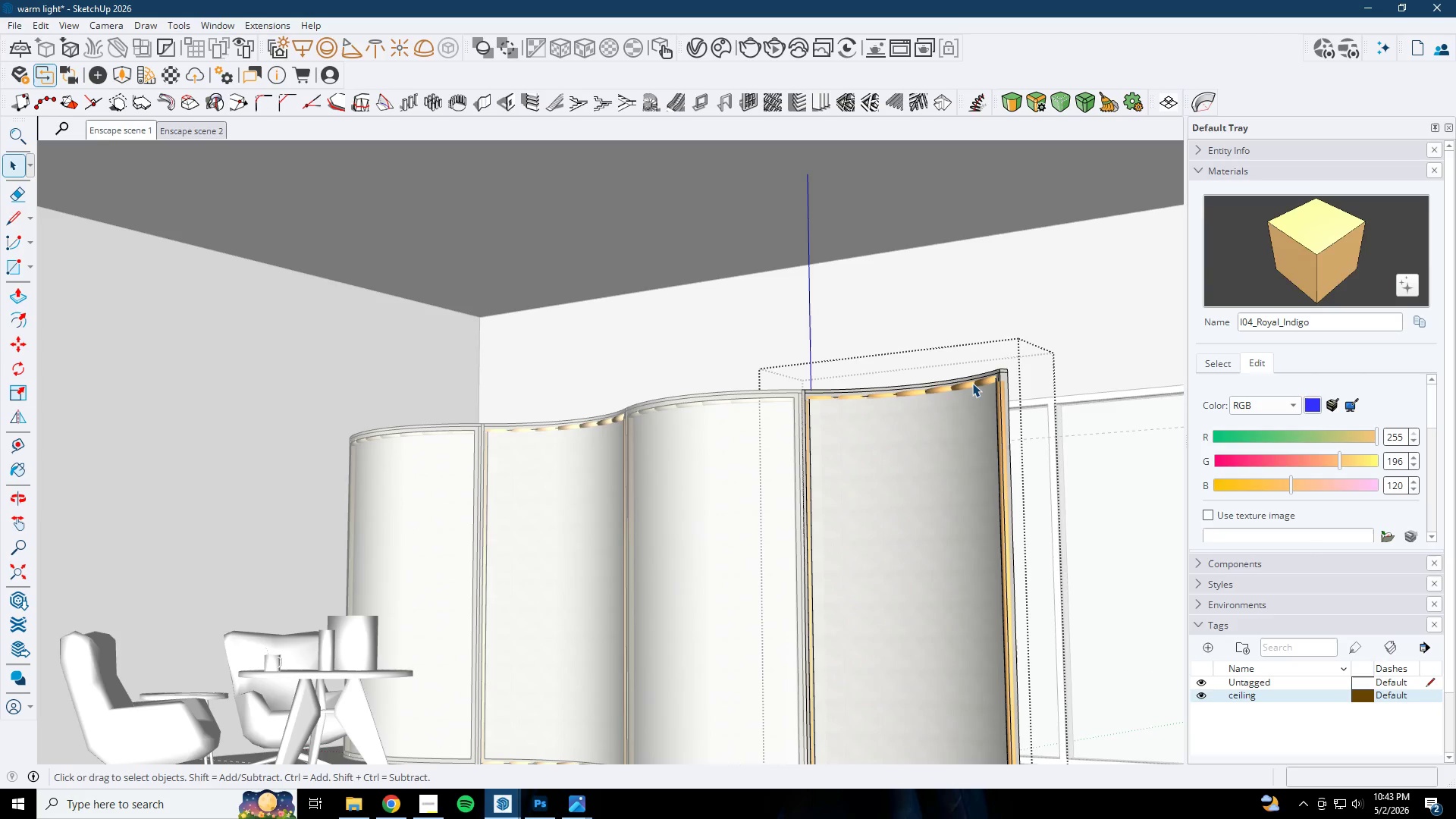 
left_click([972, 383])
 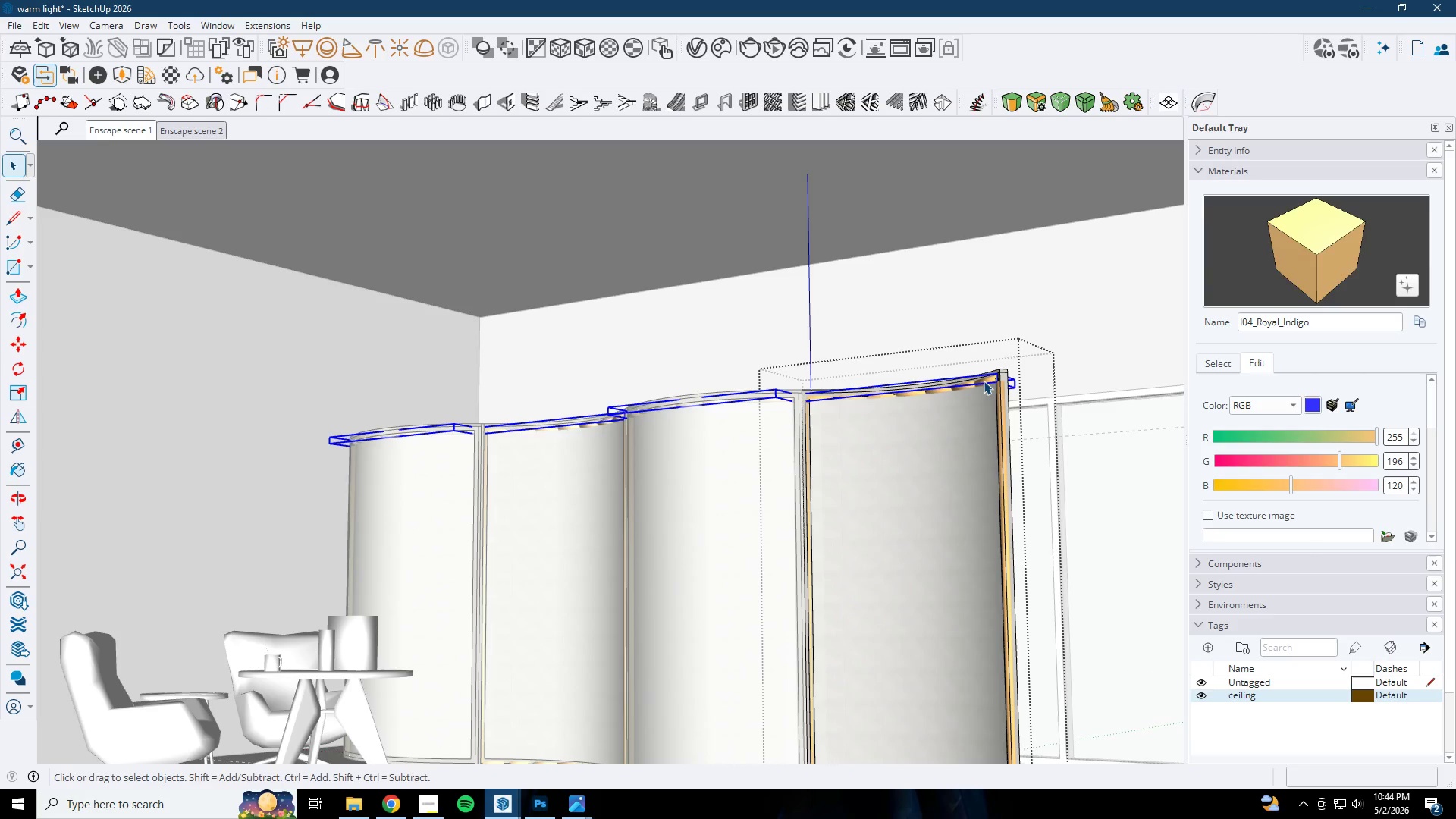 
double_click([984, 381])
 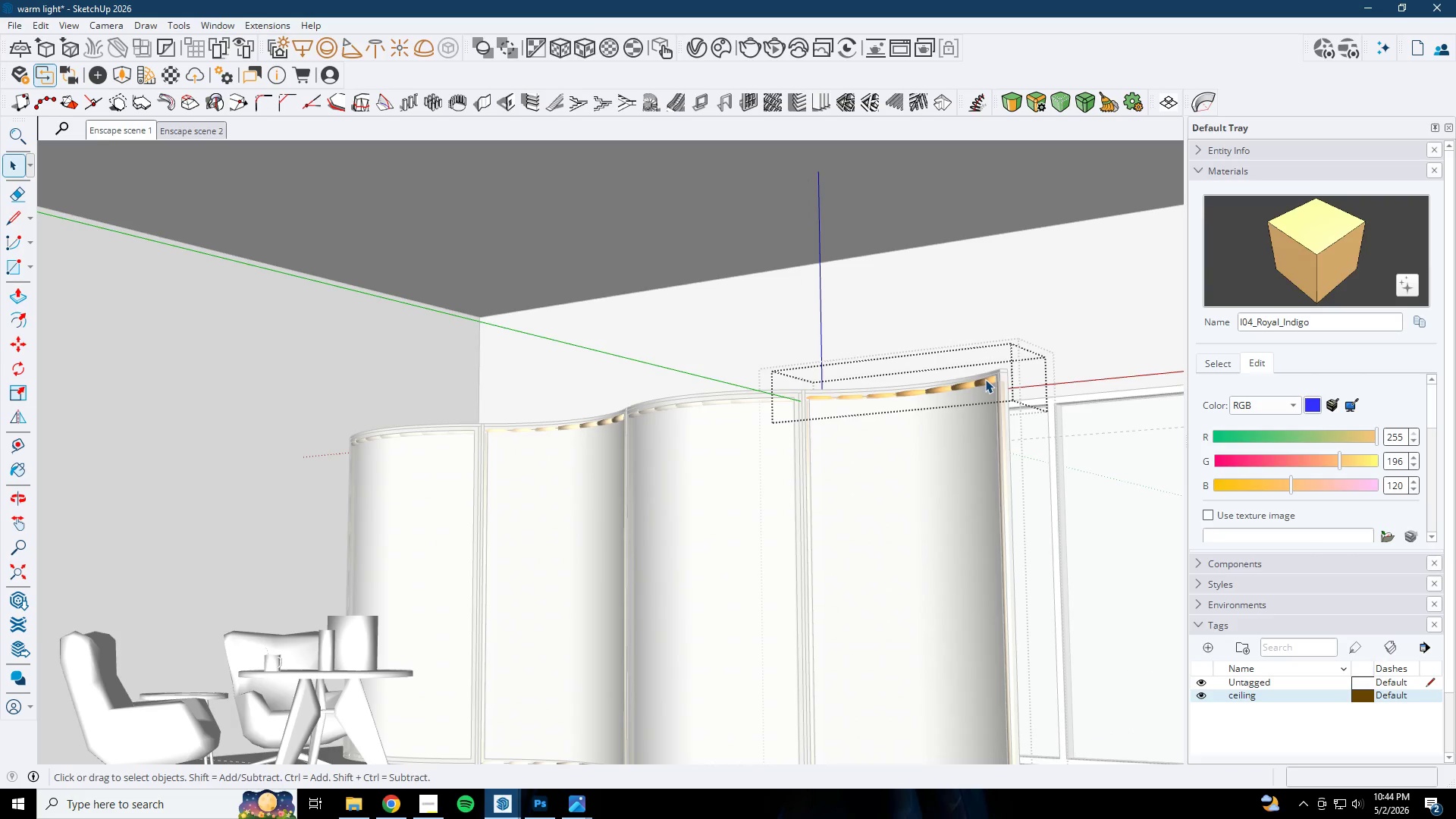 
triple_click([986, 378])
 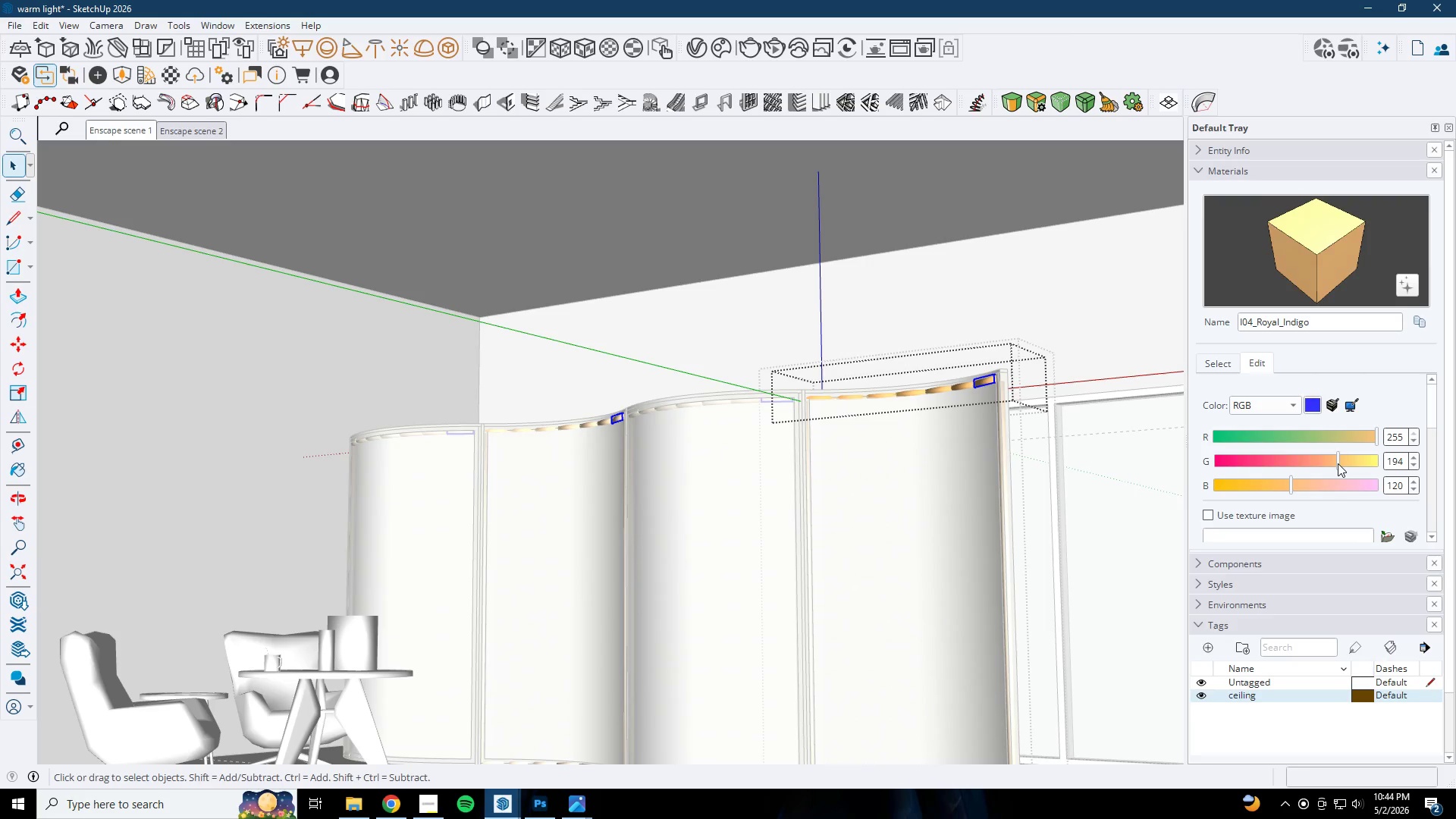 
wait(15.36)
 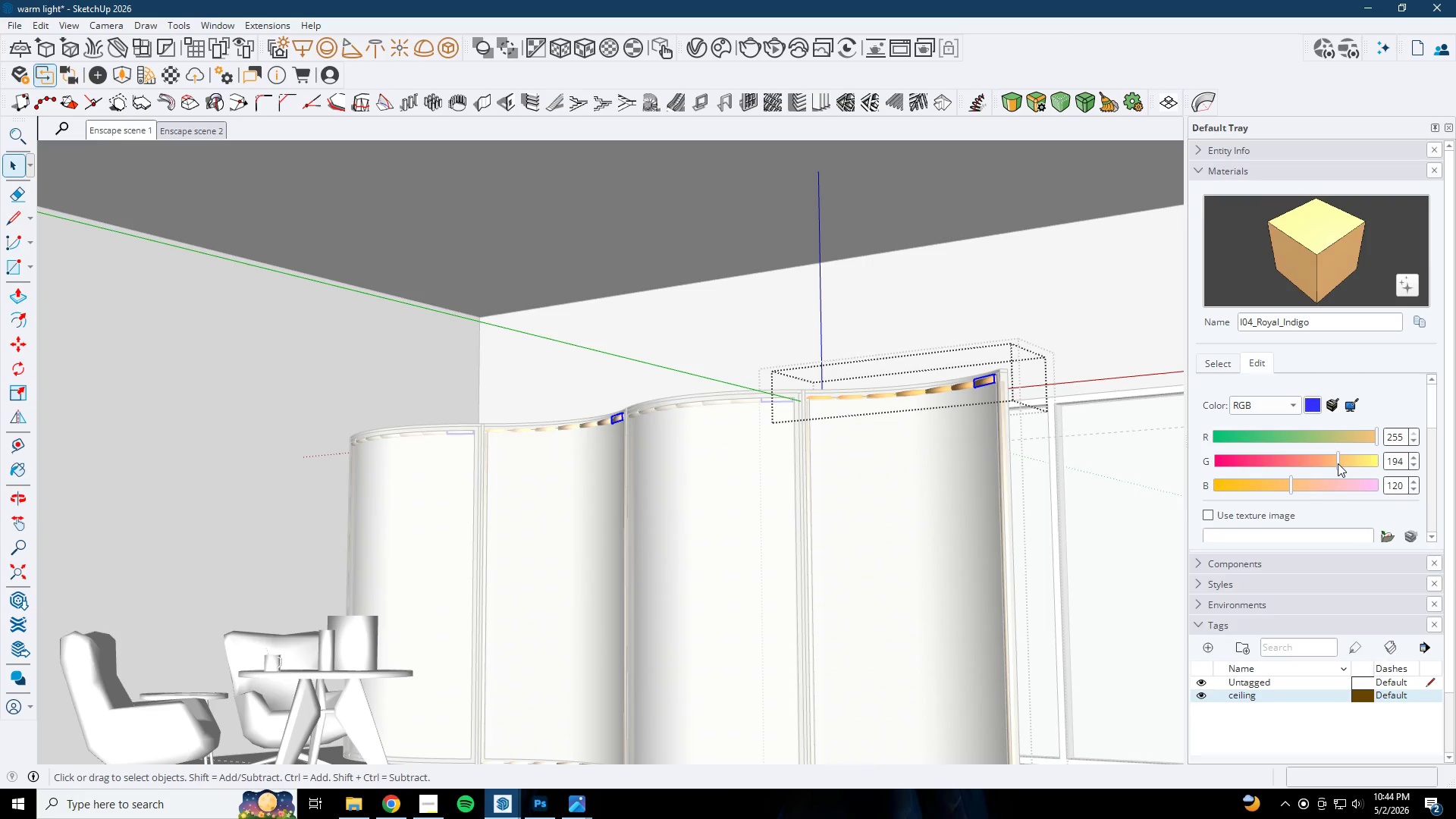 
left_click([101, 81])
 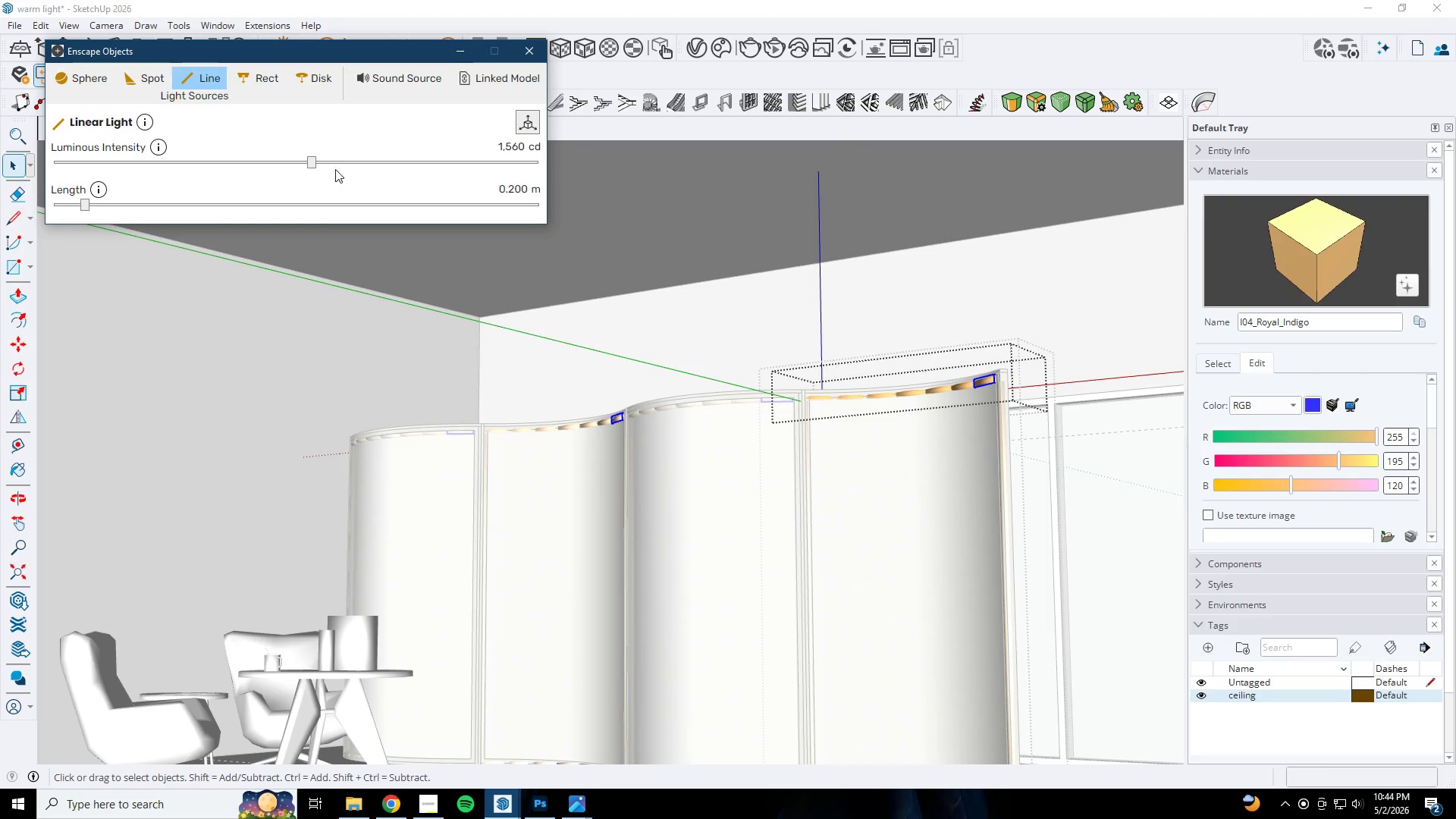 
left_click_drag(start_coordinate=[312, 162], to_coordinate=[337, 171])
 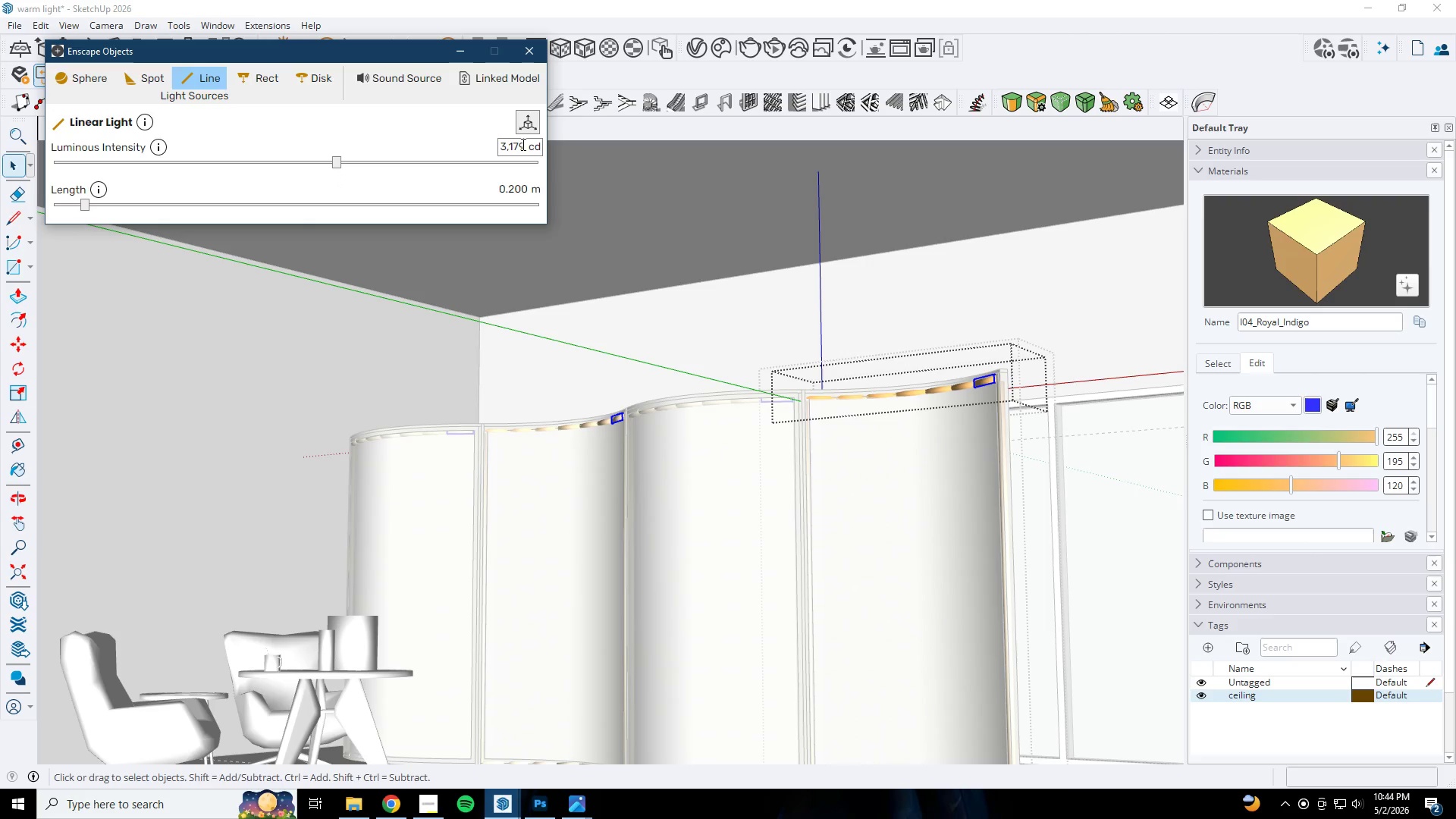 
left_click_drag(start_coordinate=[522, 144], to_coordinate=[460, 145])
 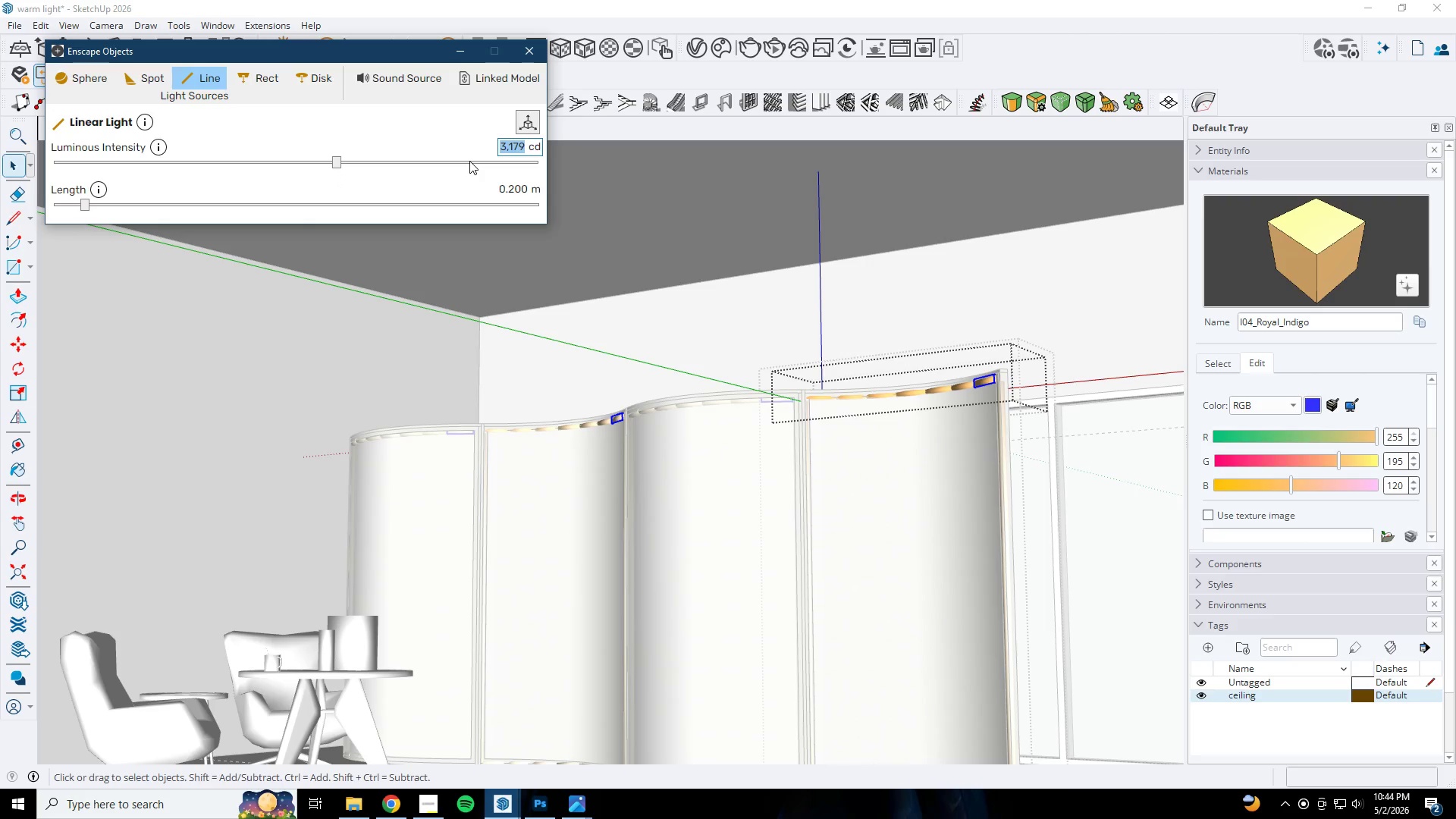 
key(Numpad5)
 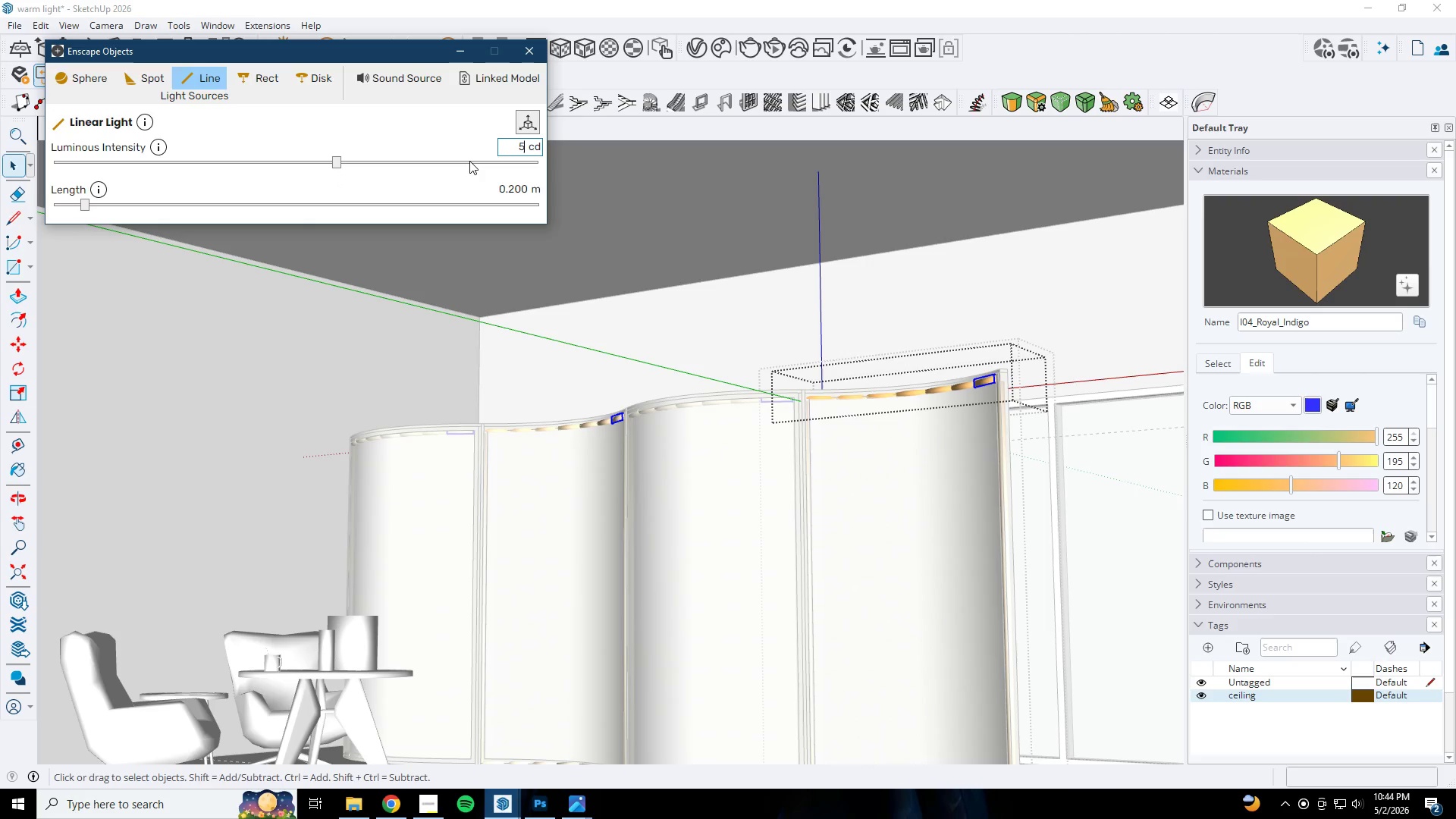 
key(Numpad0)
 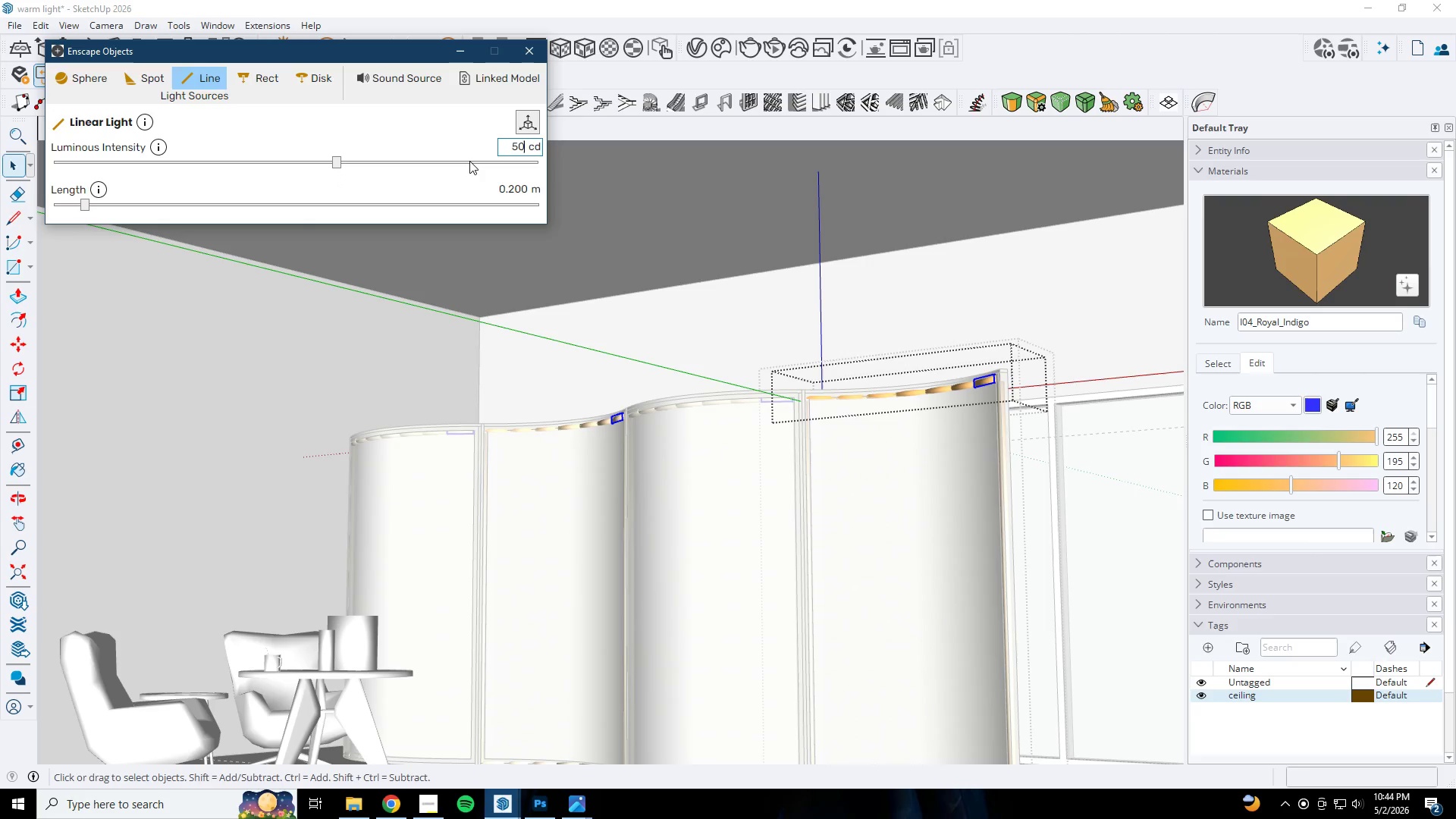 
key(Numpad0)
 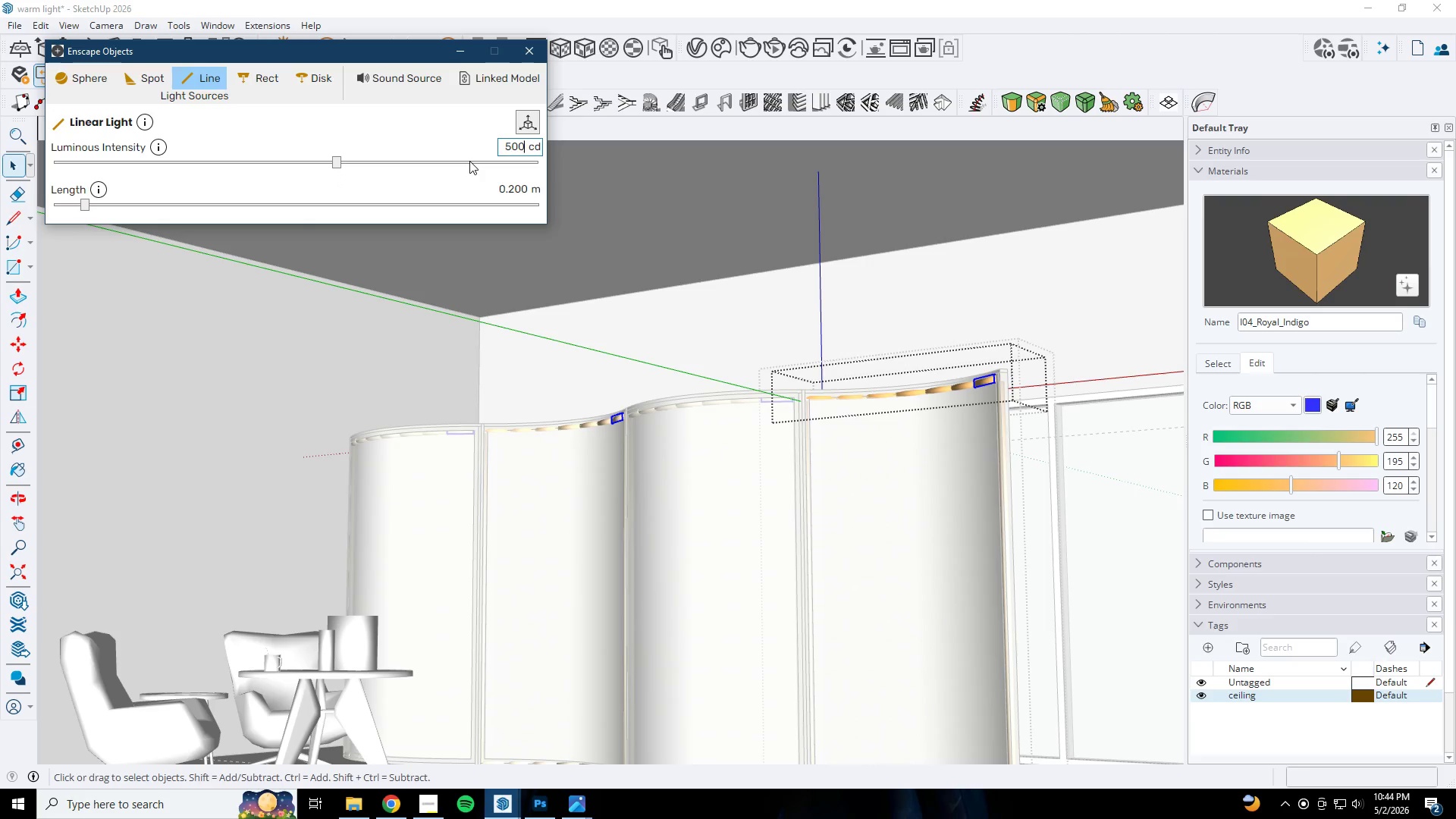 
key(Numpad0)
 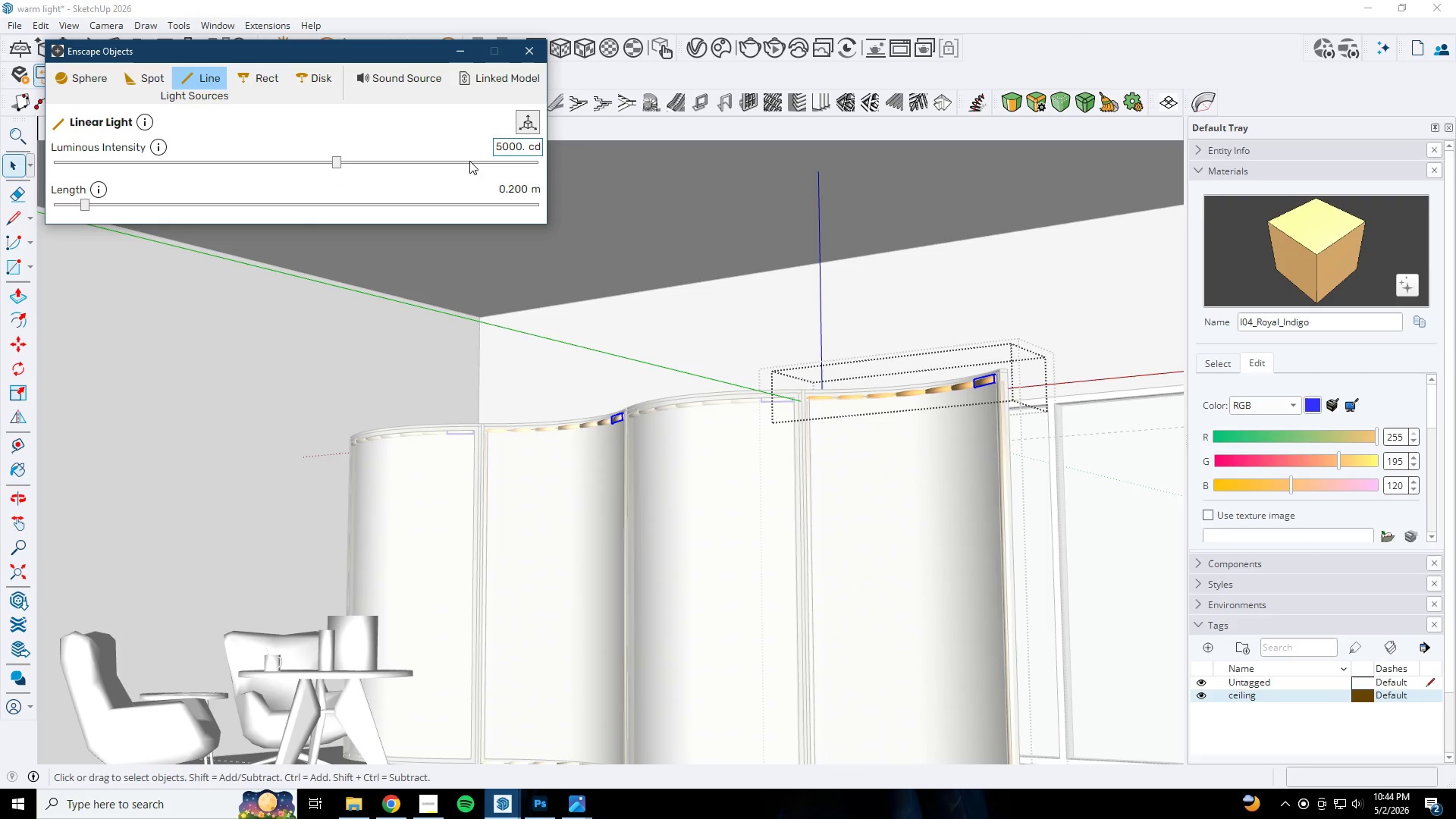 
key(NumpadDecimal)
 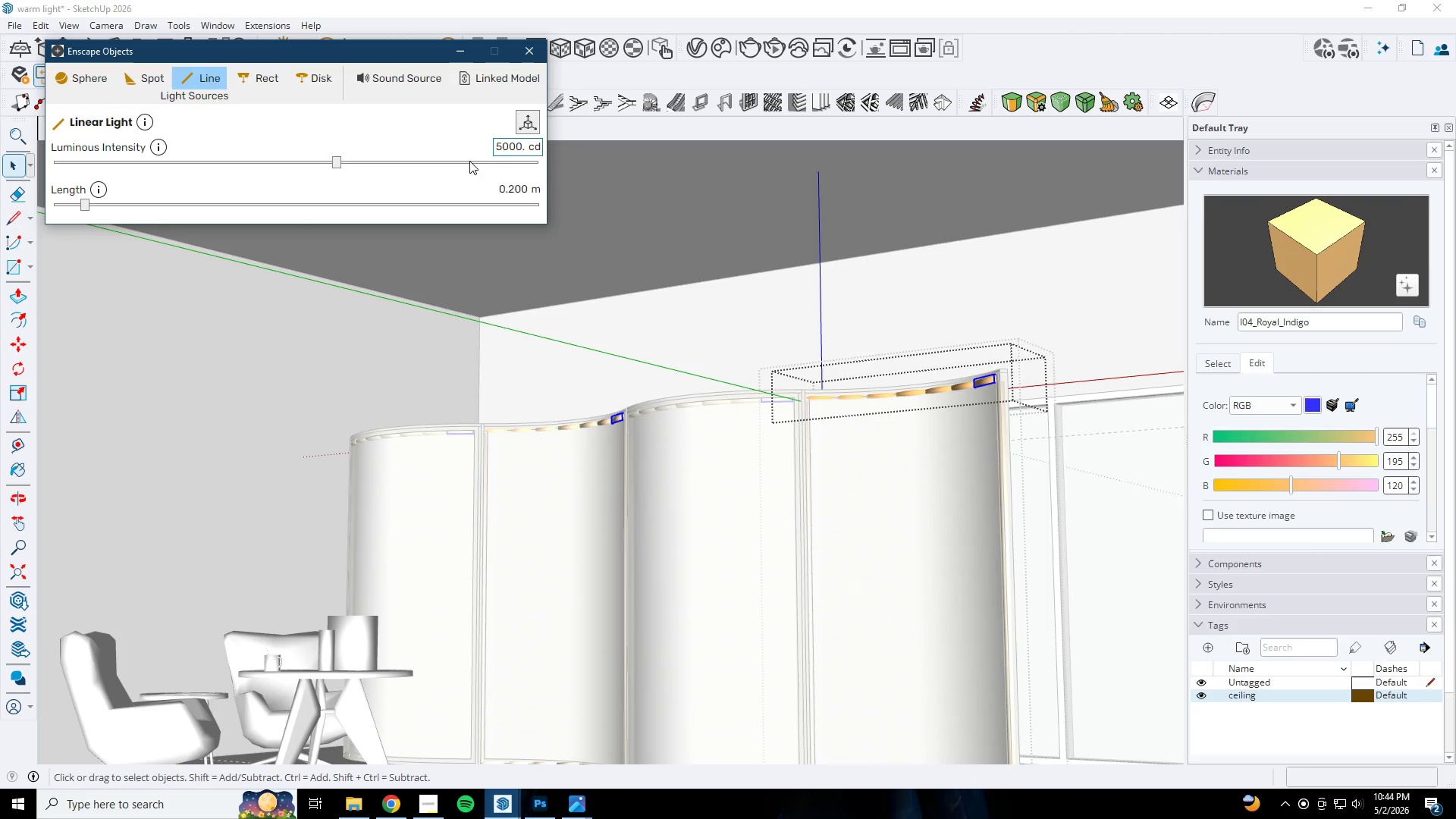 
key(Backspace)
 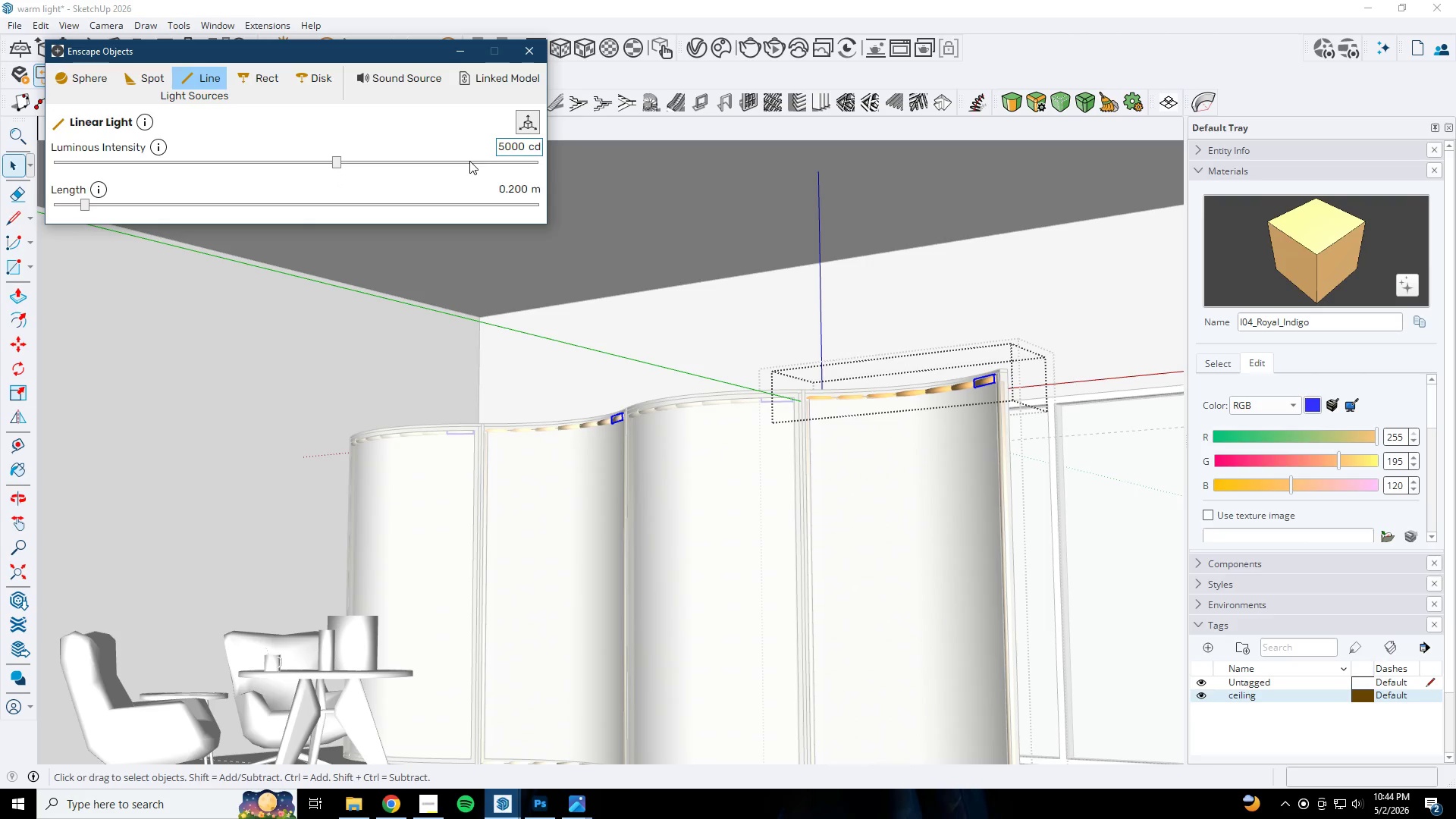 
left_click([603, 228])
 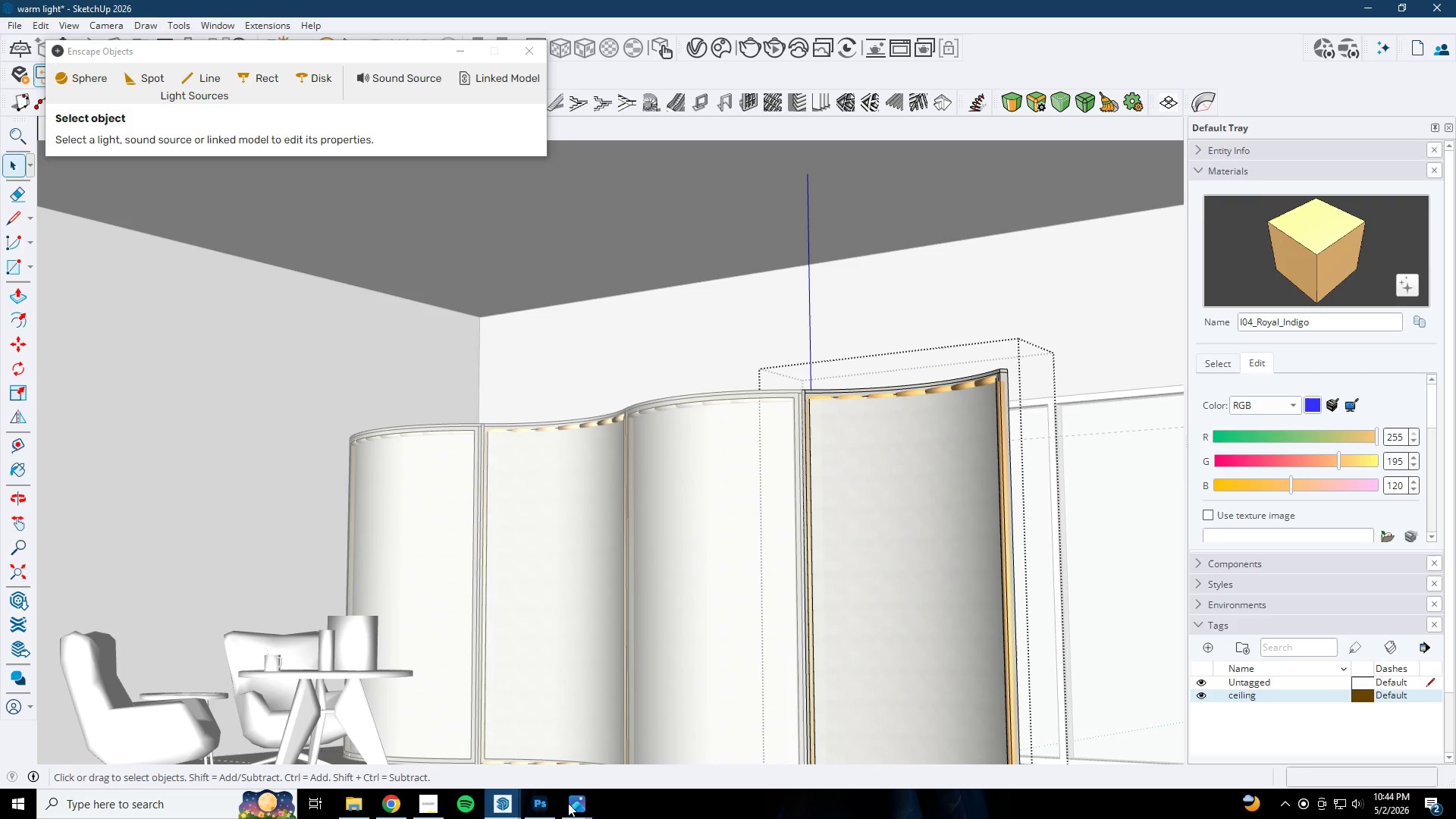 
left_click([503, 802])
 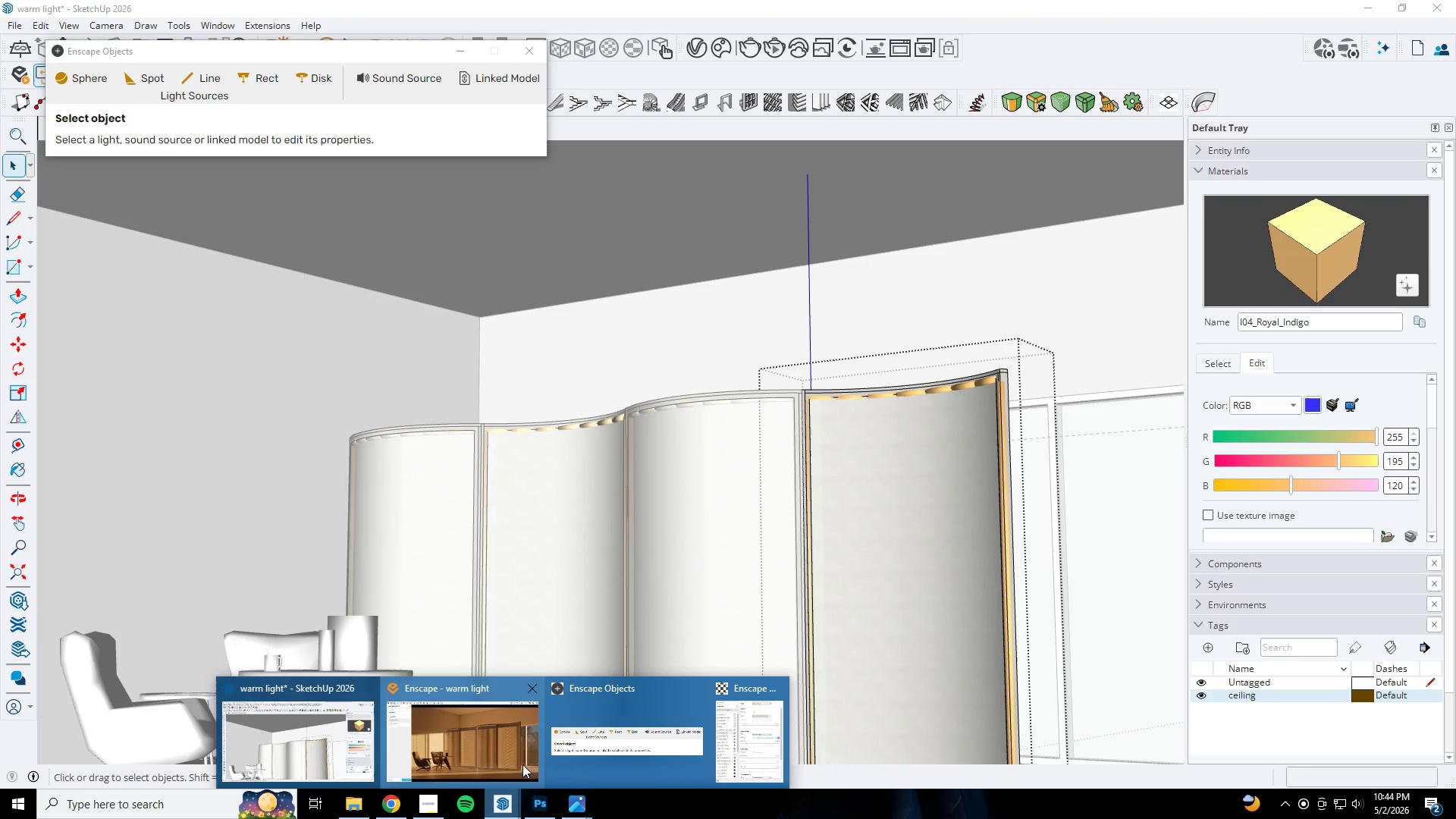 
left_click([523, 753])
 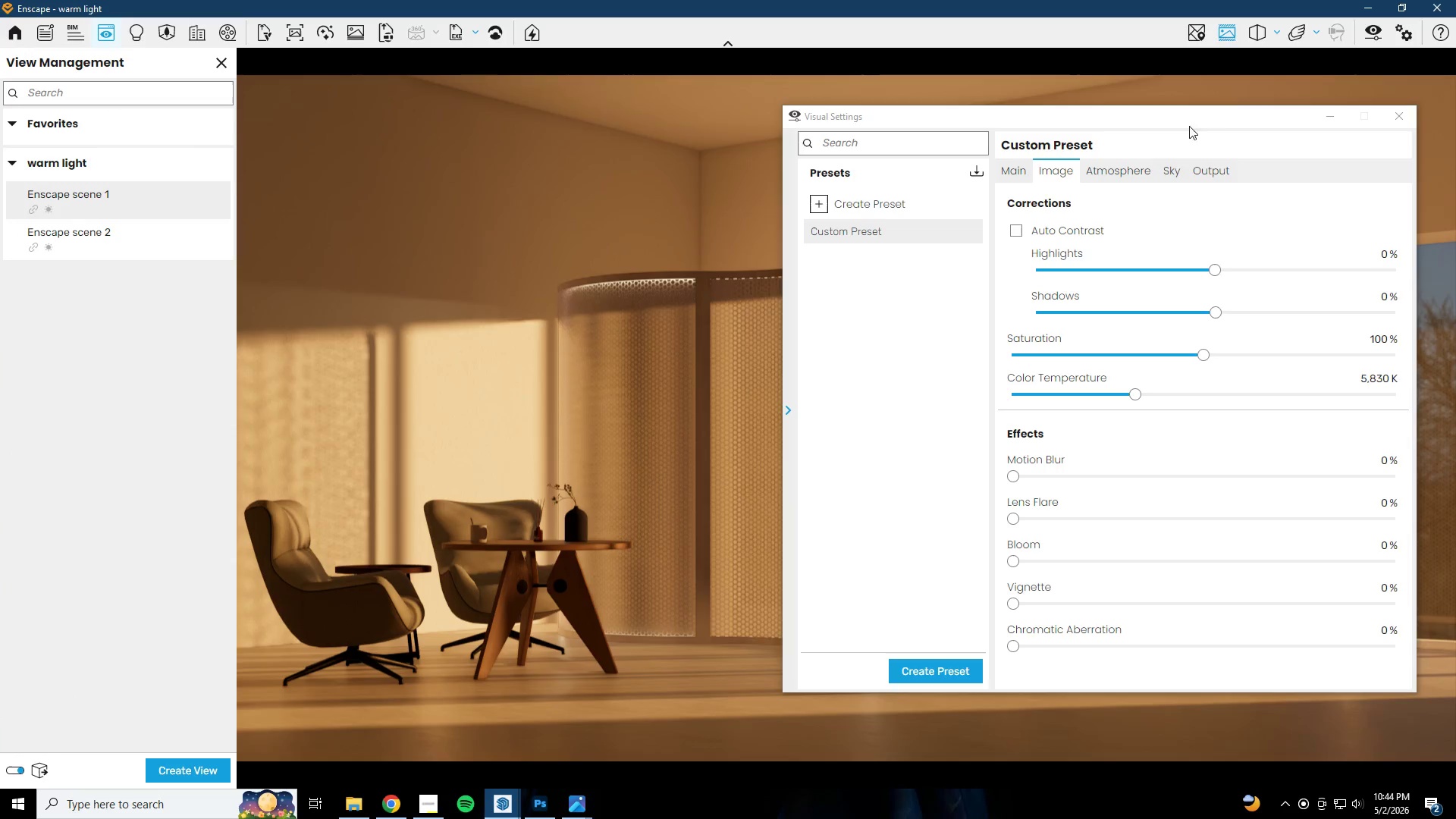 
left_click([1323, 123])
 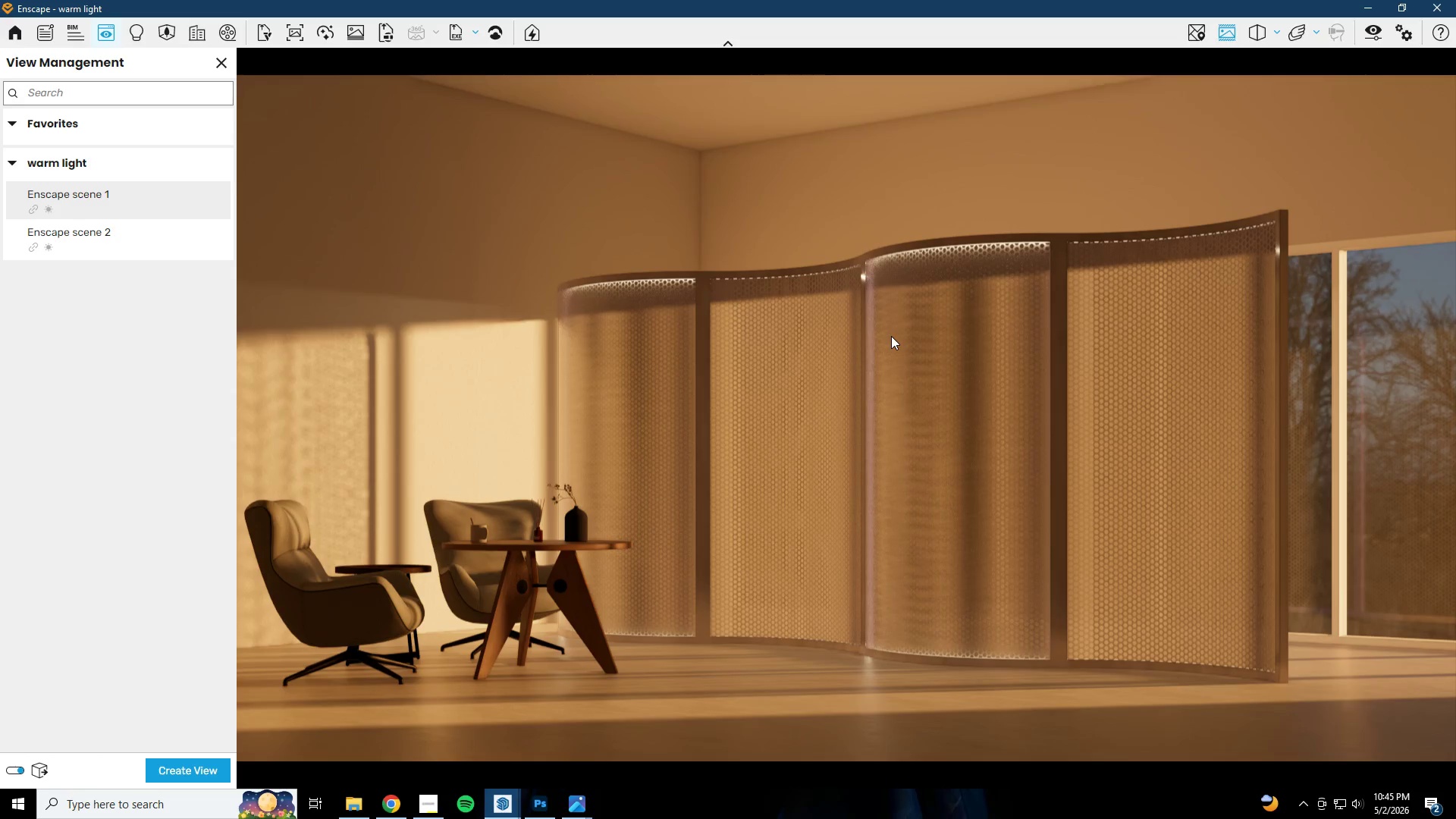 
wait(41.42)
 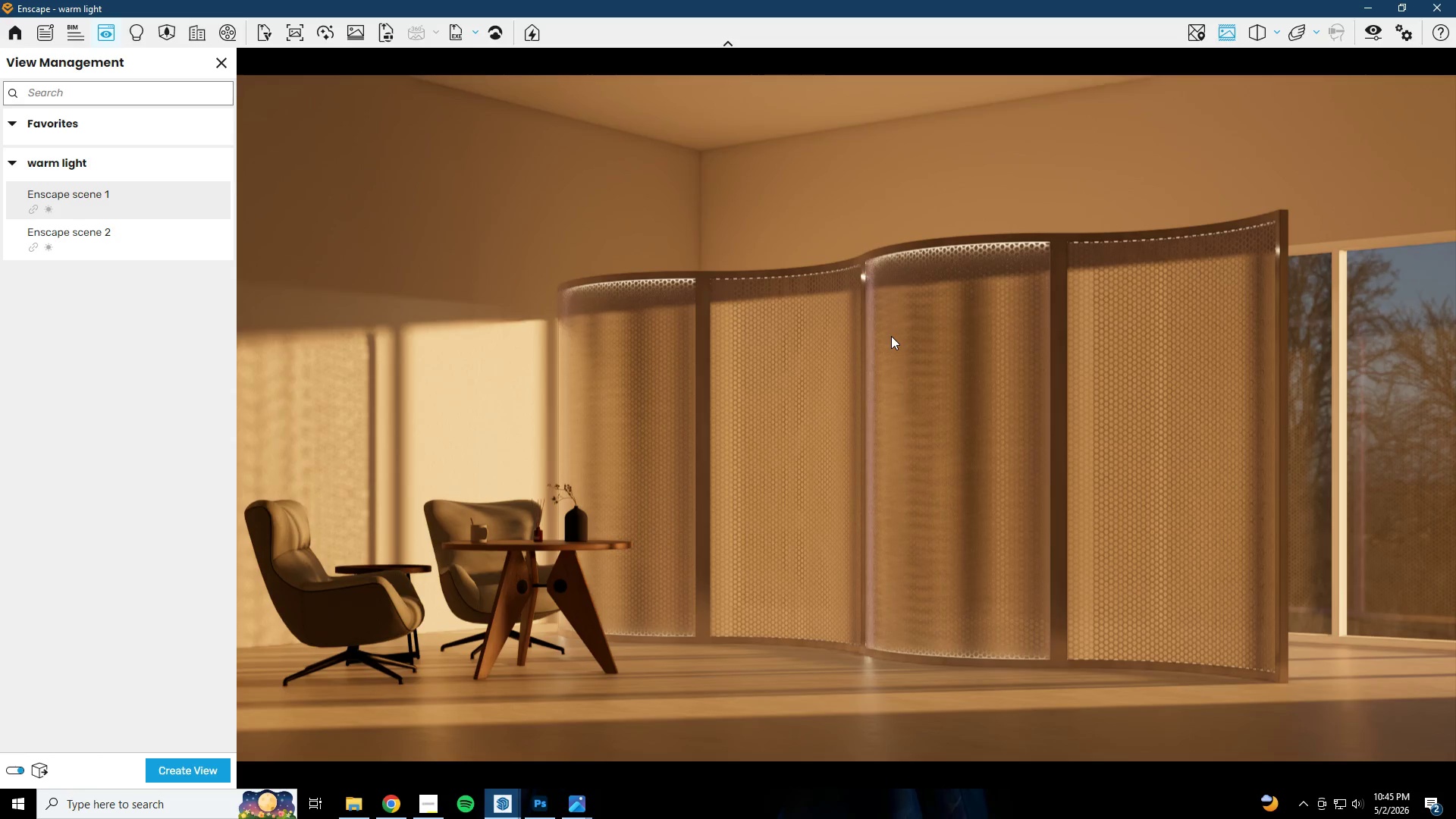 
left_click([1370, 4])
 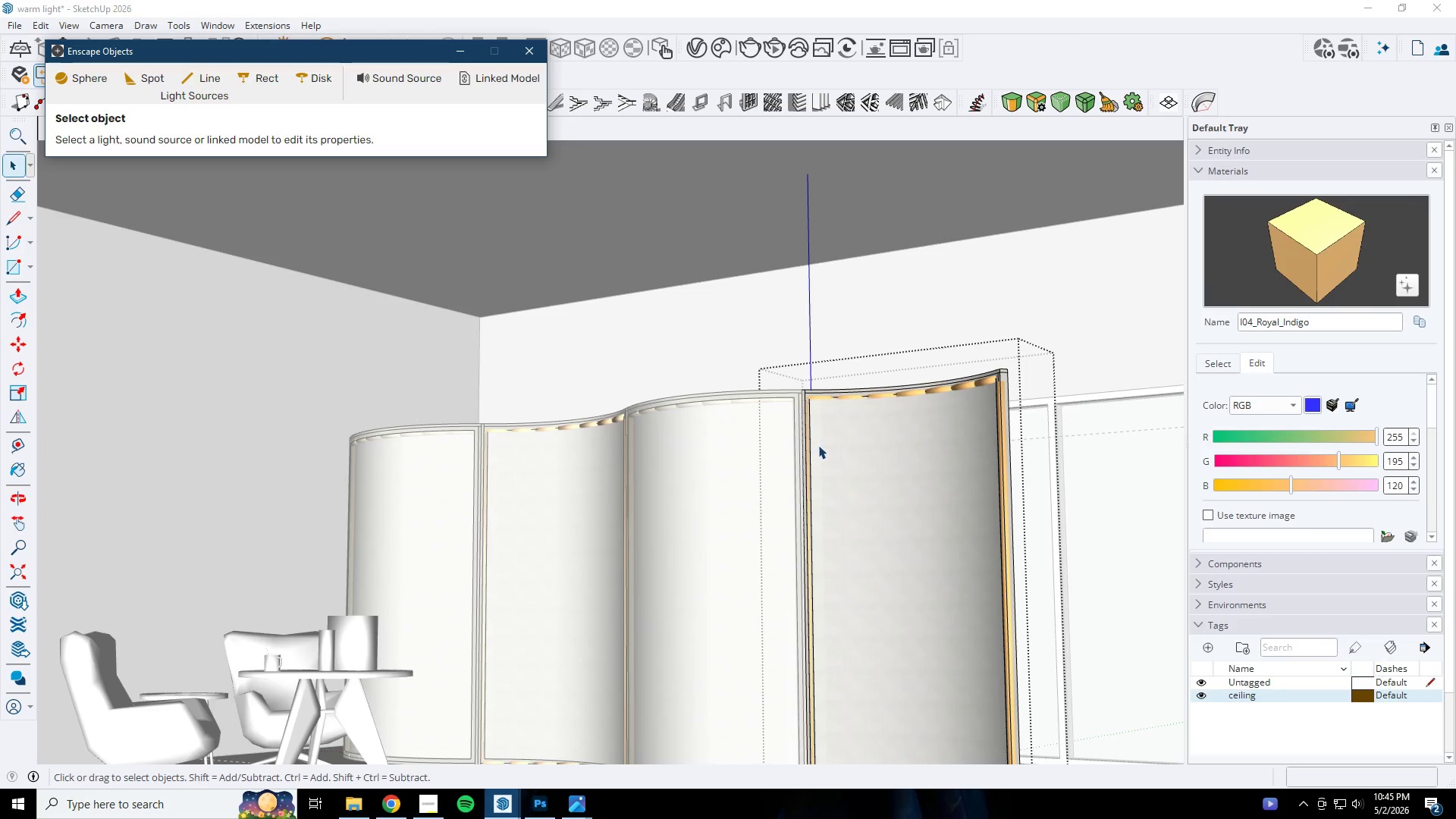 
left_click([908, 391])
 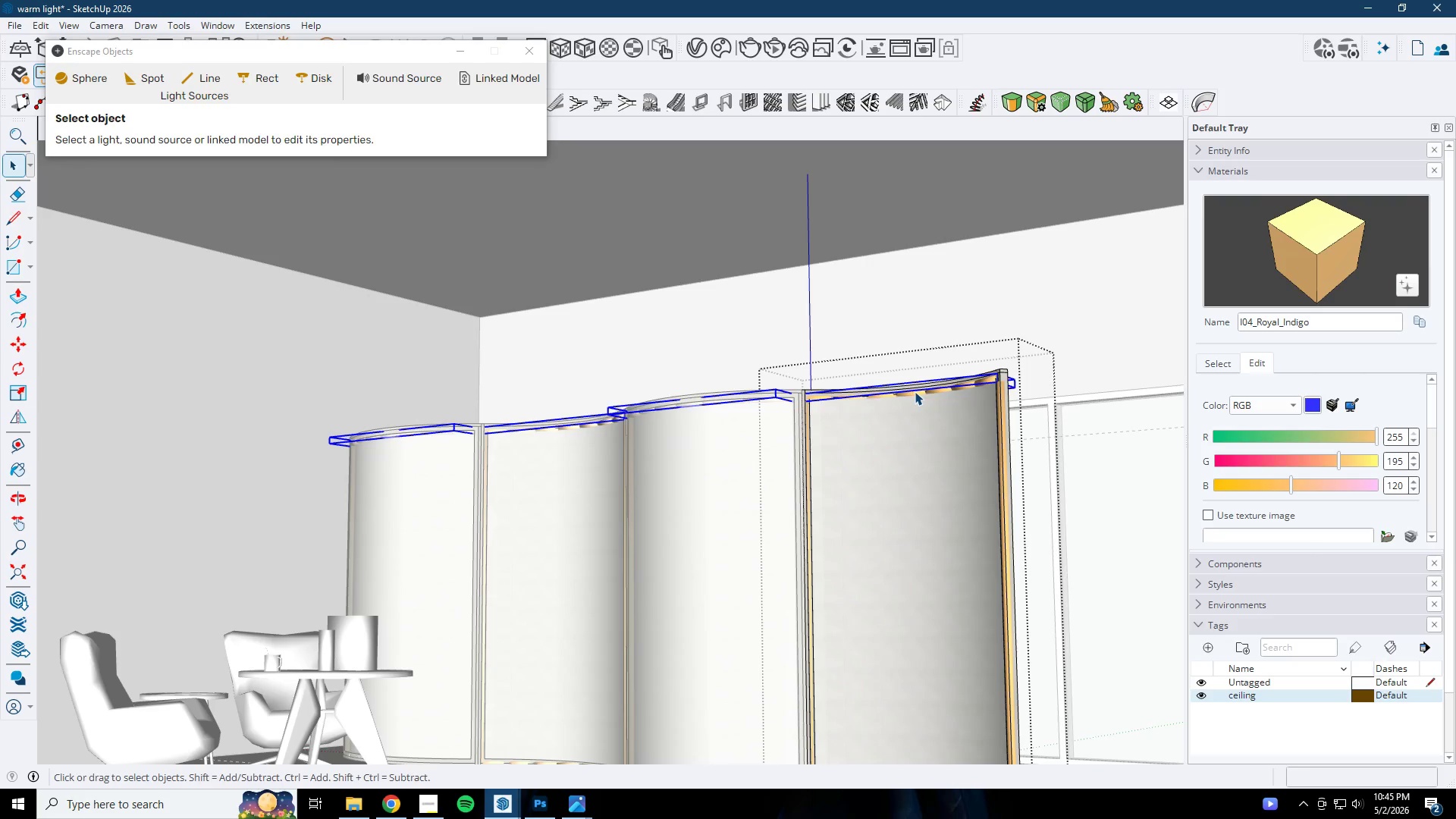 
double_click([915, 391])
 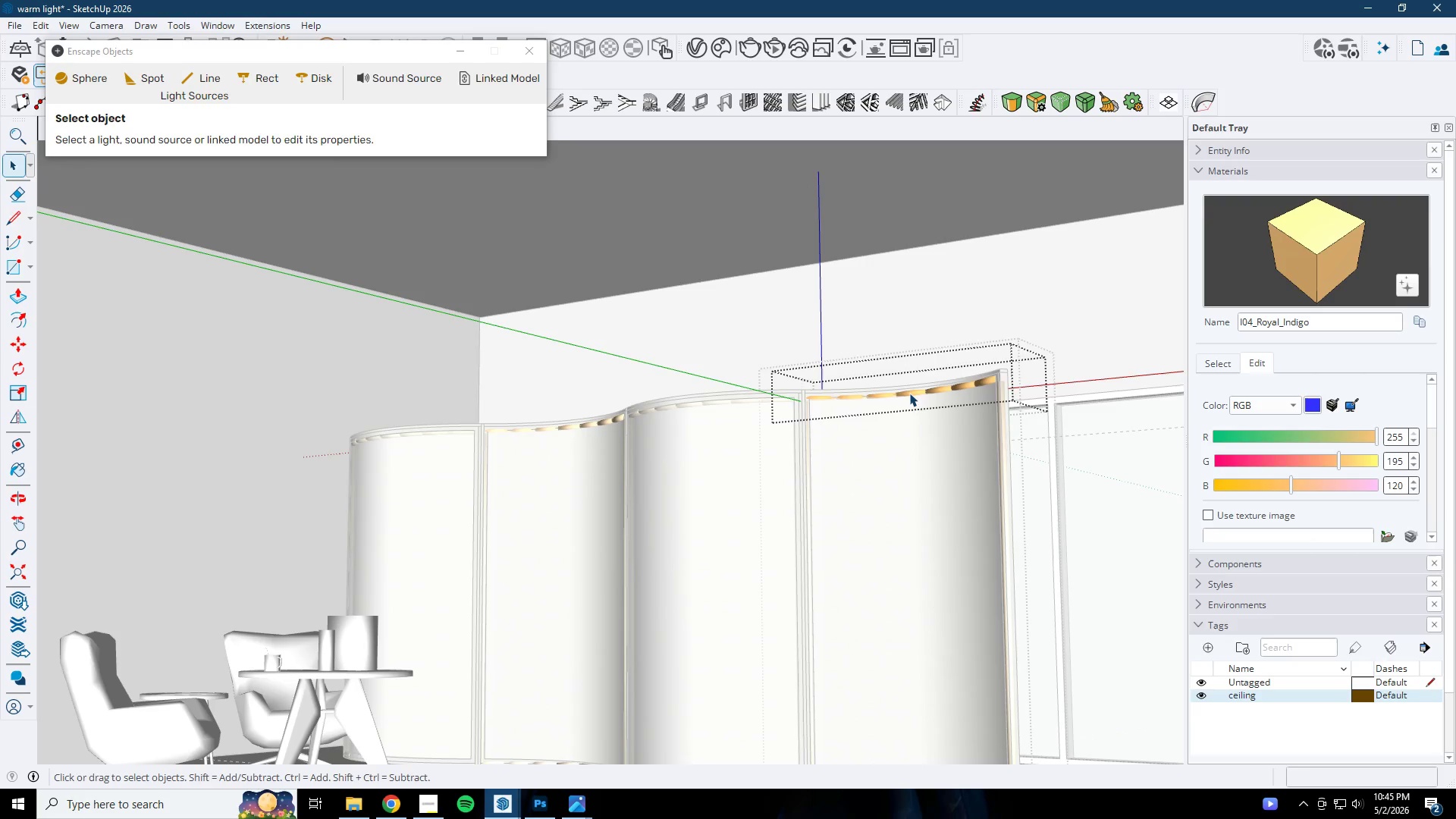 
triple_click([909, 393])
 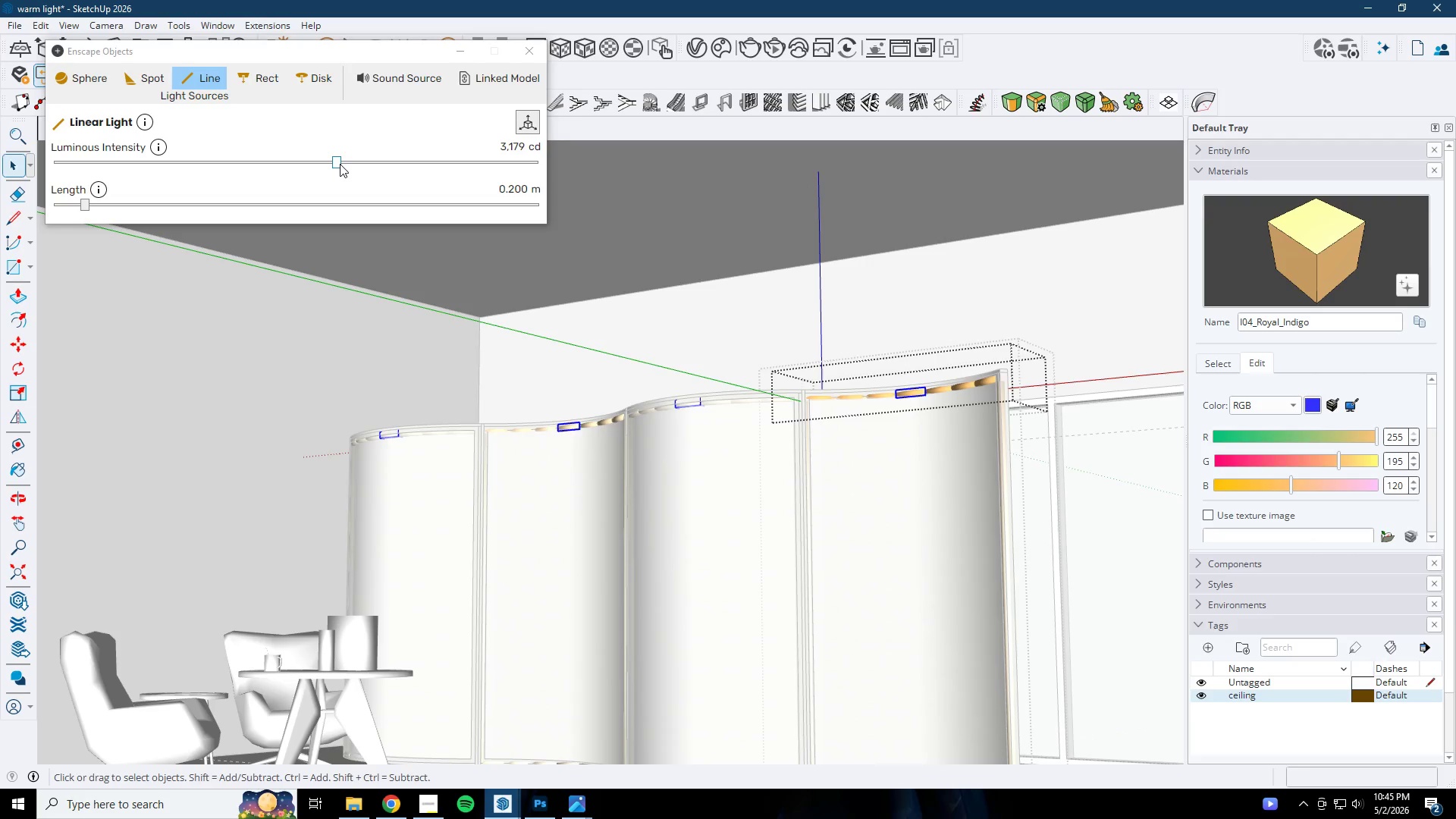 
left_click_drag(start_coordinate=[336, 162], to_coordinate=[570, 185])
 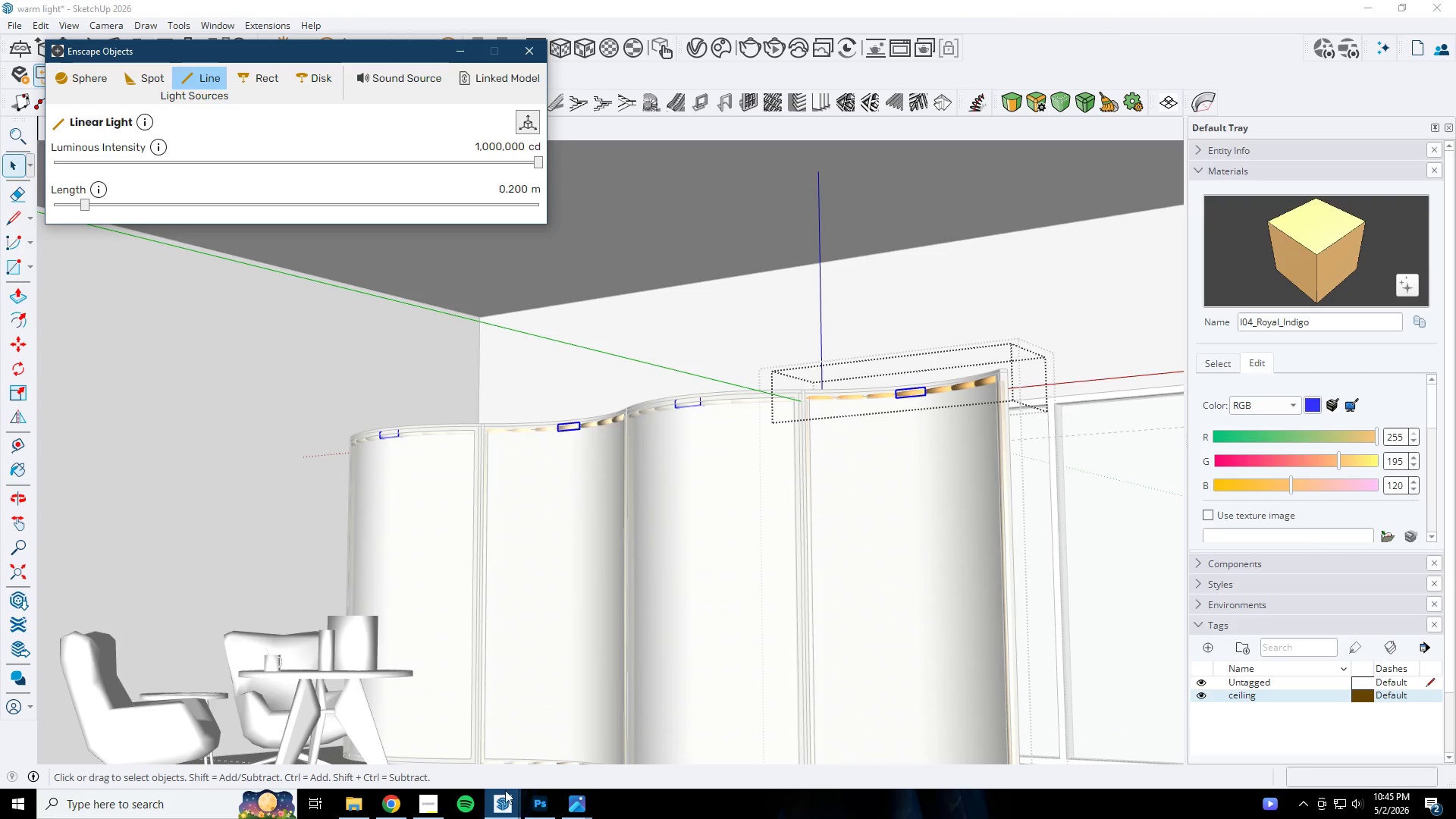 
left_click([505, 811])
 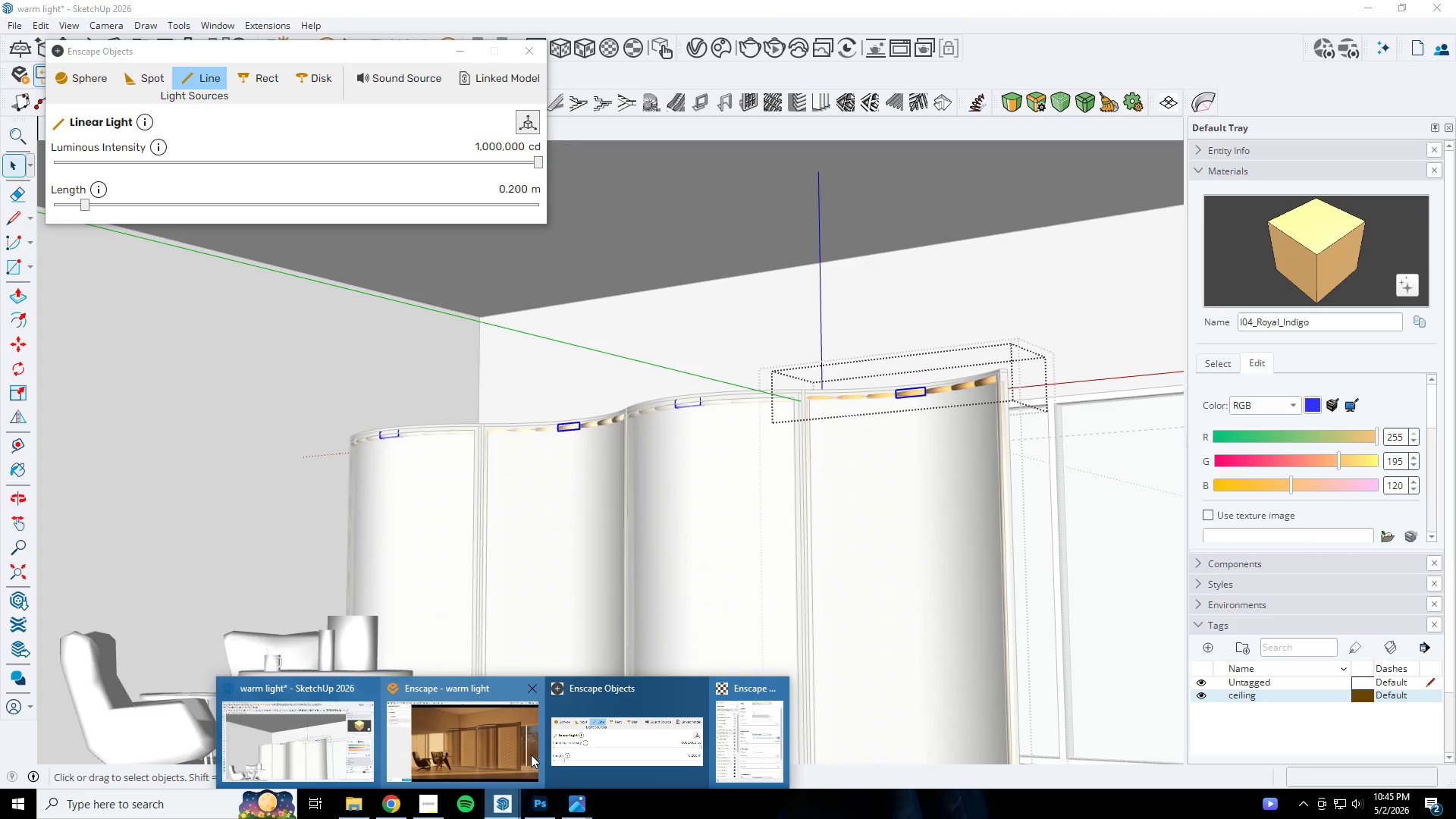 
left_click([531, 755])
 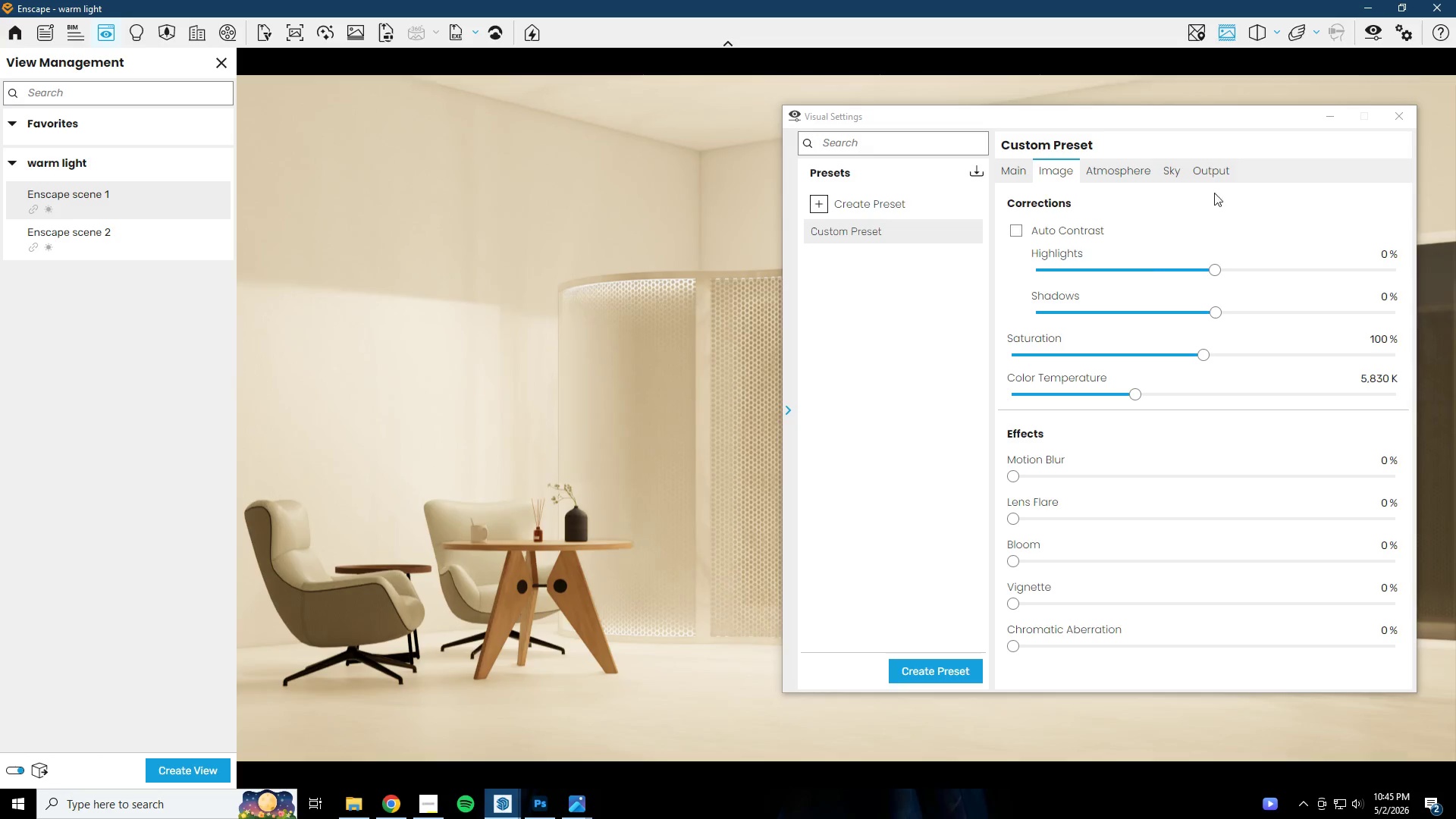 
left_click([1313, 119])
 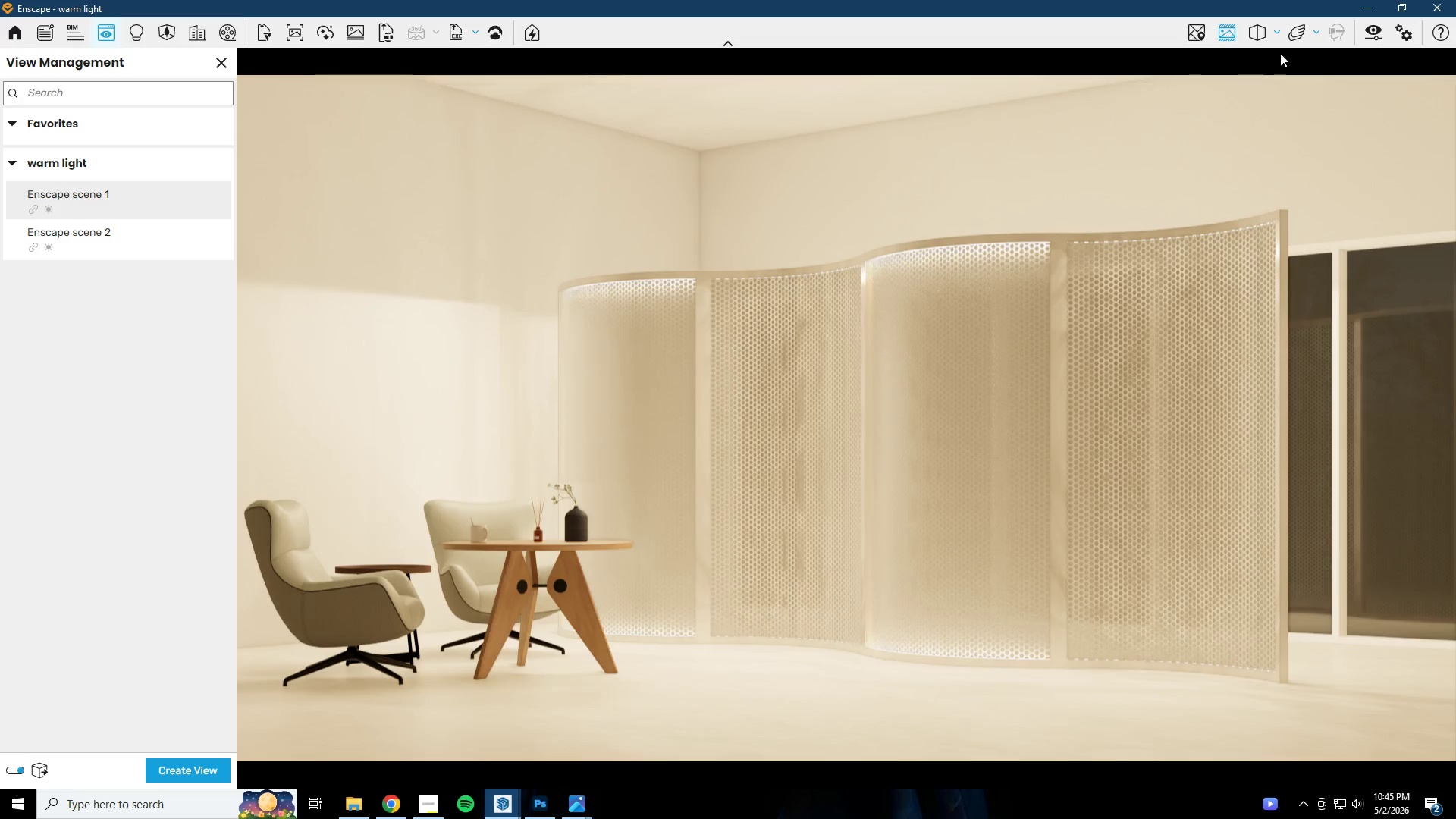 
left_click([1360, 7])
 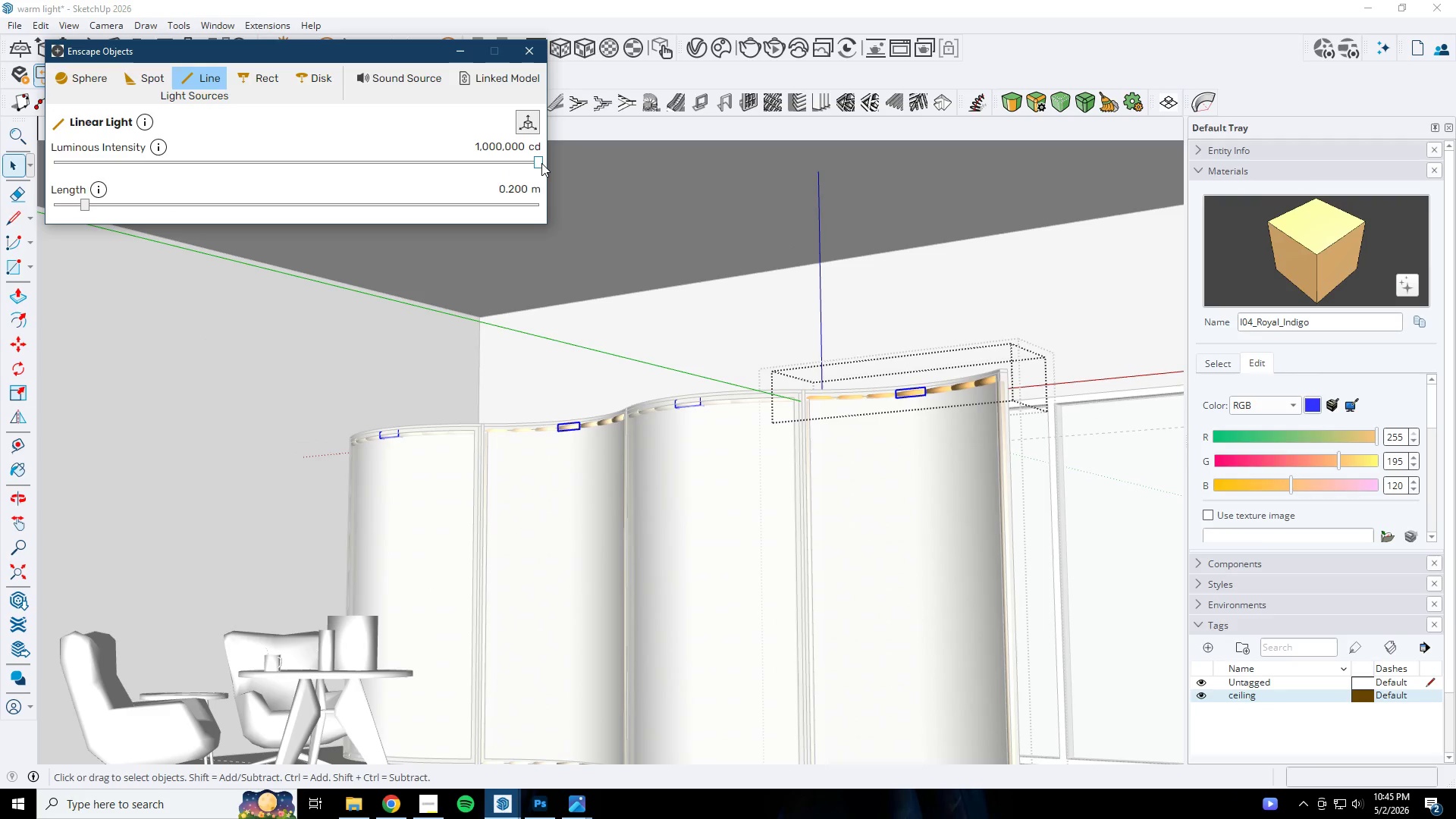 
left_click_drag(start_coordinate=[543, 162], to_coordinate=[382, 170])
 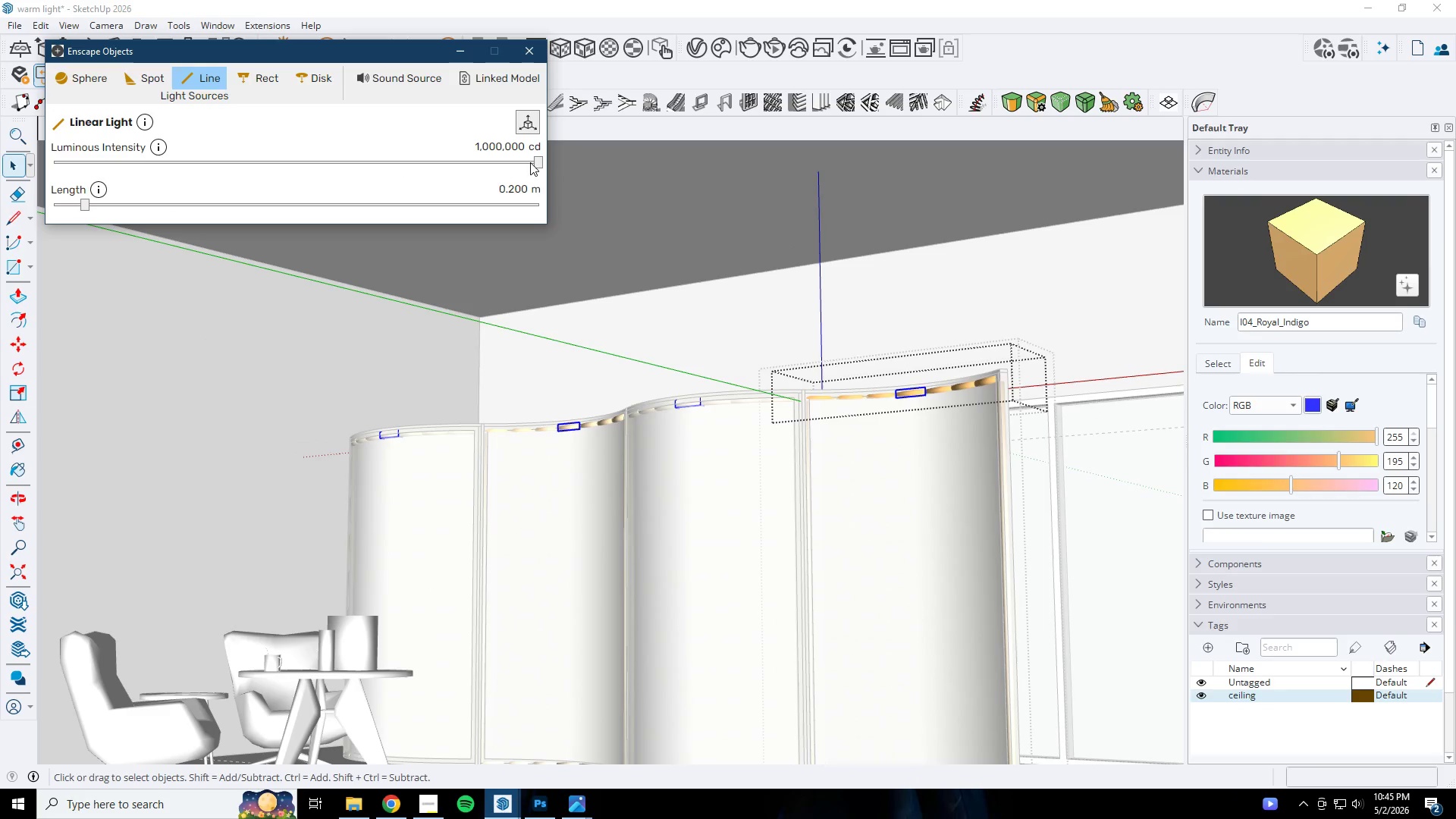 
left_click_drag(start_coordinate=[542, 163], to_coordinate=[342, 170])
 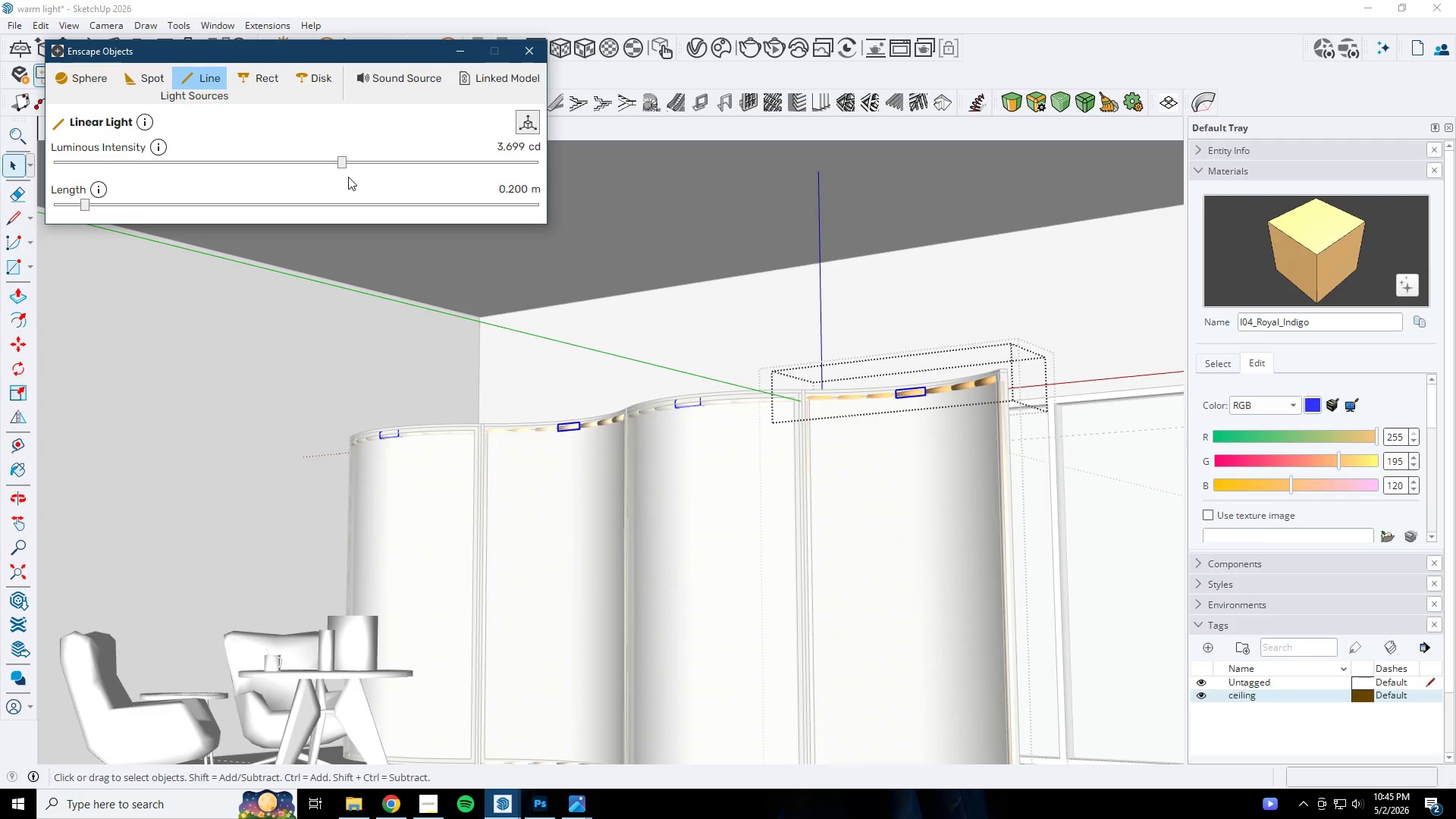 
wait(5.42)
 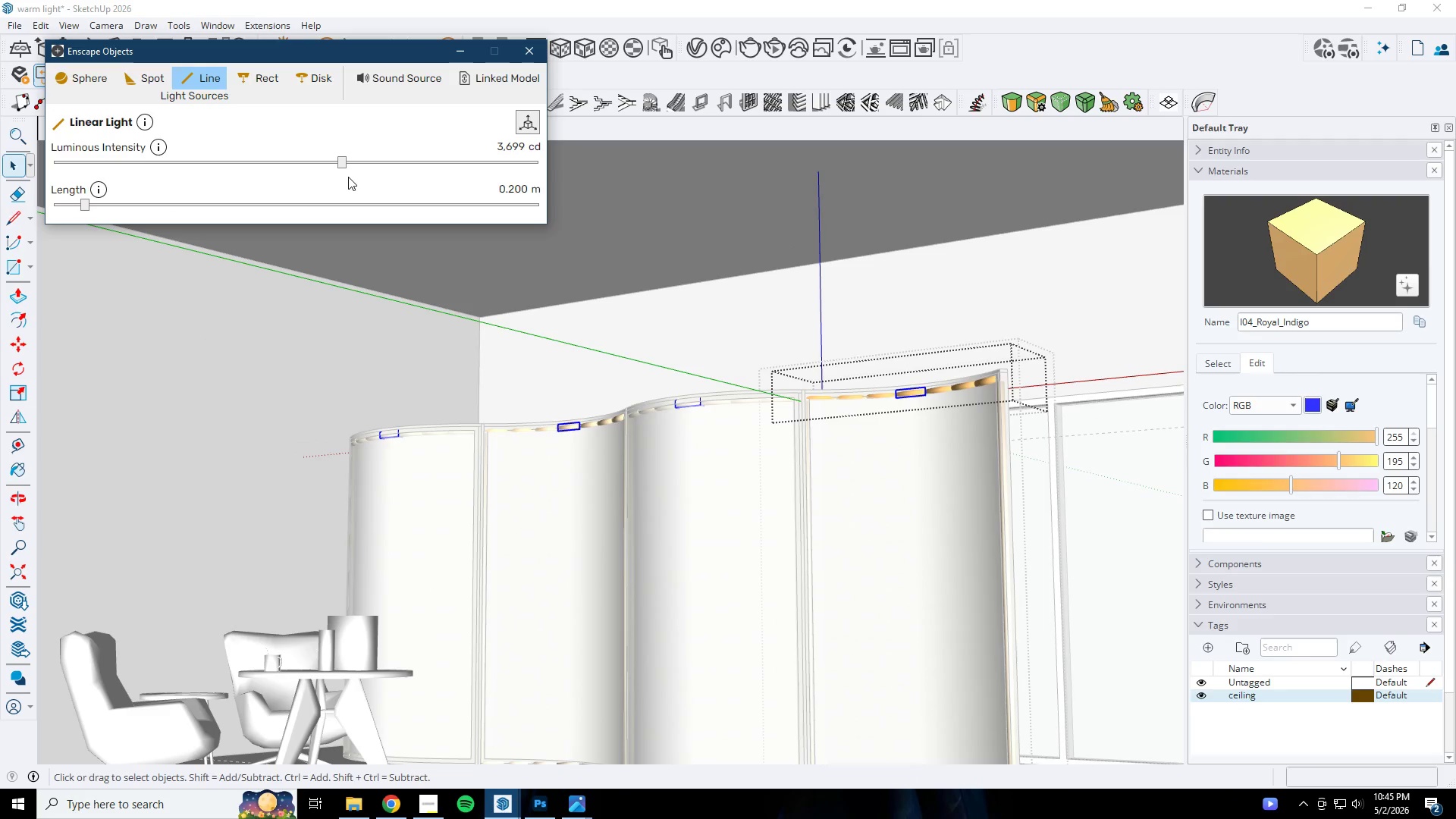 
left_click([462, 50])
 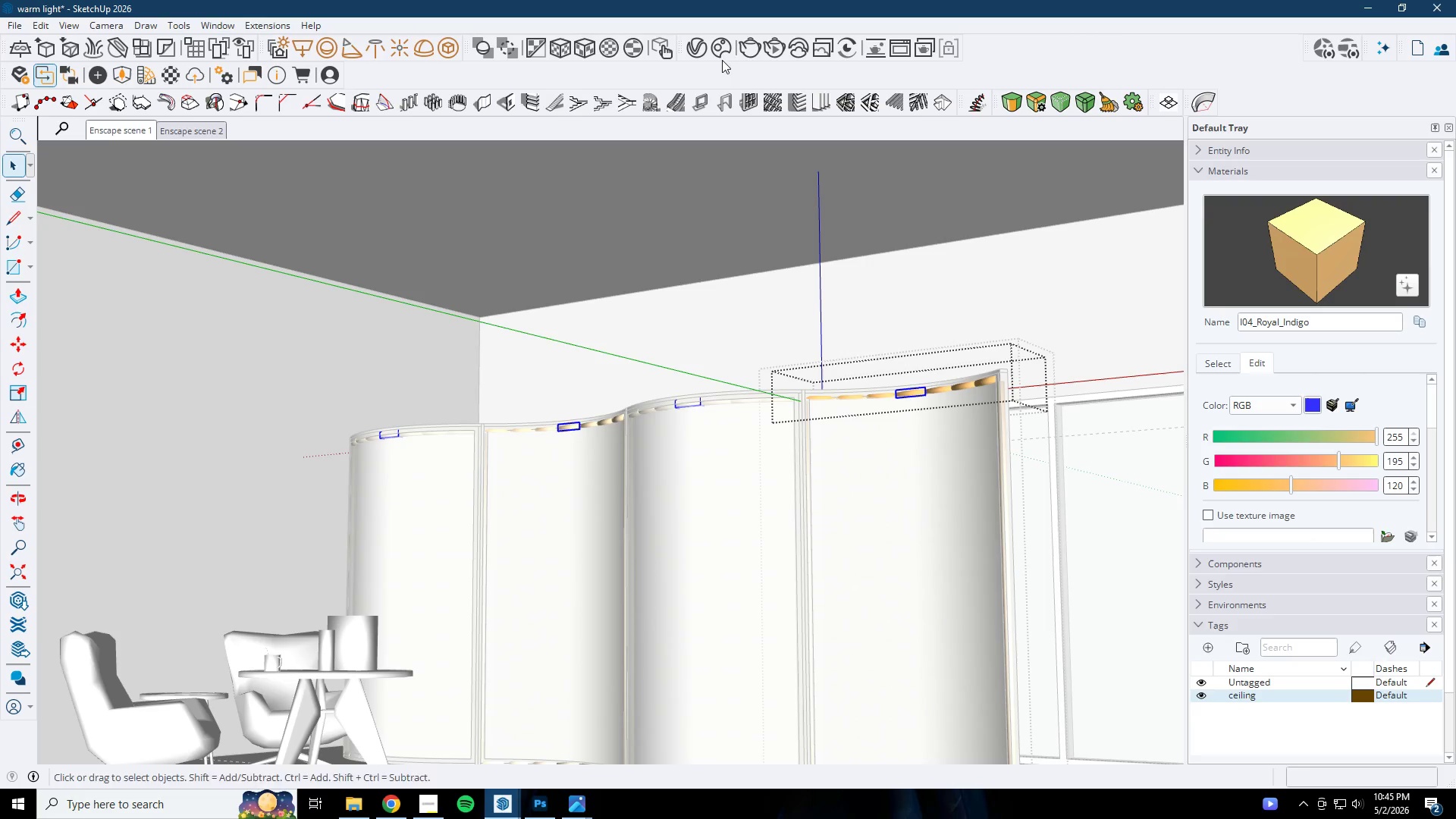 
mouse_move([162, 70])
 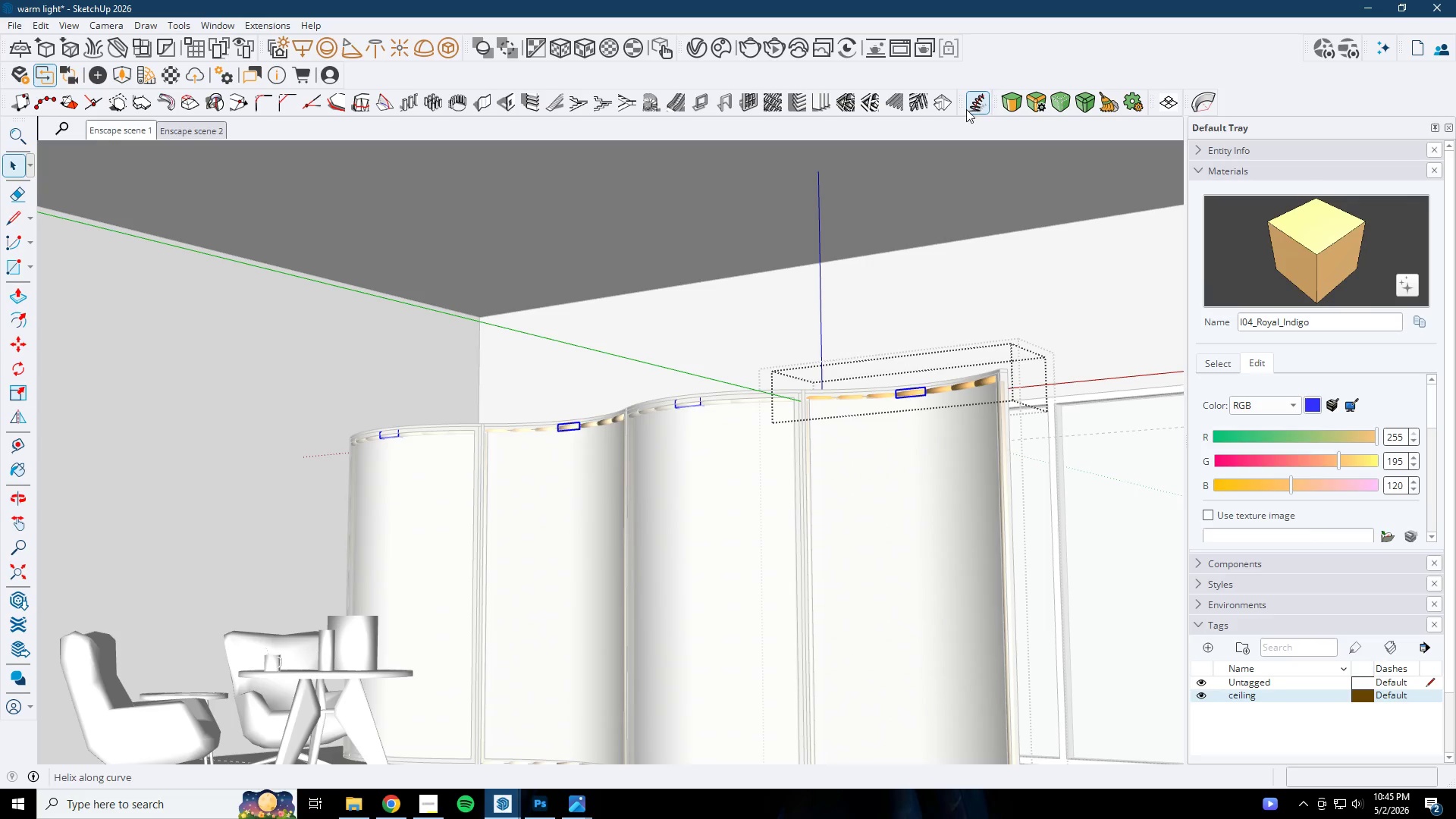 
wait(11.57)
 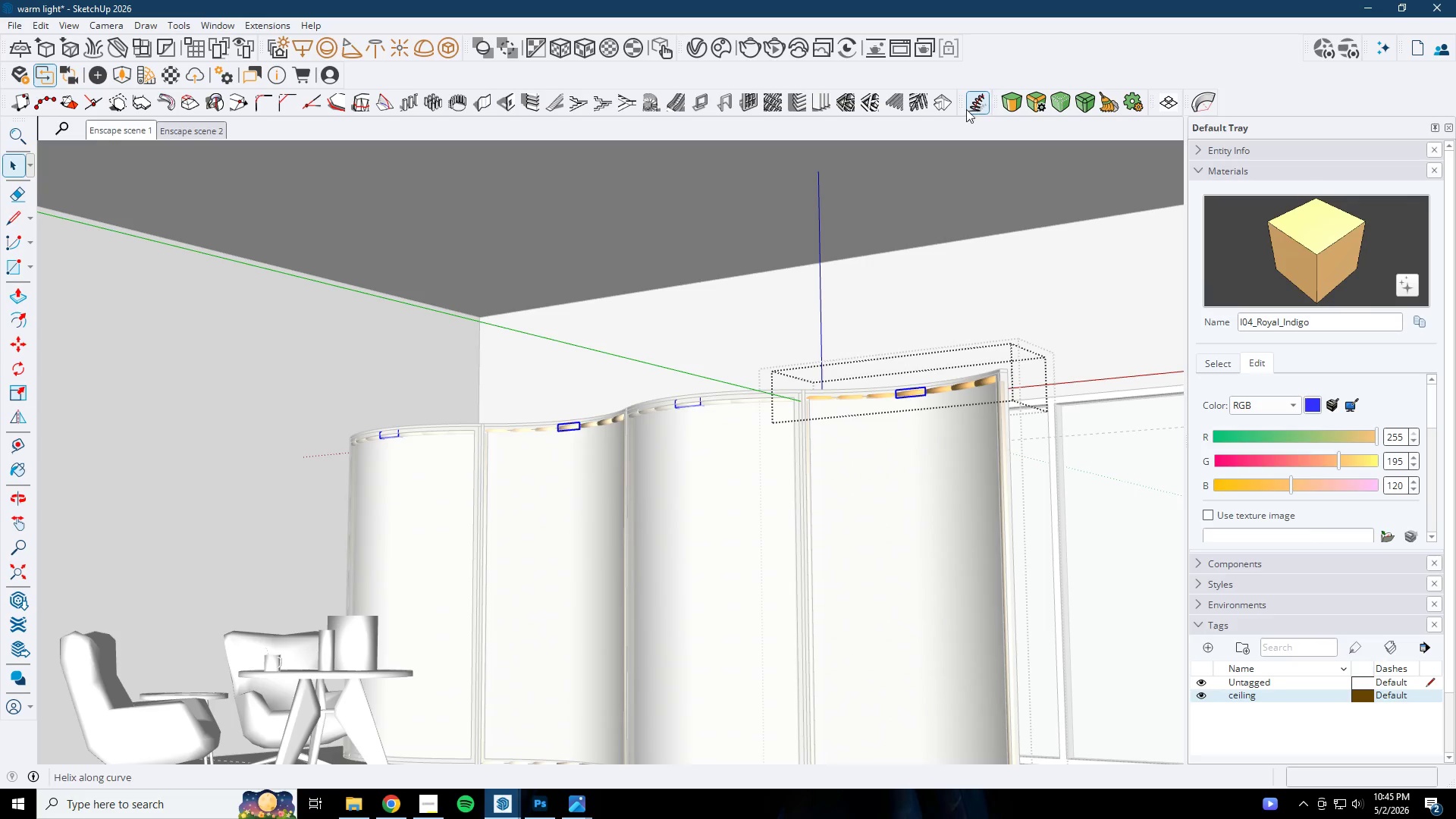 
mouse_move([516, 792])
 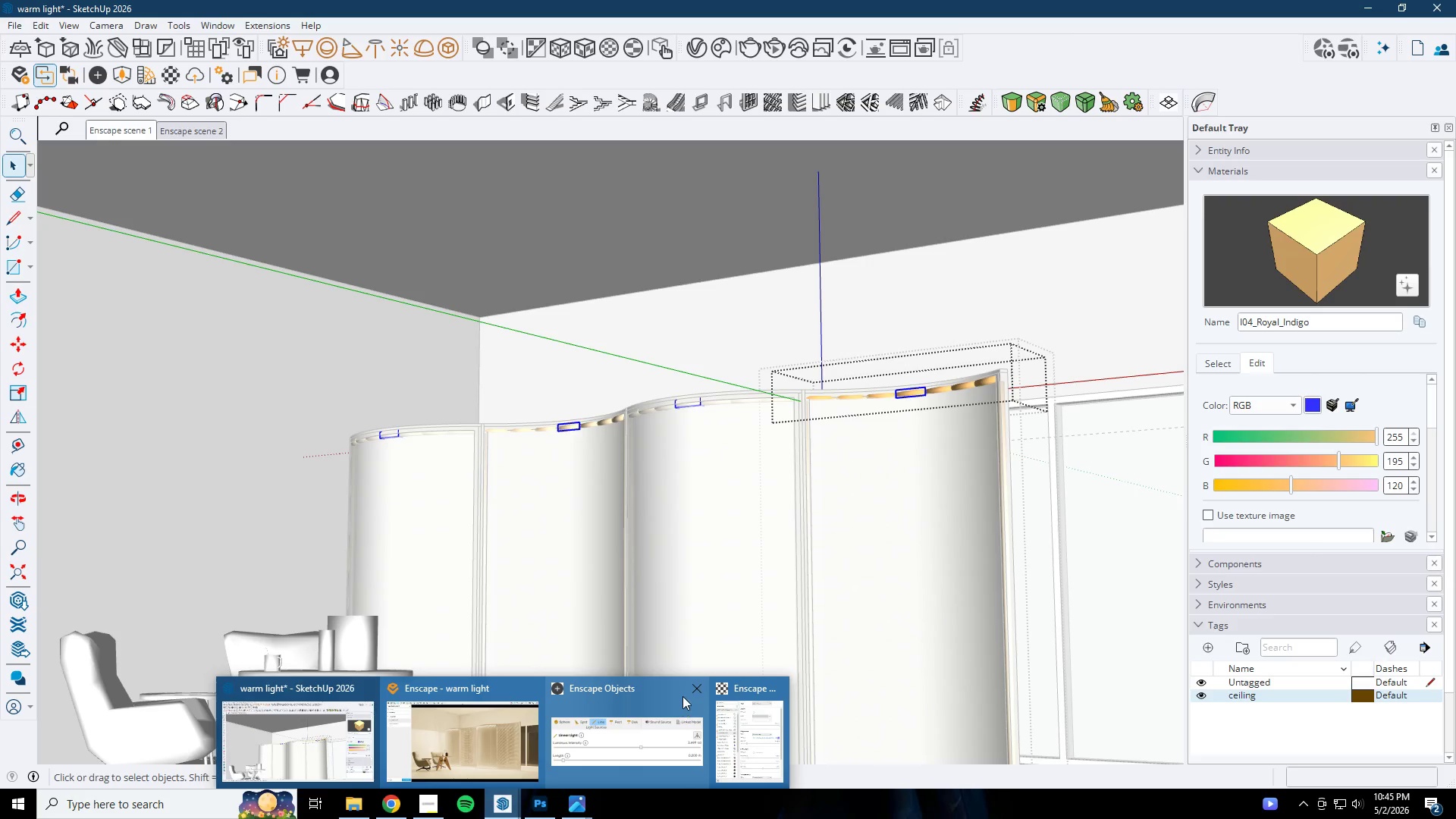 
left_click([689, 687])
 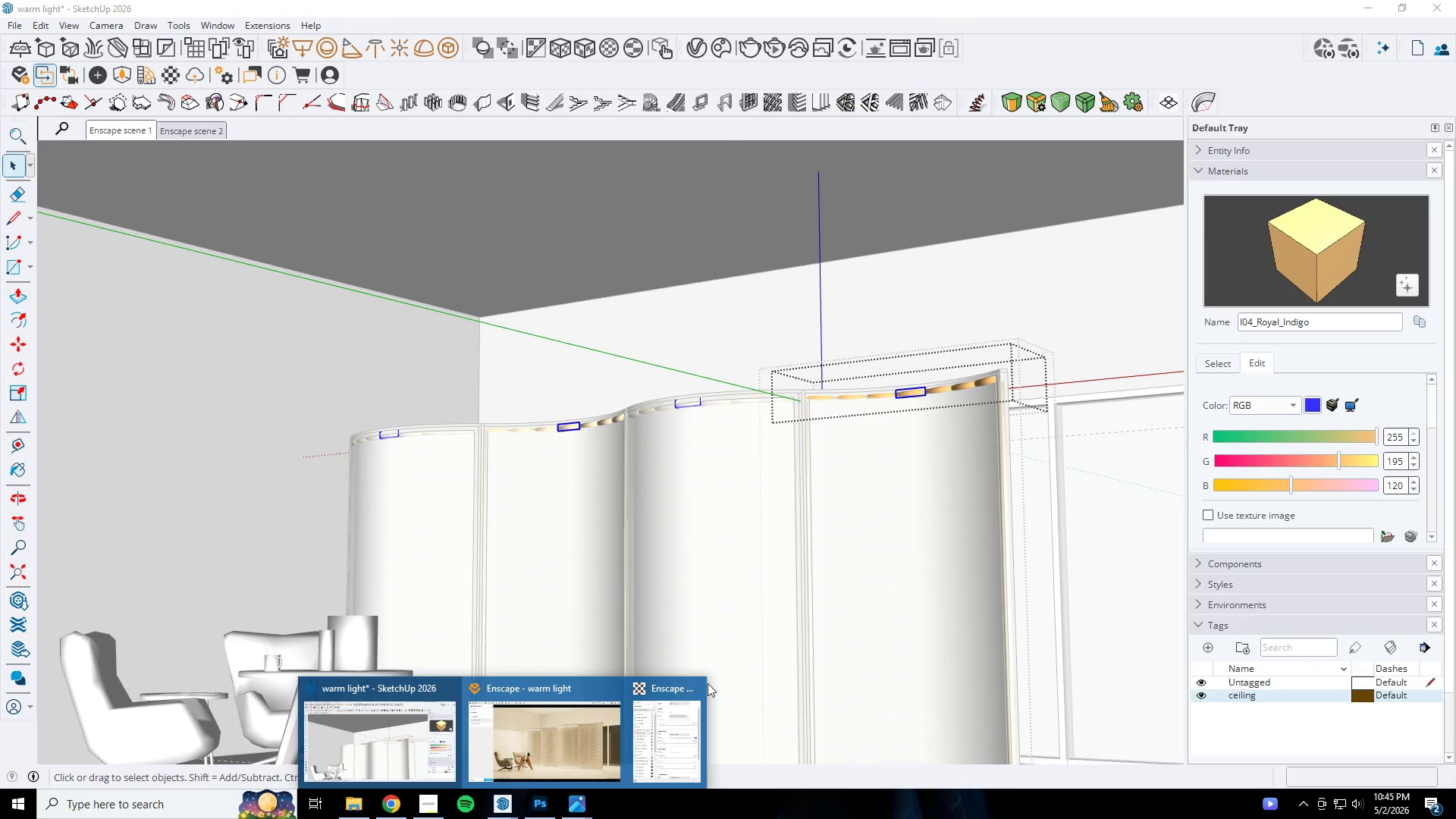 
left_click([691, 688])
 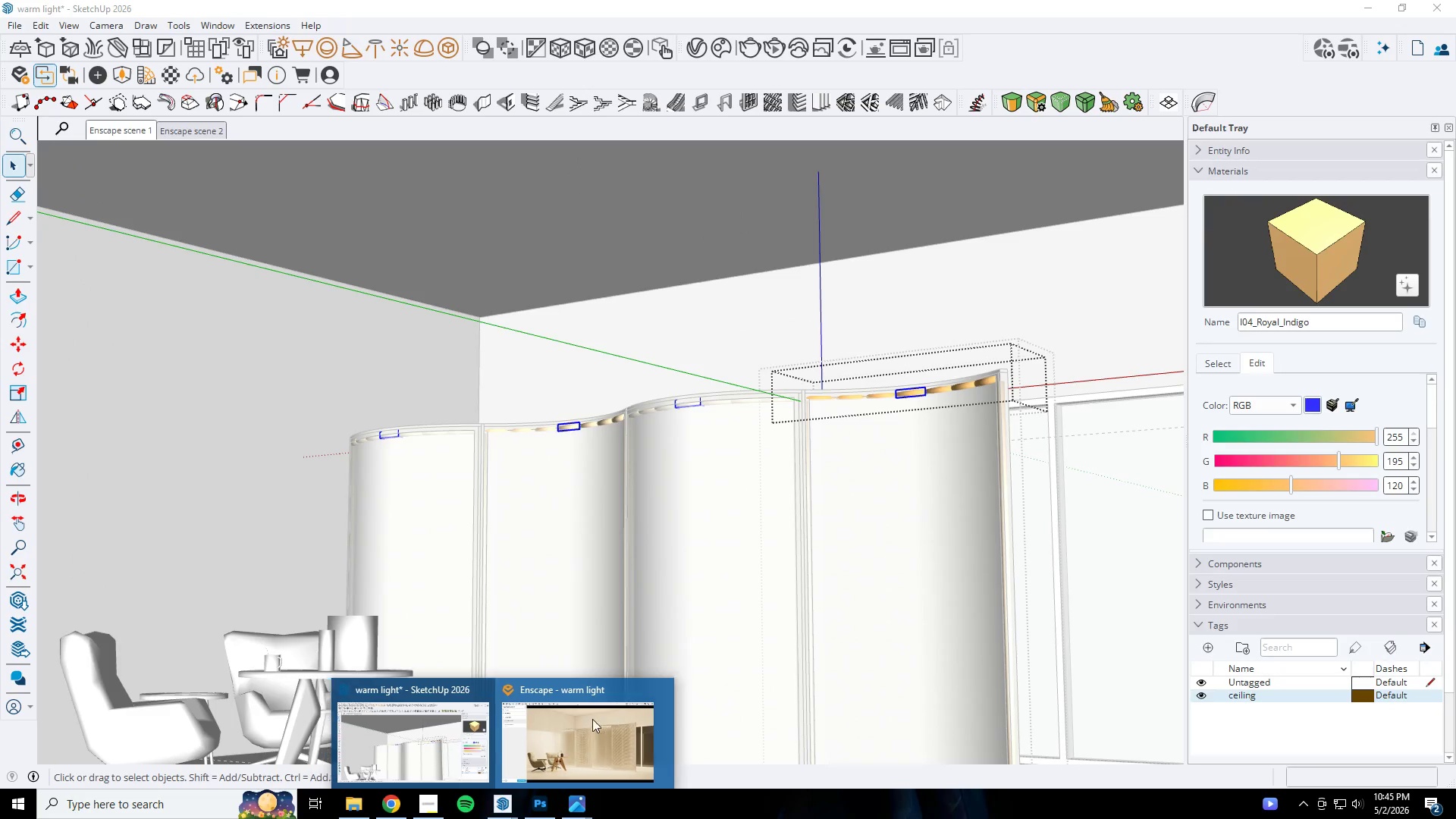 
left_click([586, 728])
 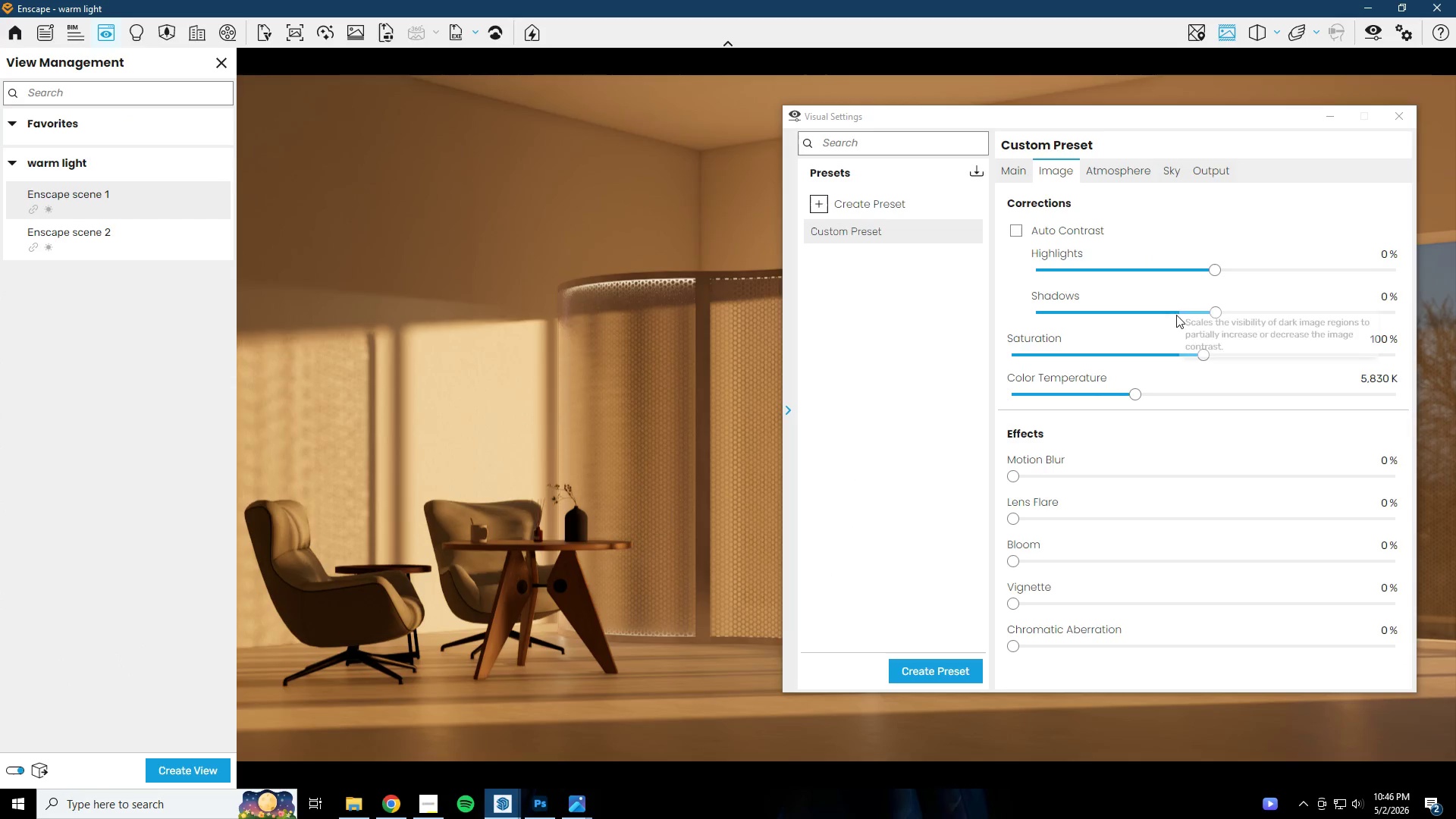 
left_click([1115, 162])
 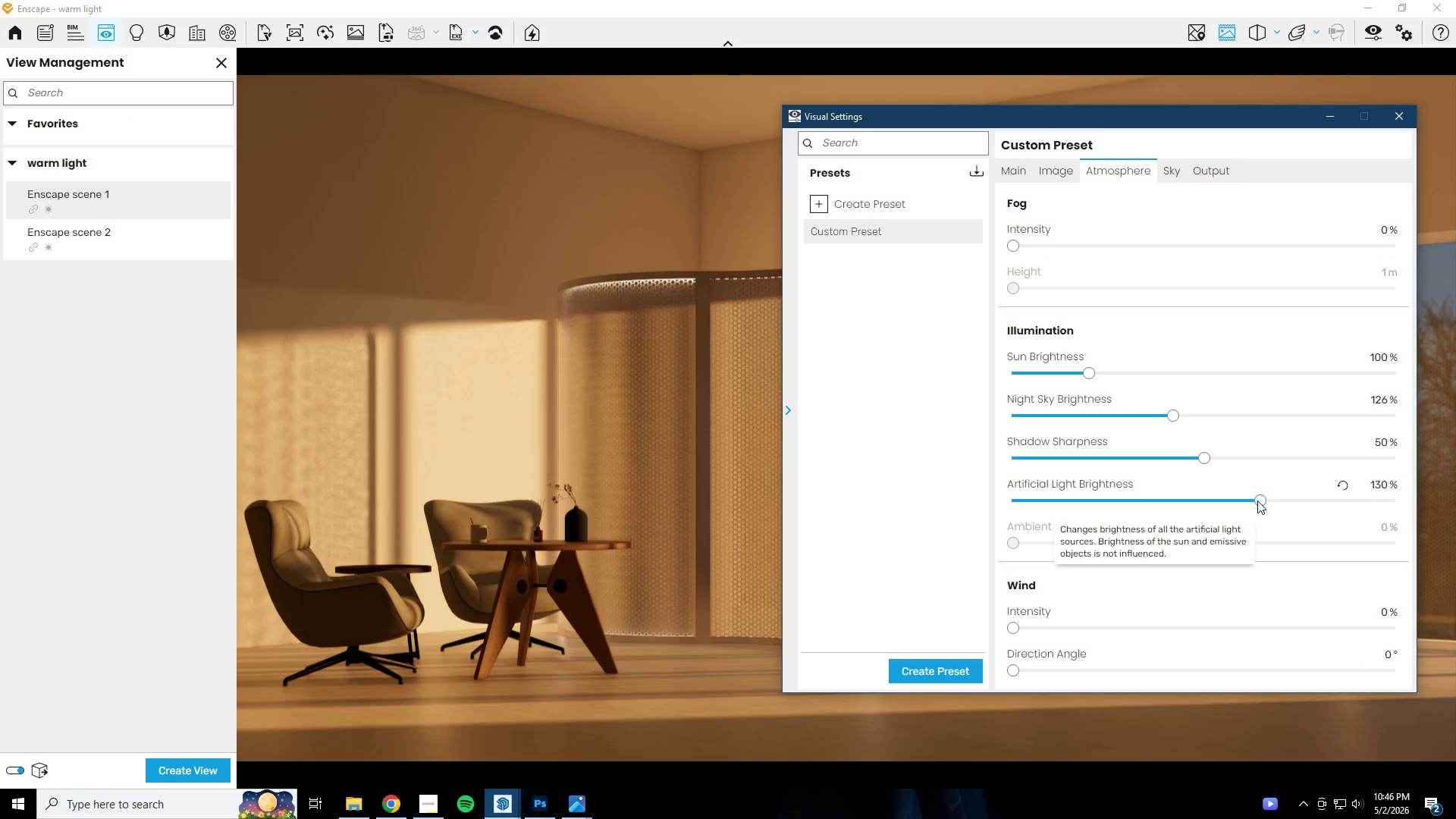 
left_click_drag(start_coordinate=[1263, 500], to_coordinate=[1203, 496])
 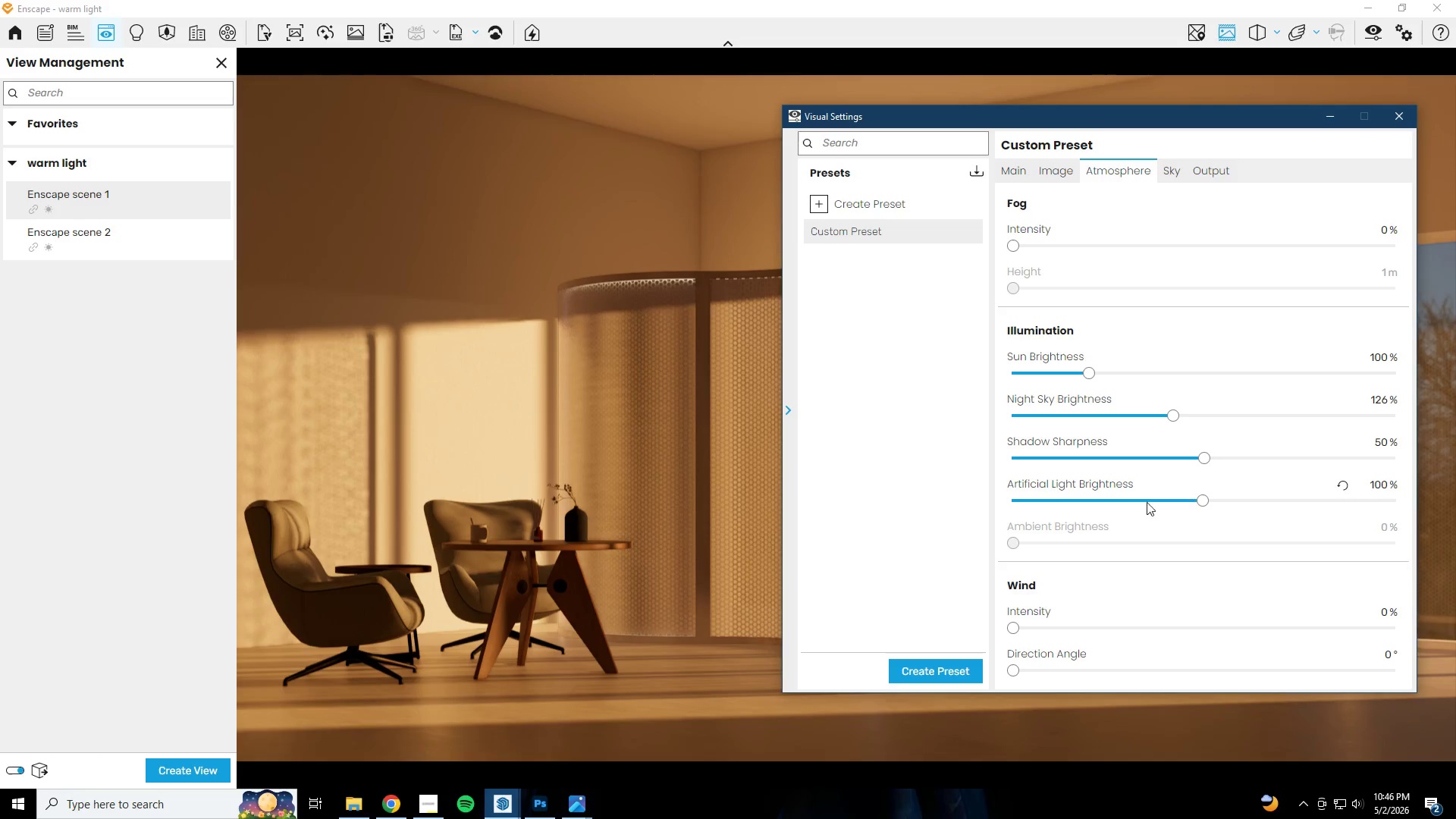 
double_click([1044, 164])
 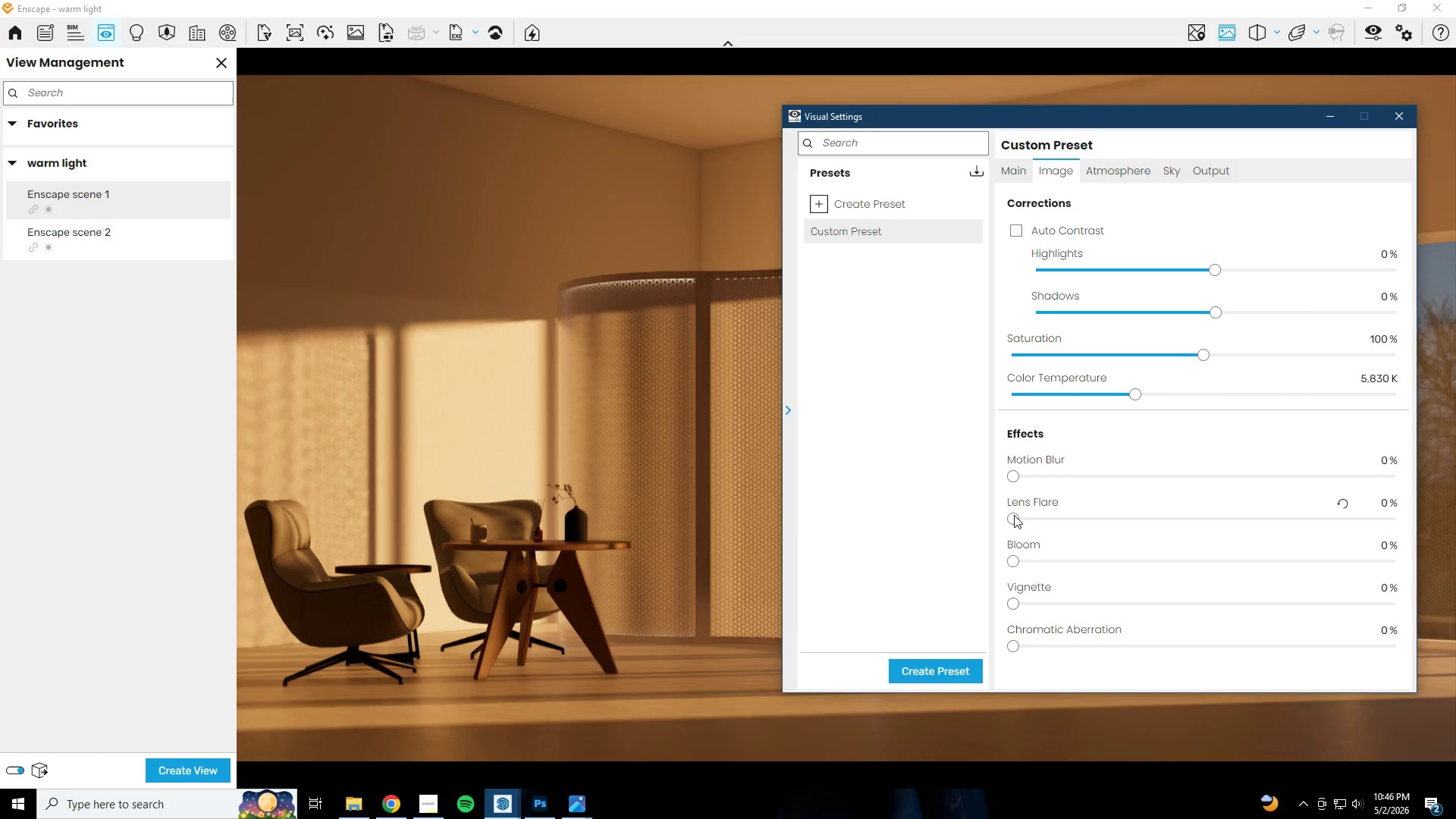 
left_click_drag(start_coordinate=[1014, 560], to_coordinate=[1090, 566])
 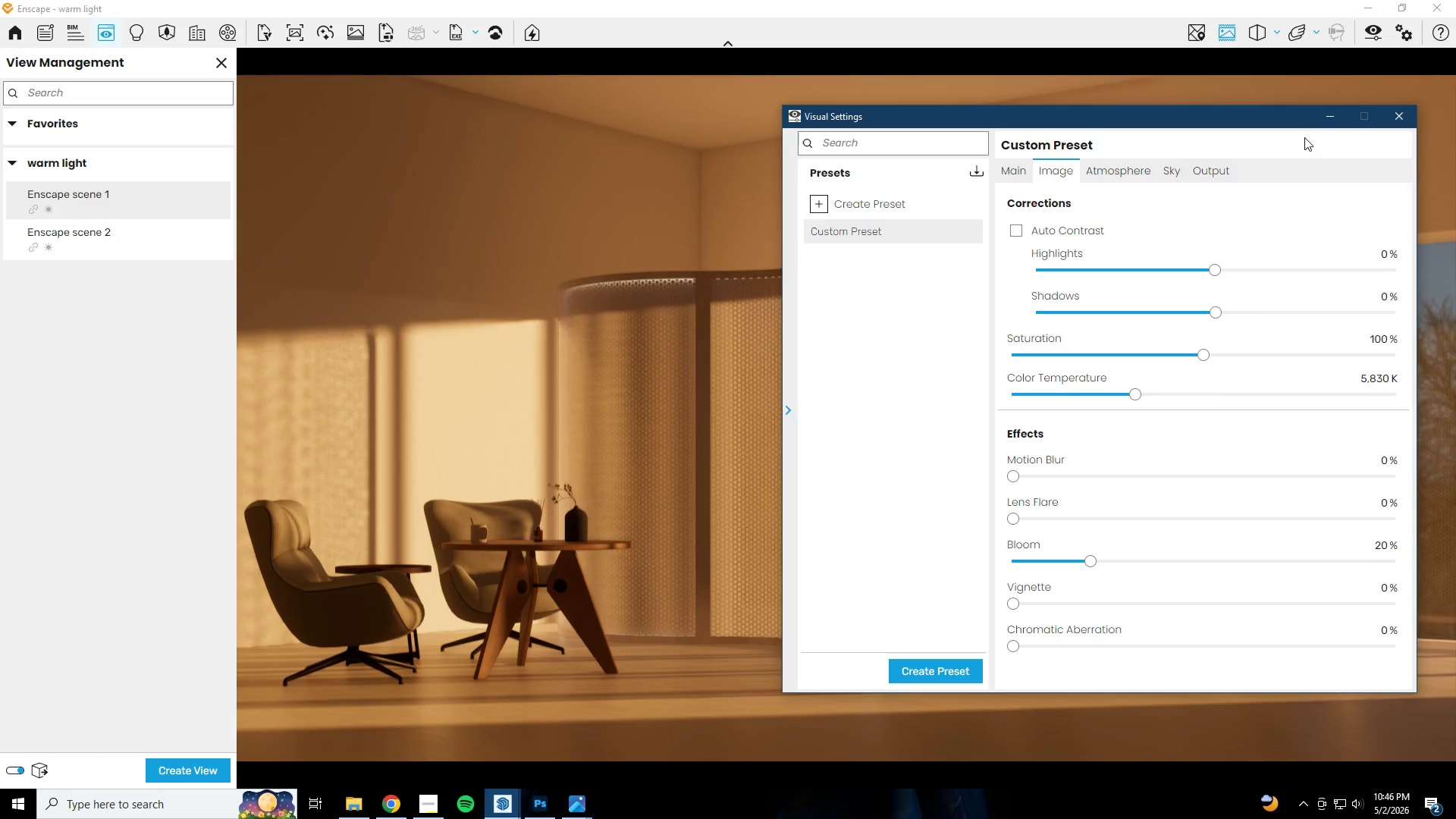 
left_click_drag(start_coordinate=[1291, 124], to_coordinate=[1200, 161])
 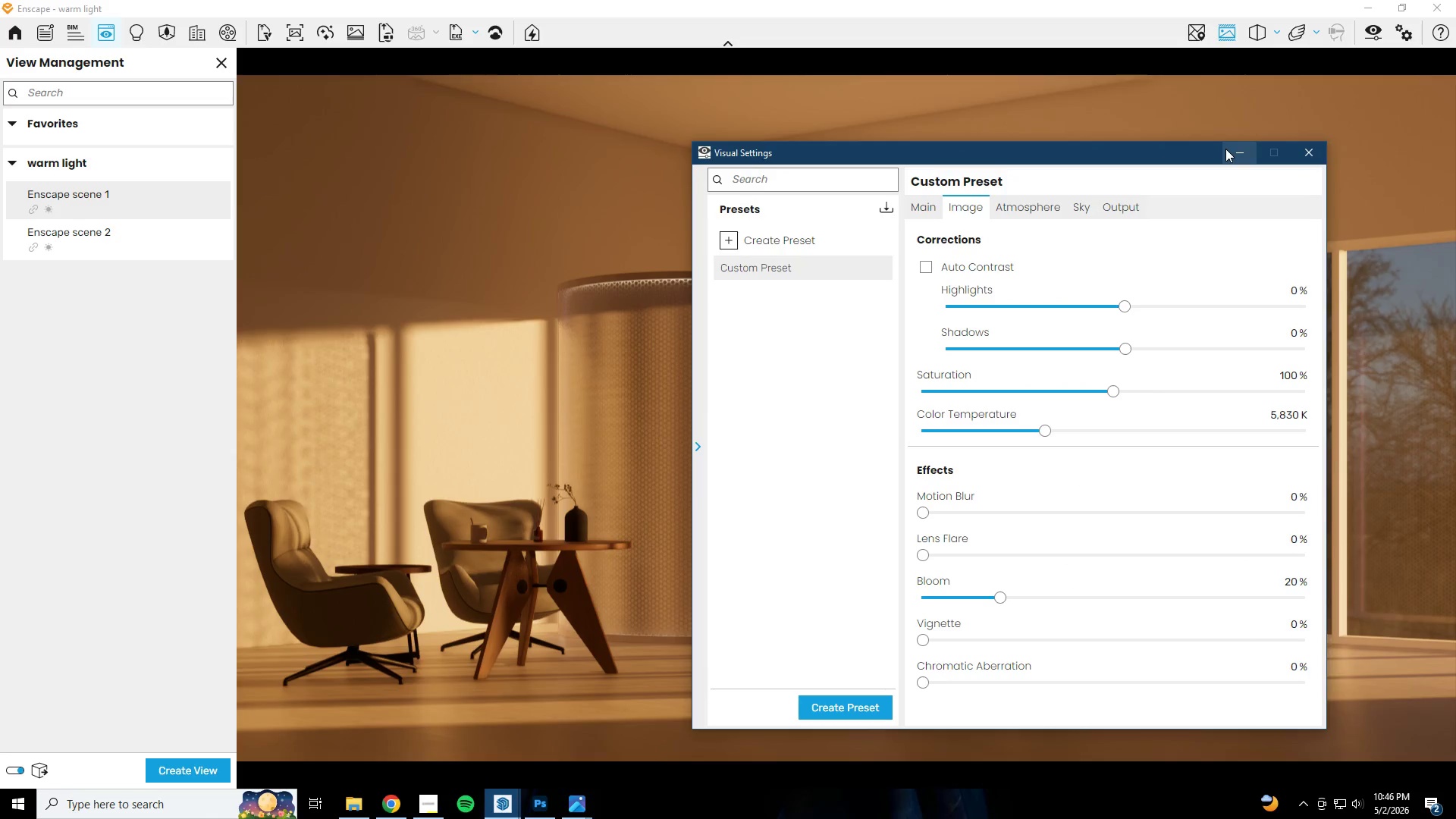 
left_click([1225, 149])
 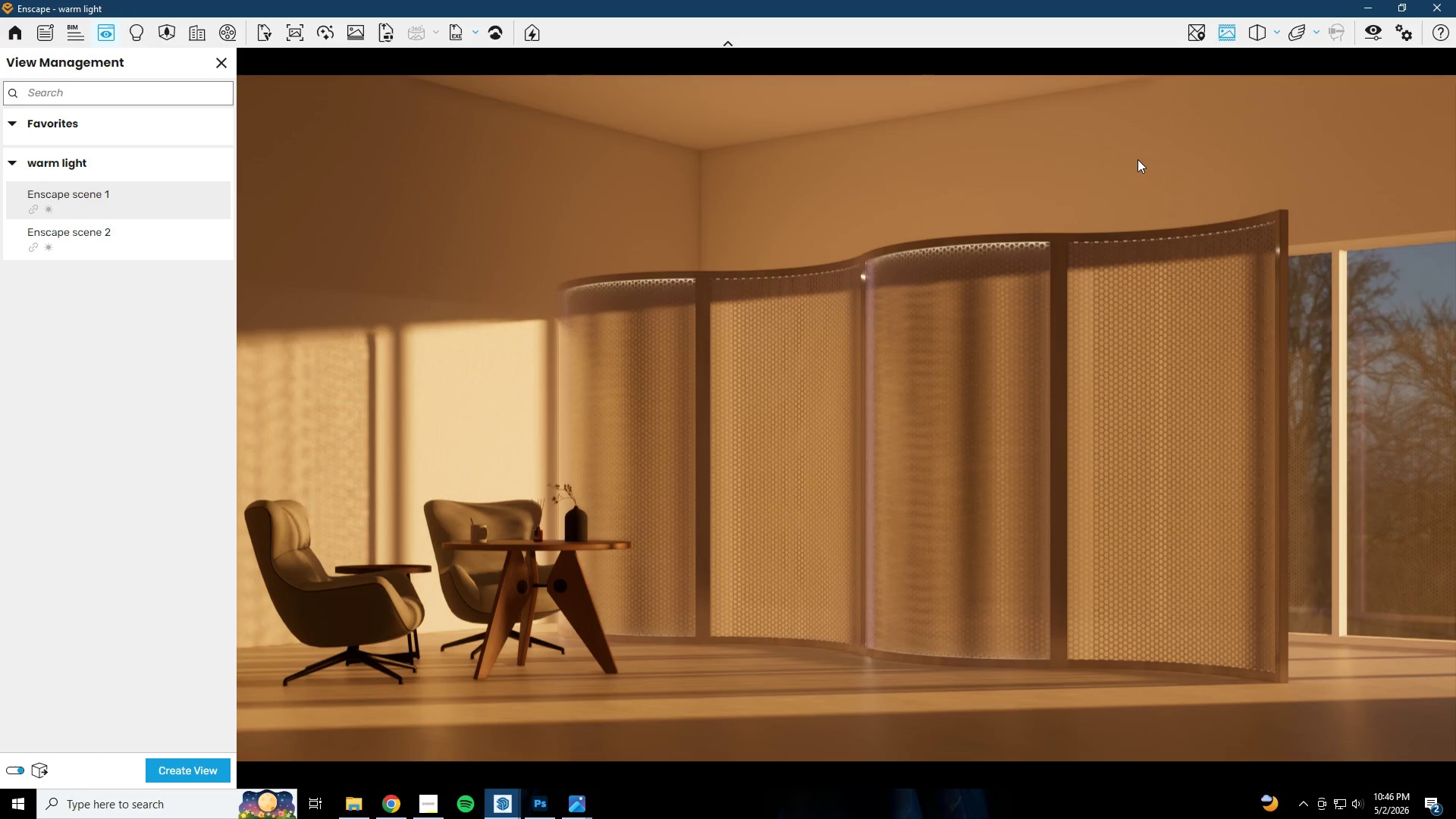 
wait(11.88)
 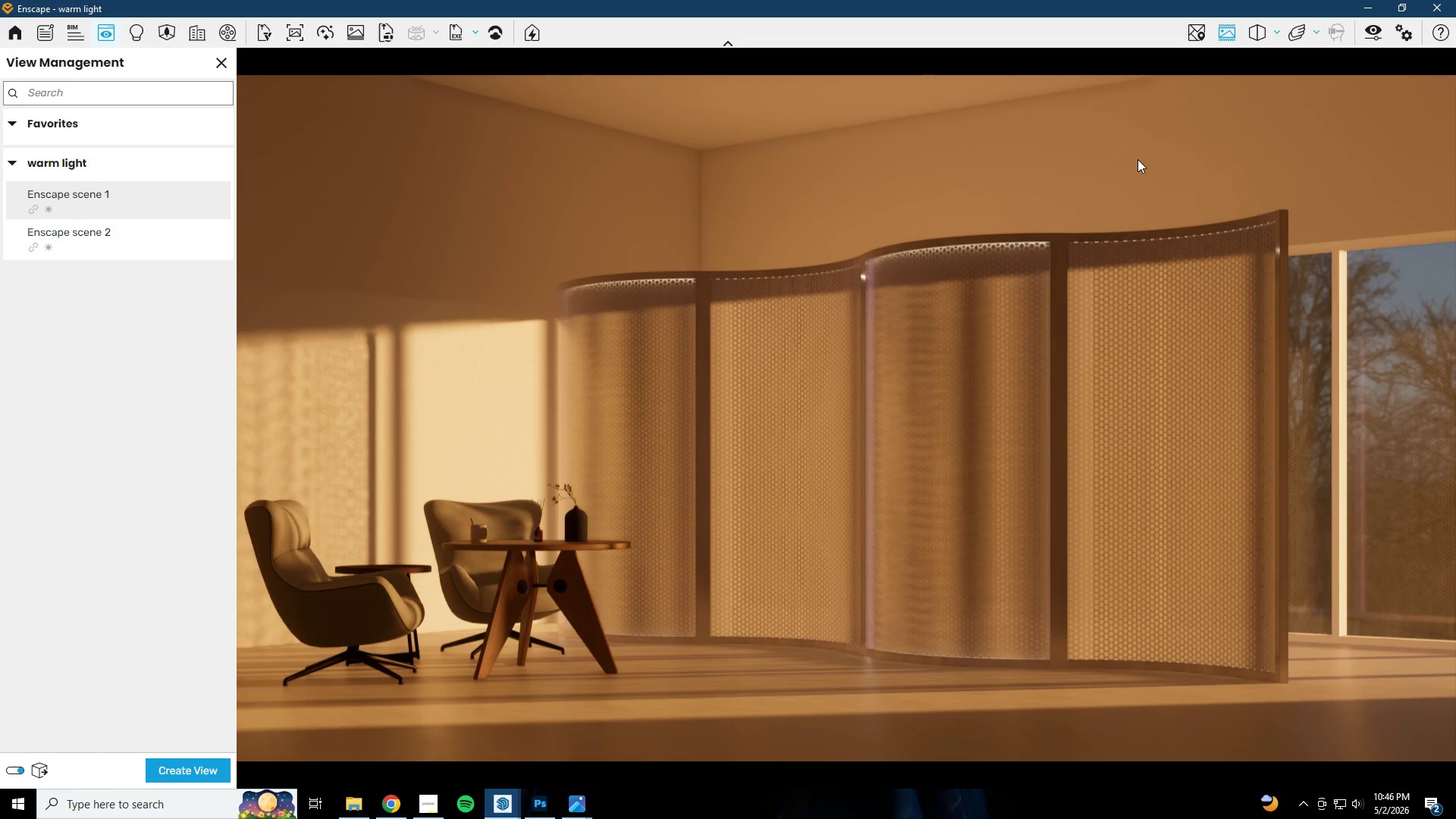 
left_click([1369, 3])
 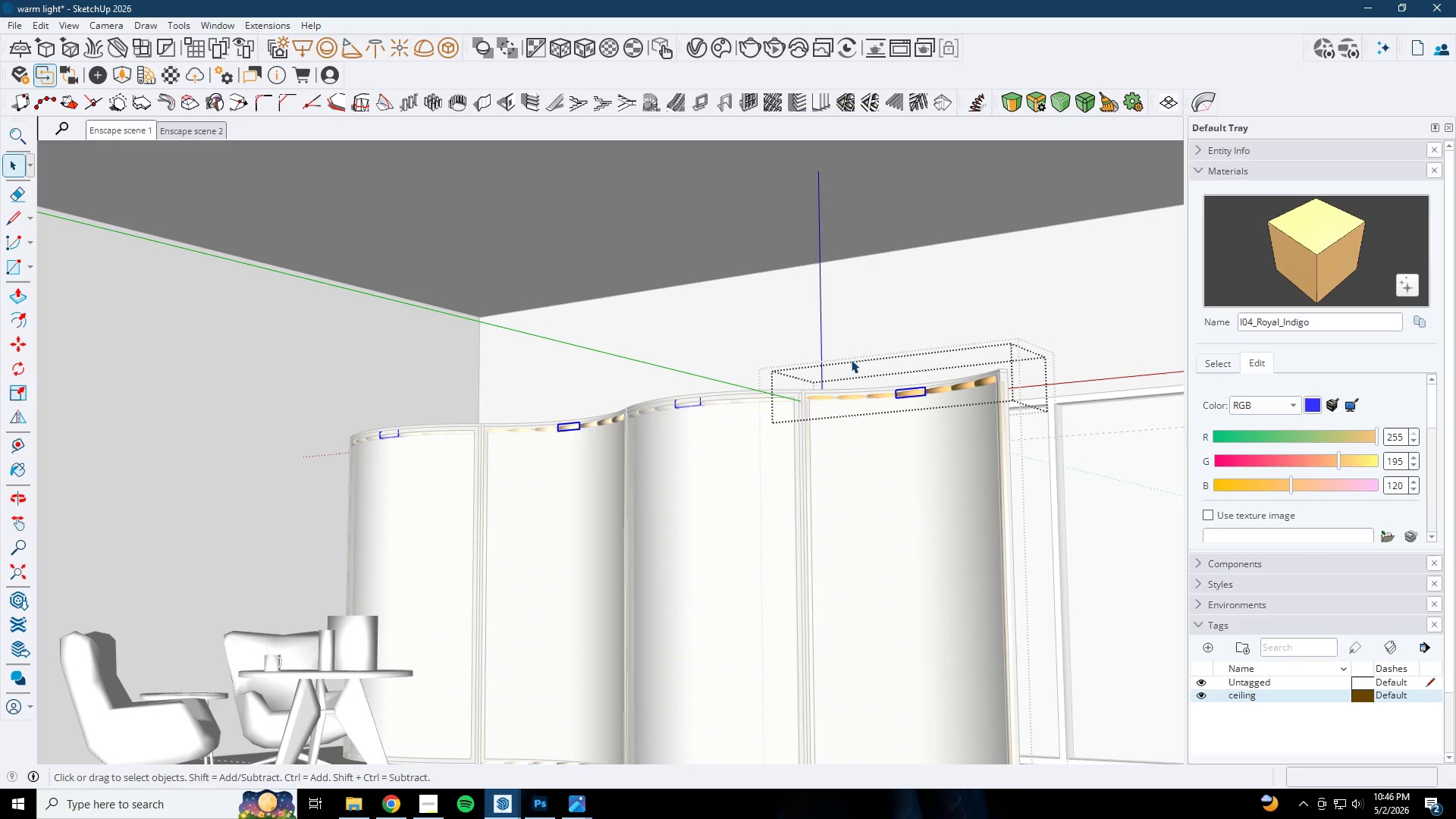 
wait(18.36)
 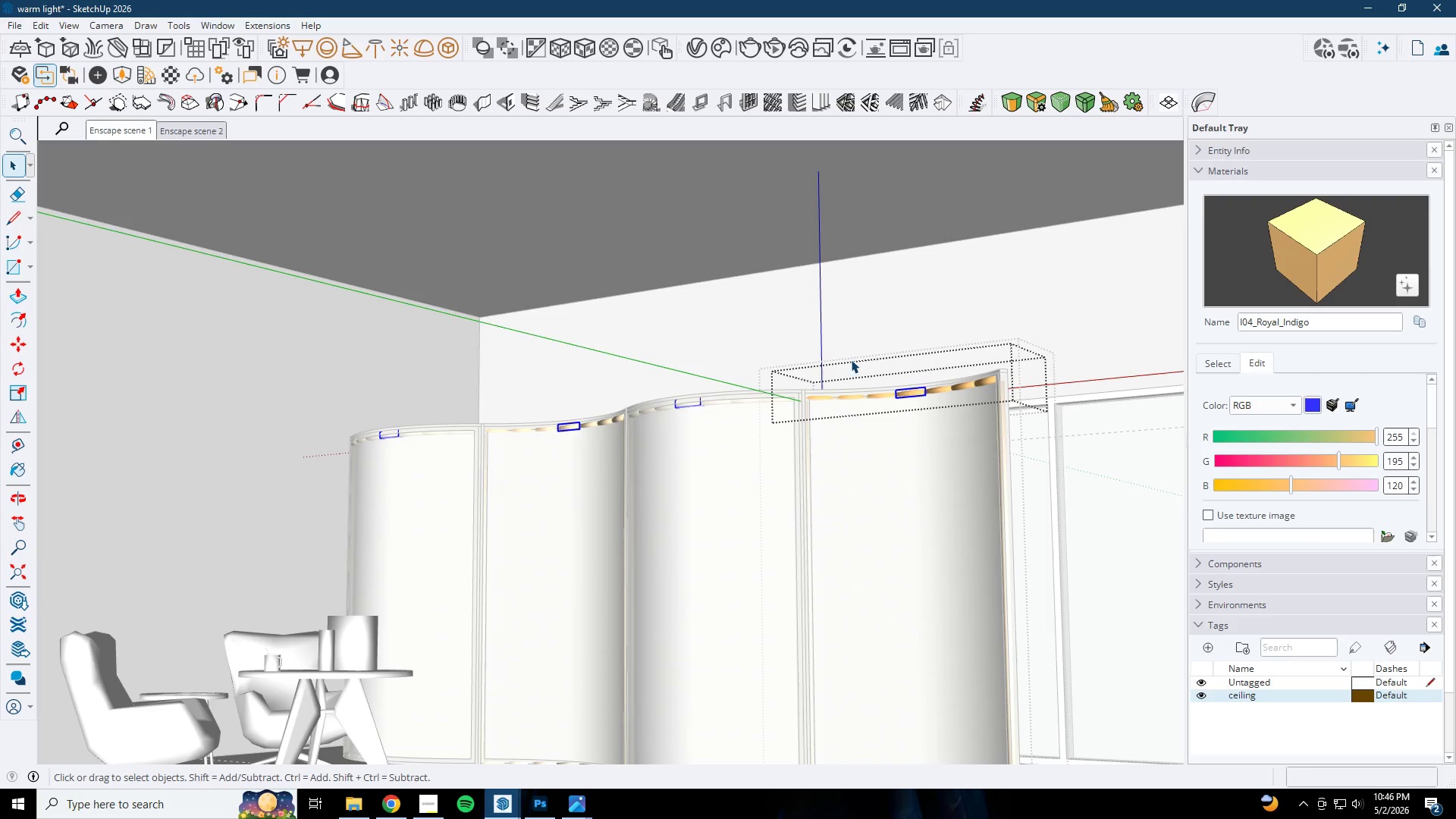 
left_click([96, 77])
 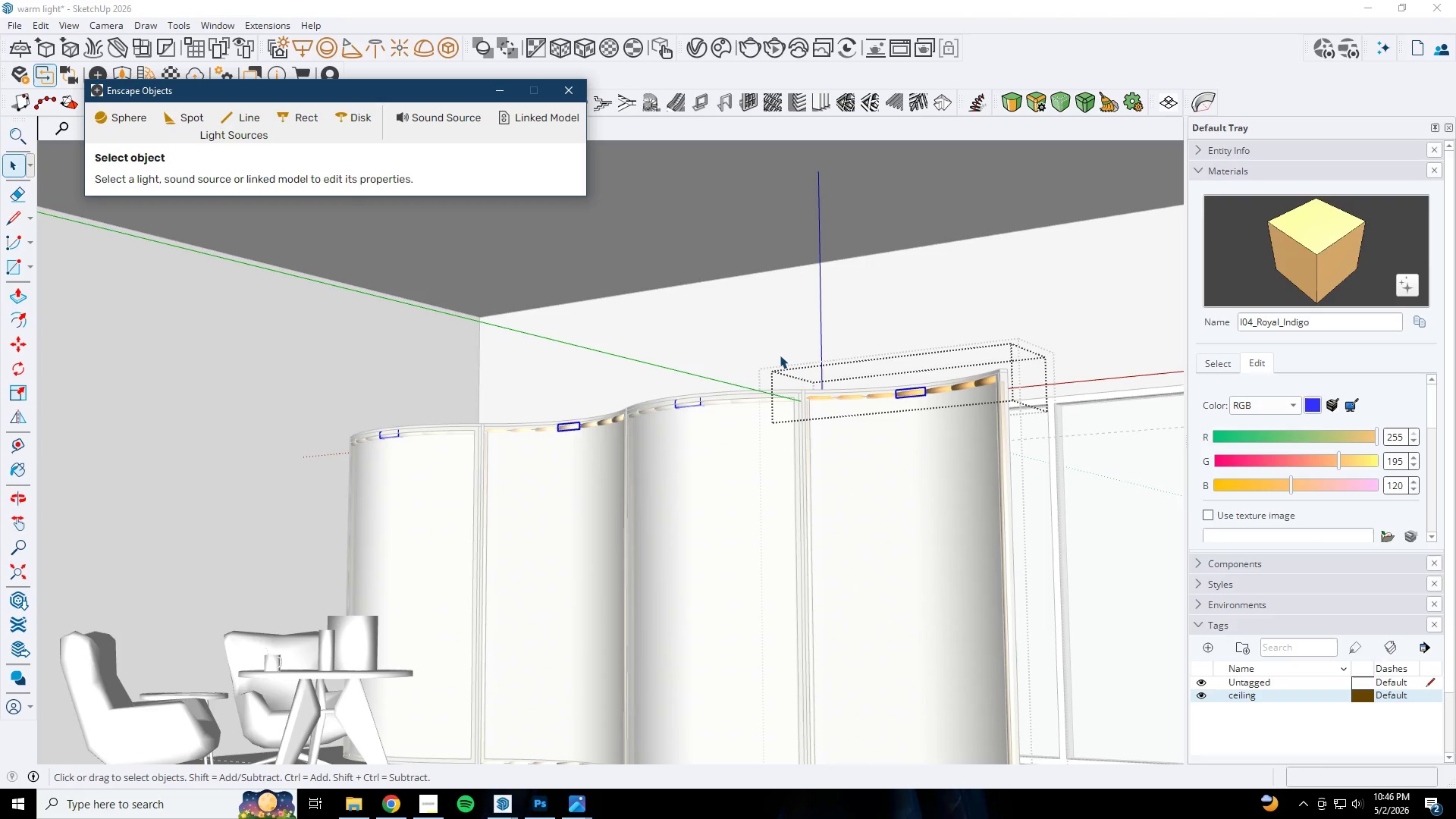 
left_click([905, 395])
 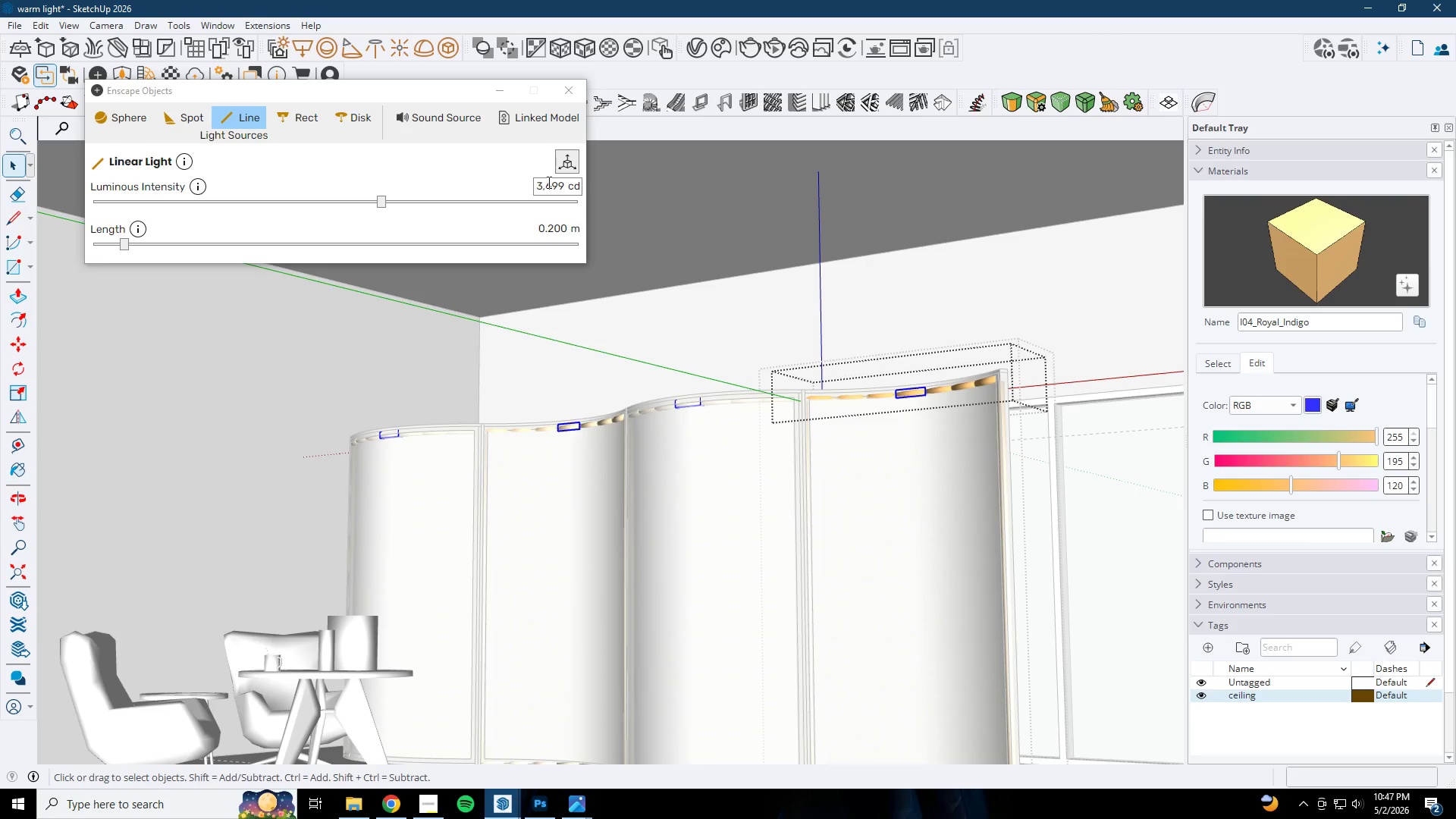 
left_click_drag(start_coordinate=[564, 187], to_coordinate=[565, 193])
 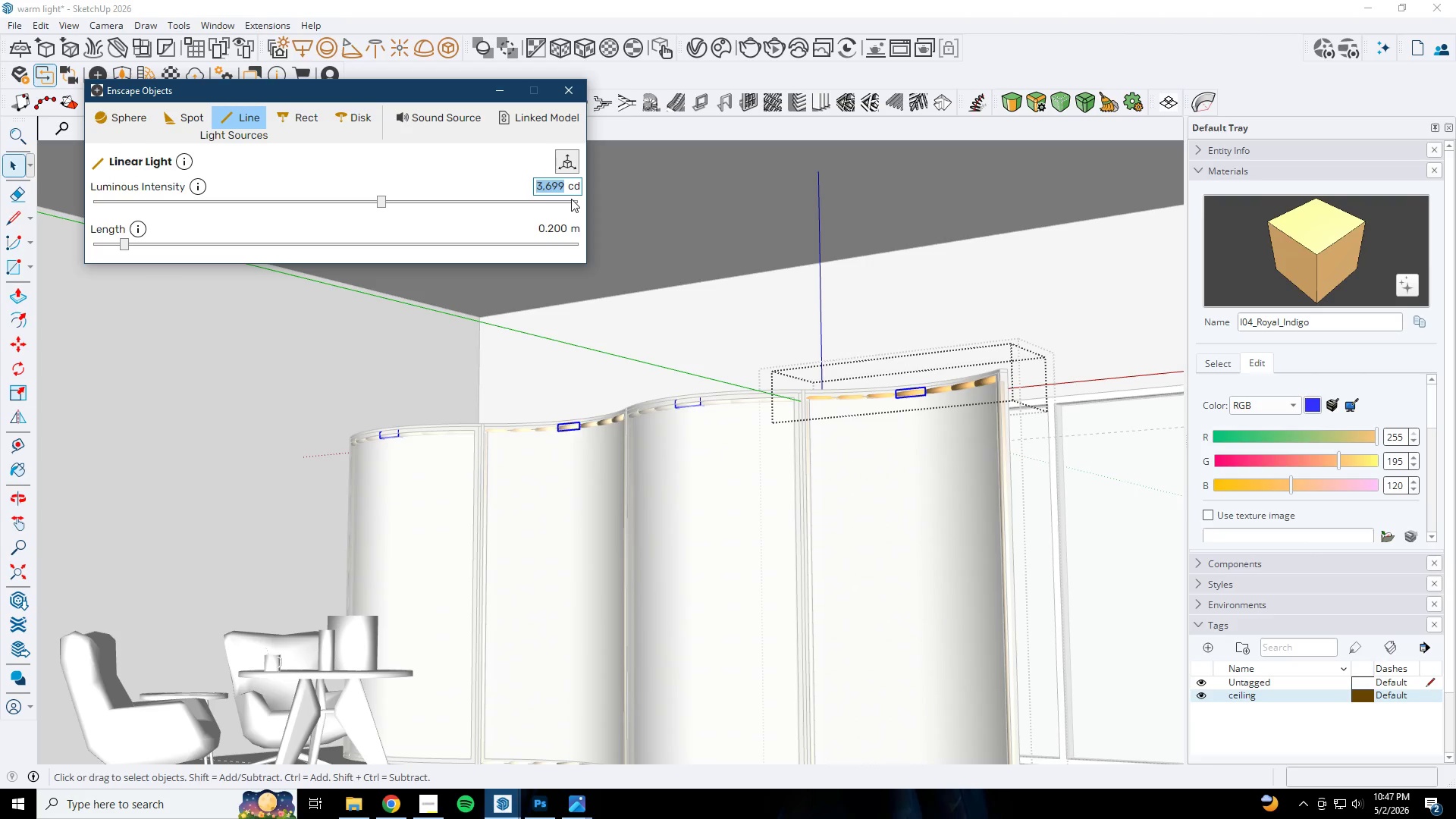 
key(Numpad5)
 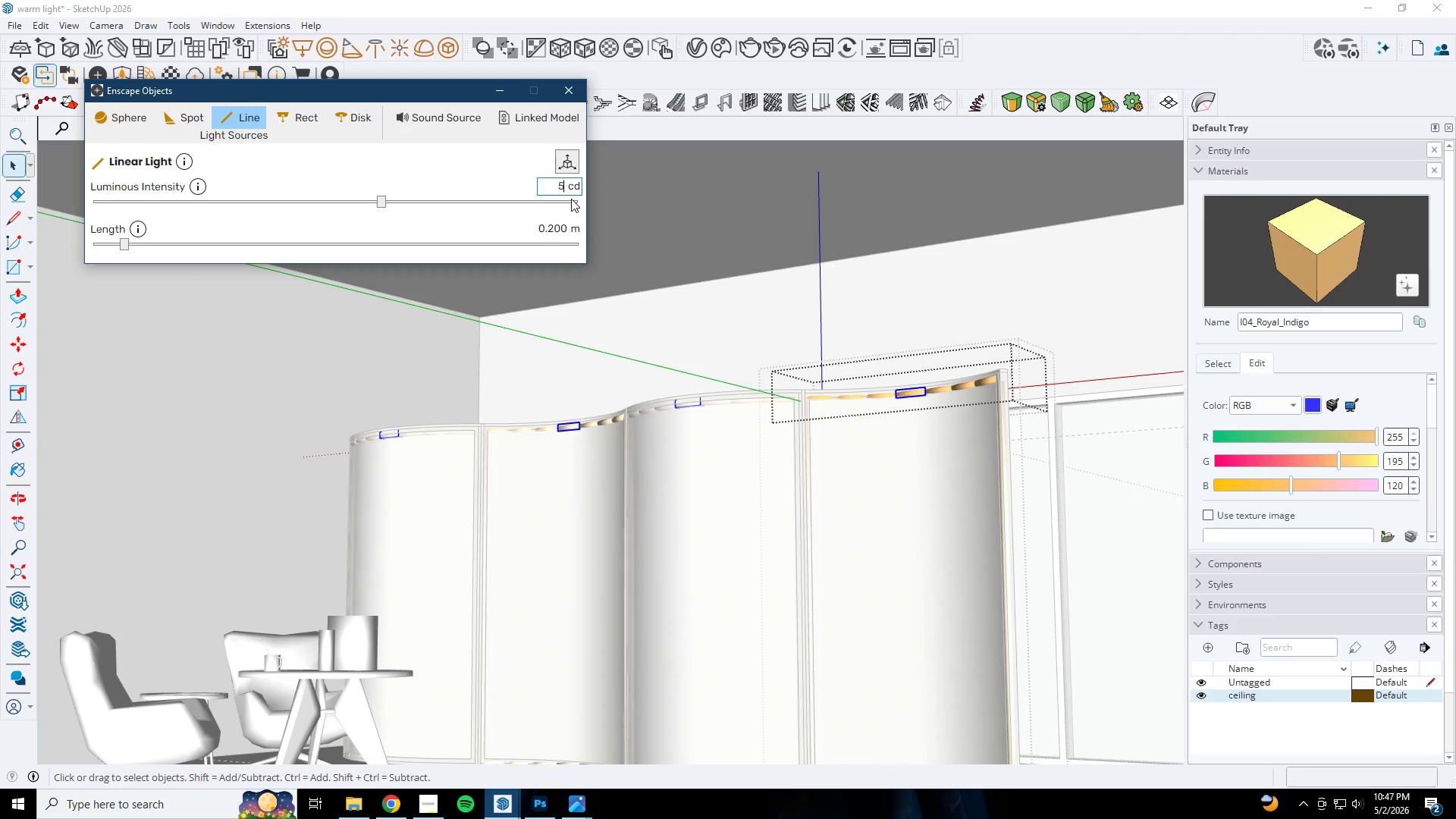 
key(Numpad0)
 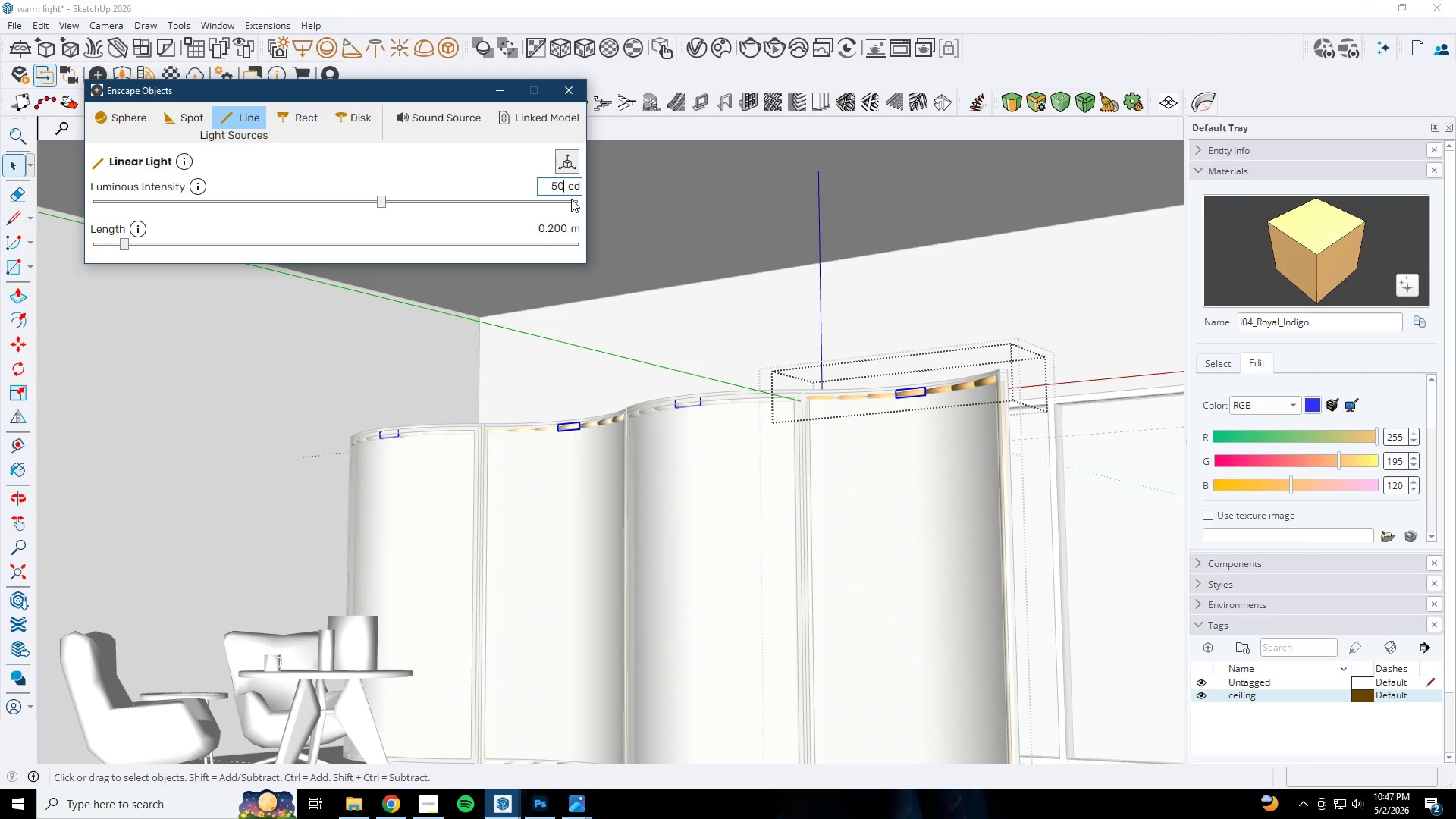 
key(Numpad0)
 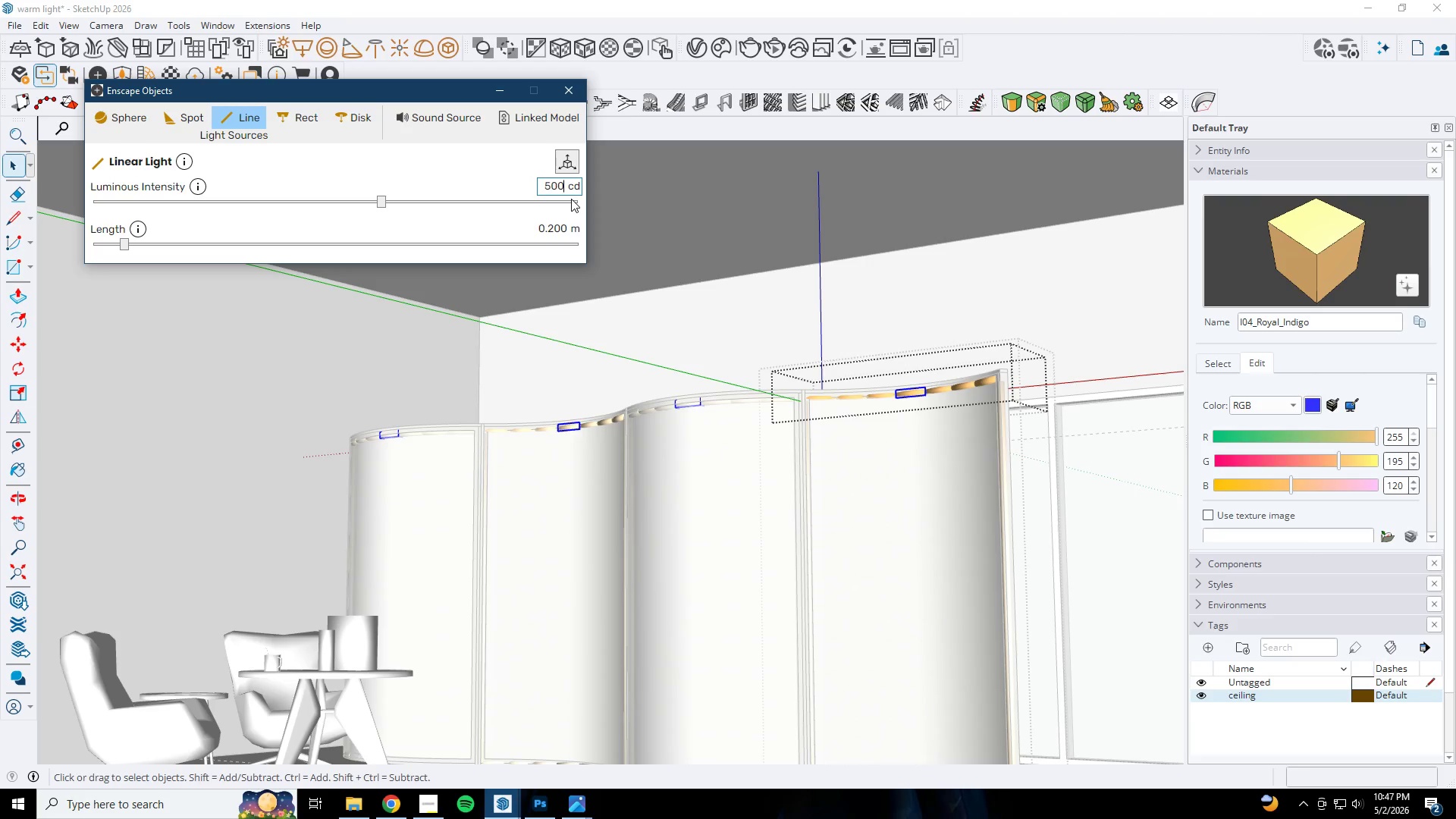 
key(Numpad0)
 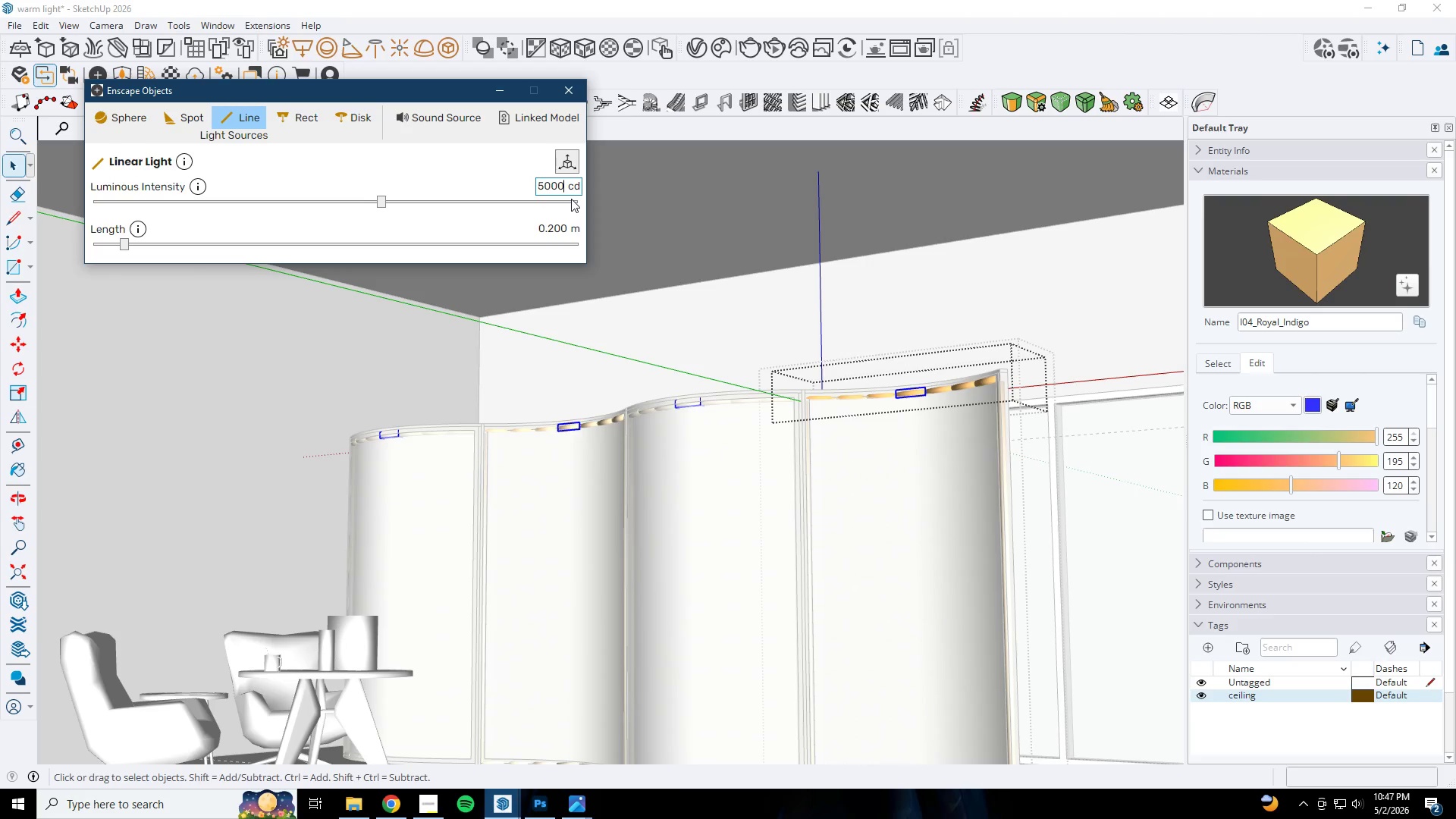 
key(NumpadEnter)
 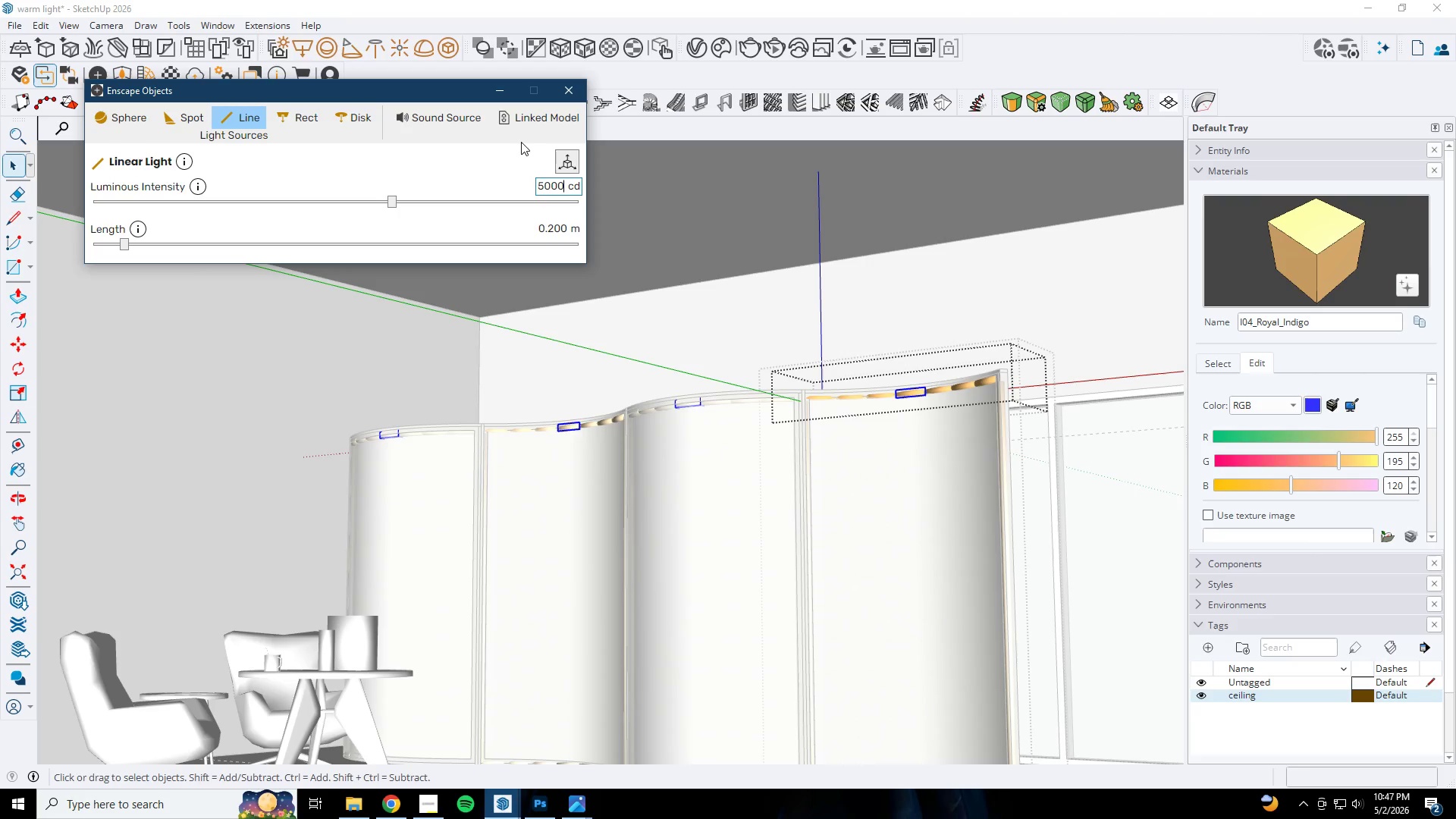 
left_click([504, 92])
 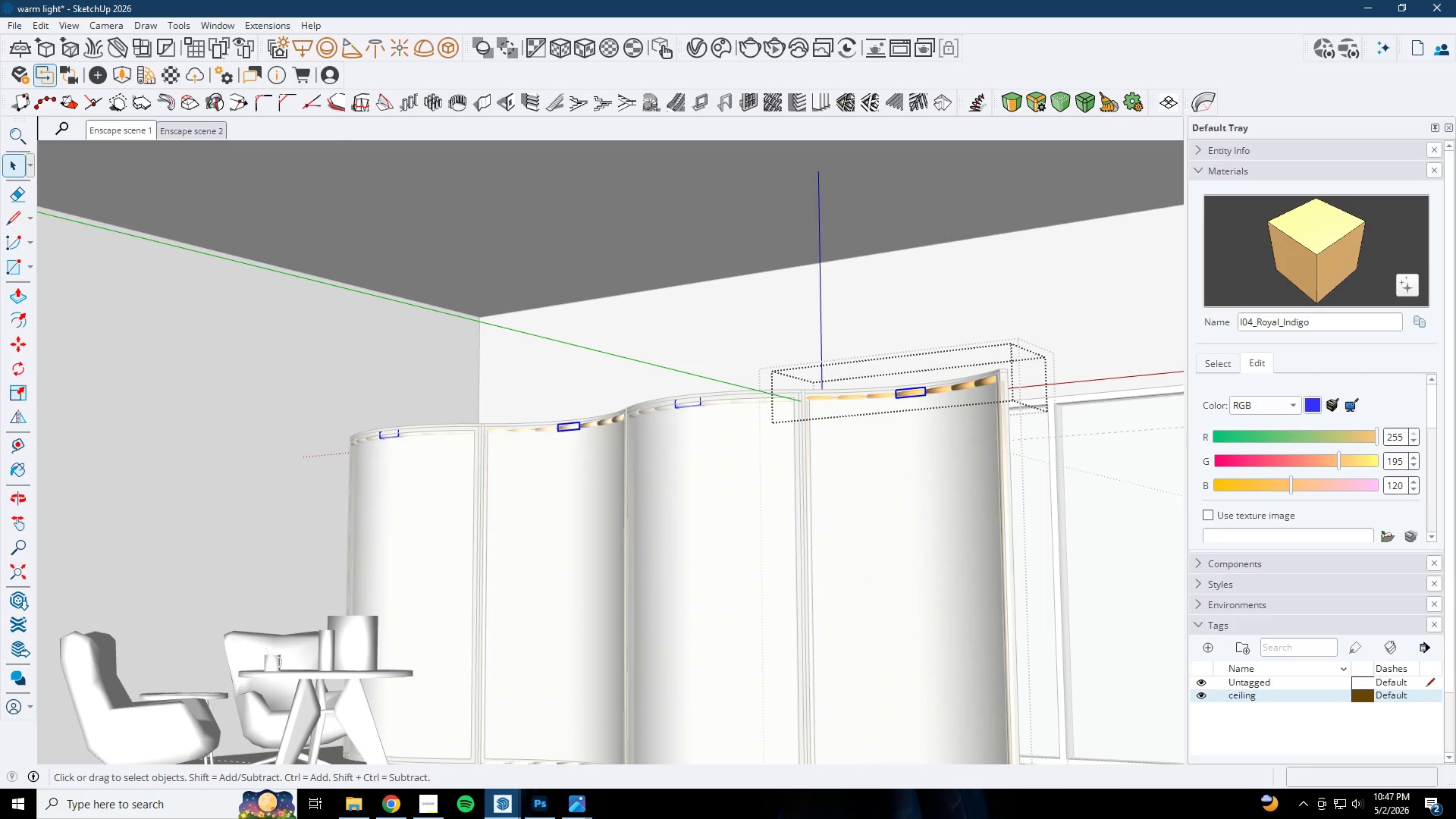 
double_click([574, 747])
 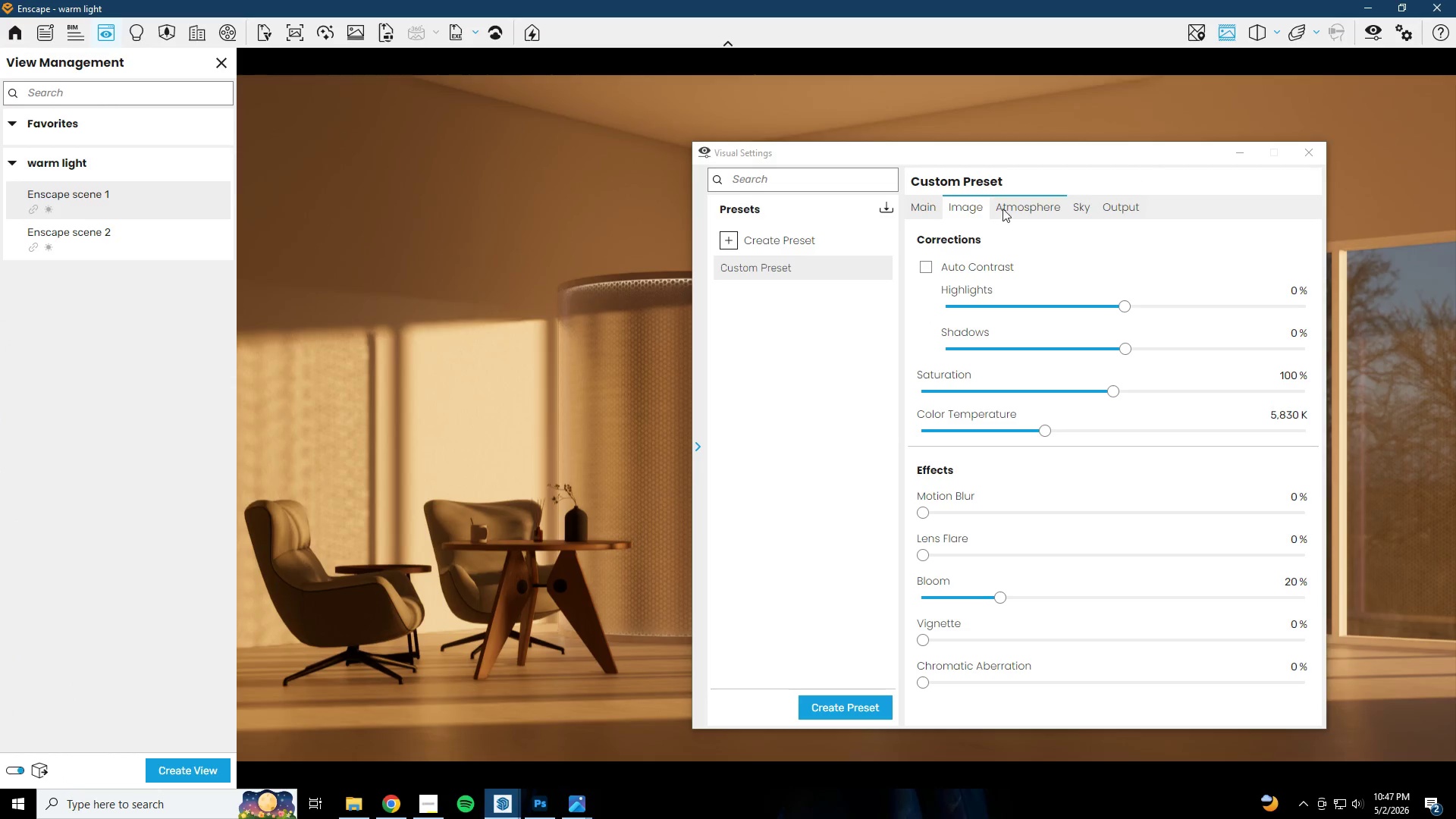 
left_click([936, 207])
 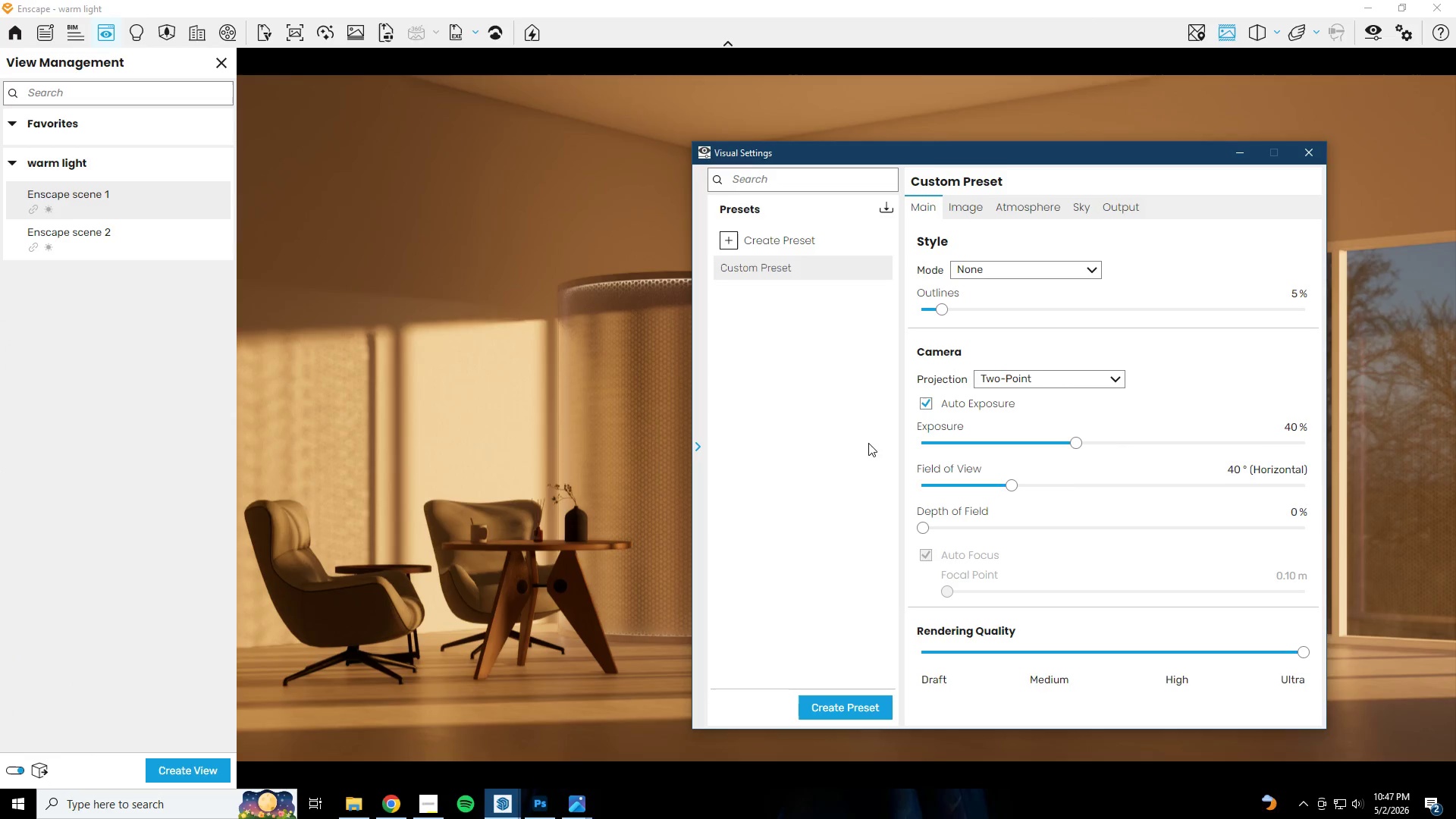 
wait(12.77)
 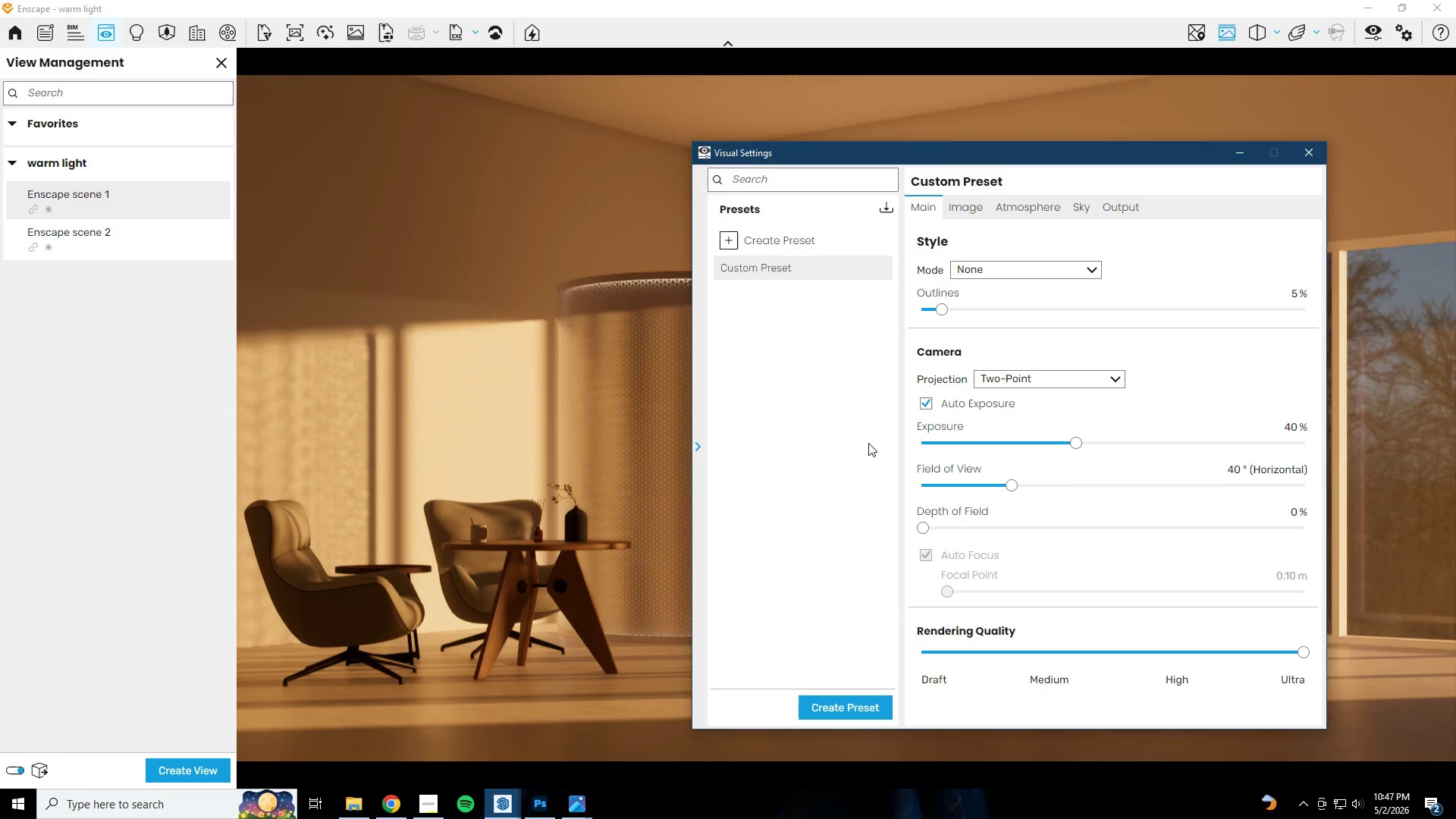 
left_click([1242, 162])
 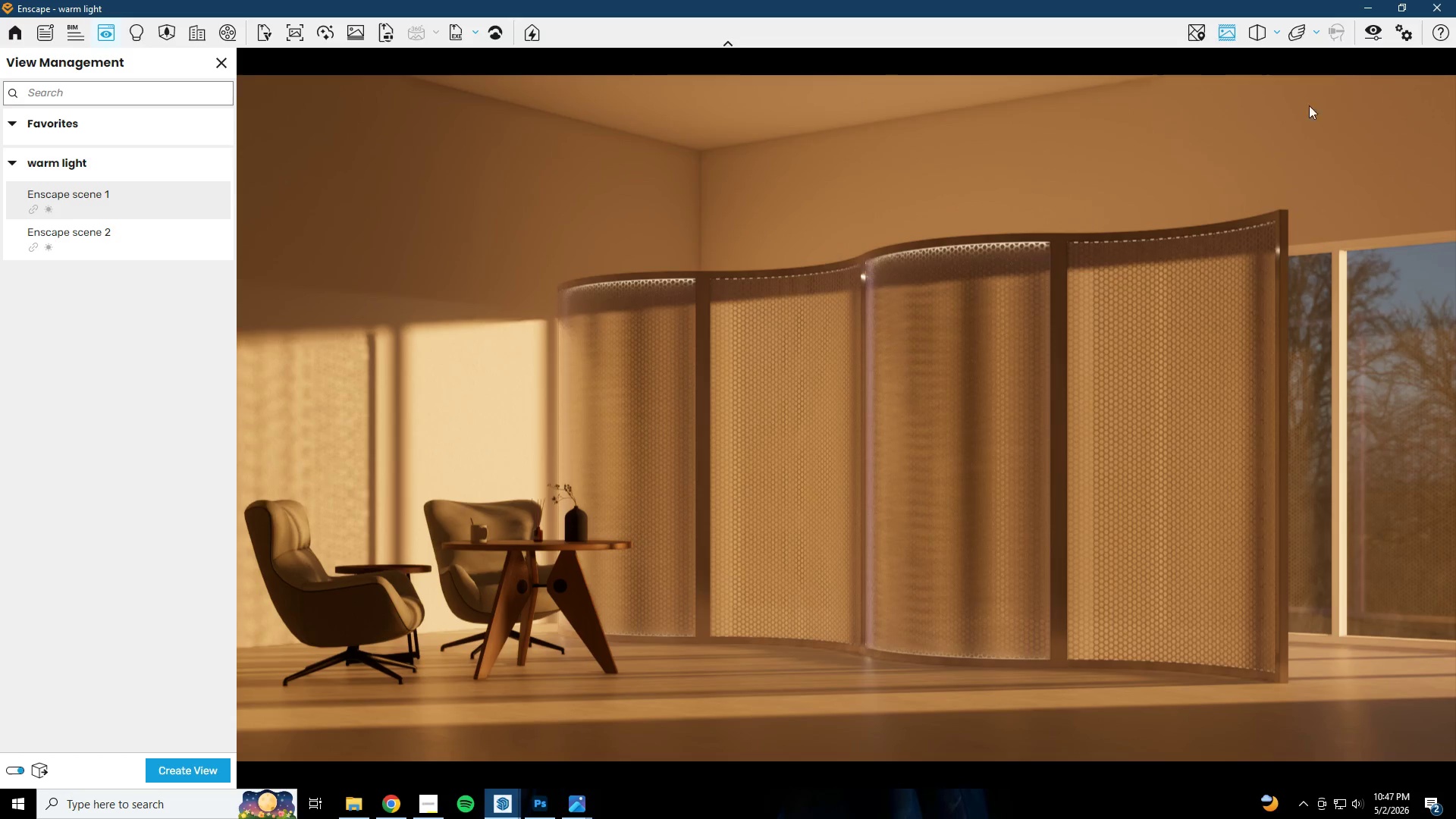 
left_click([1371, 36])
 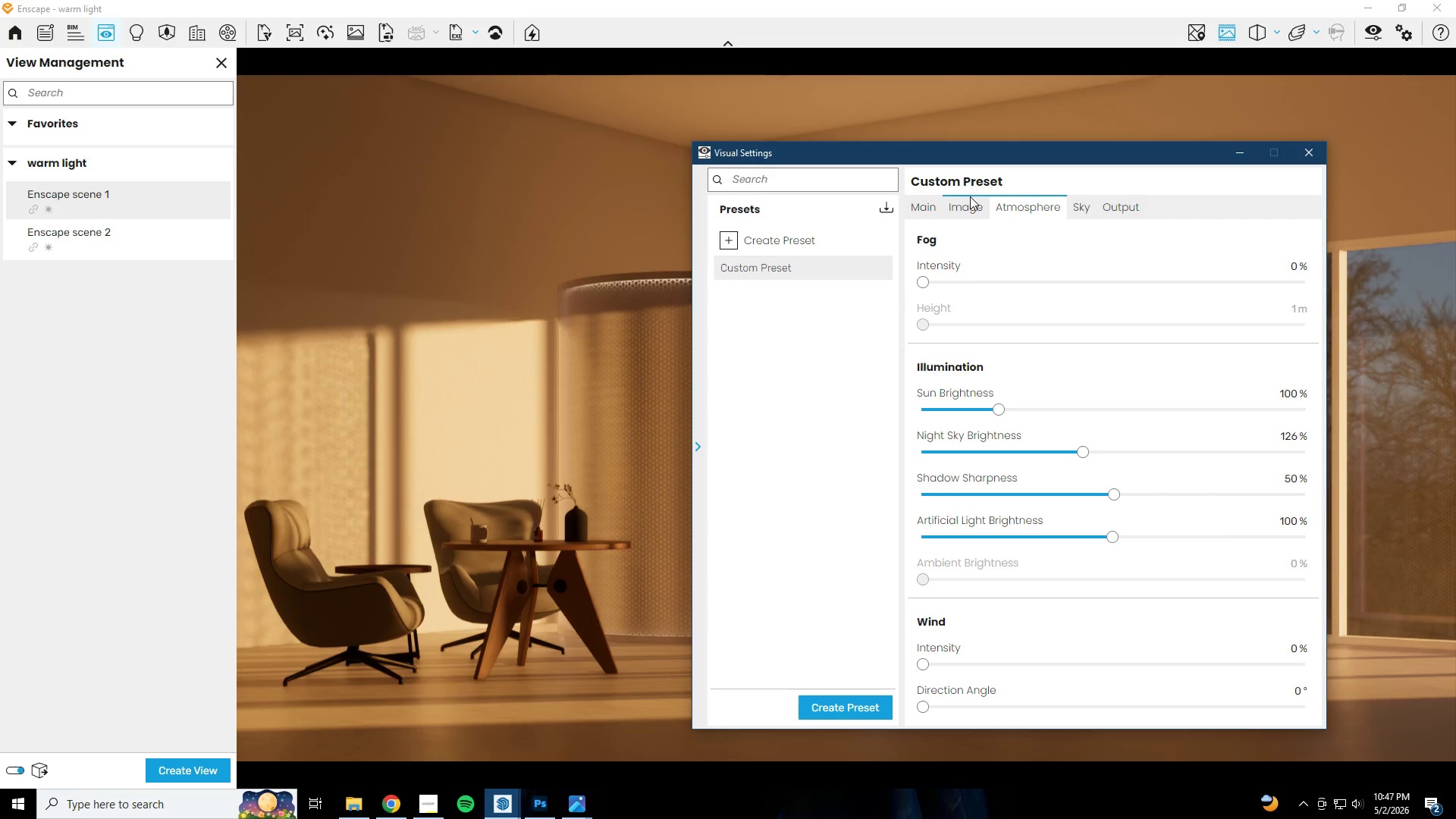 
left_click([941, 205])
 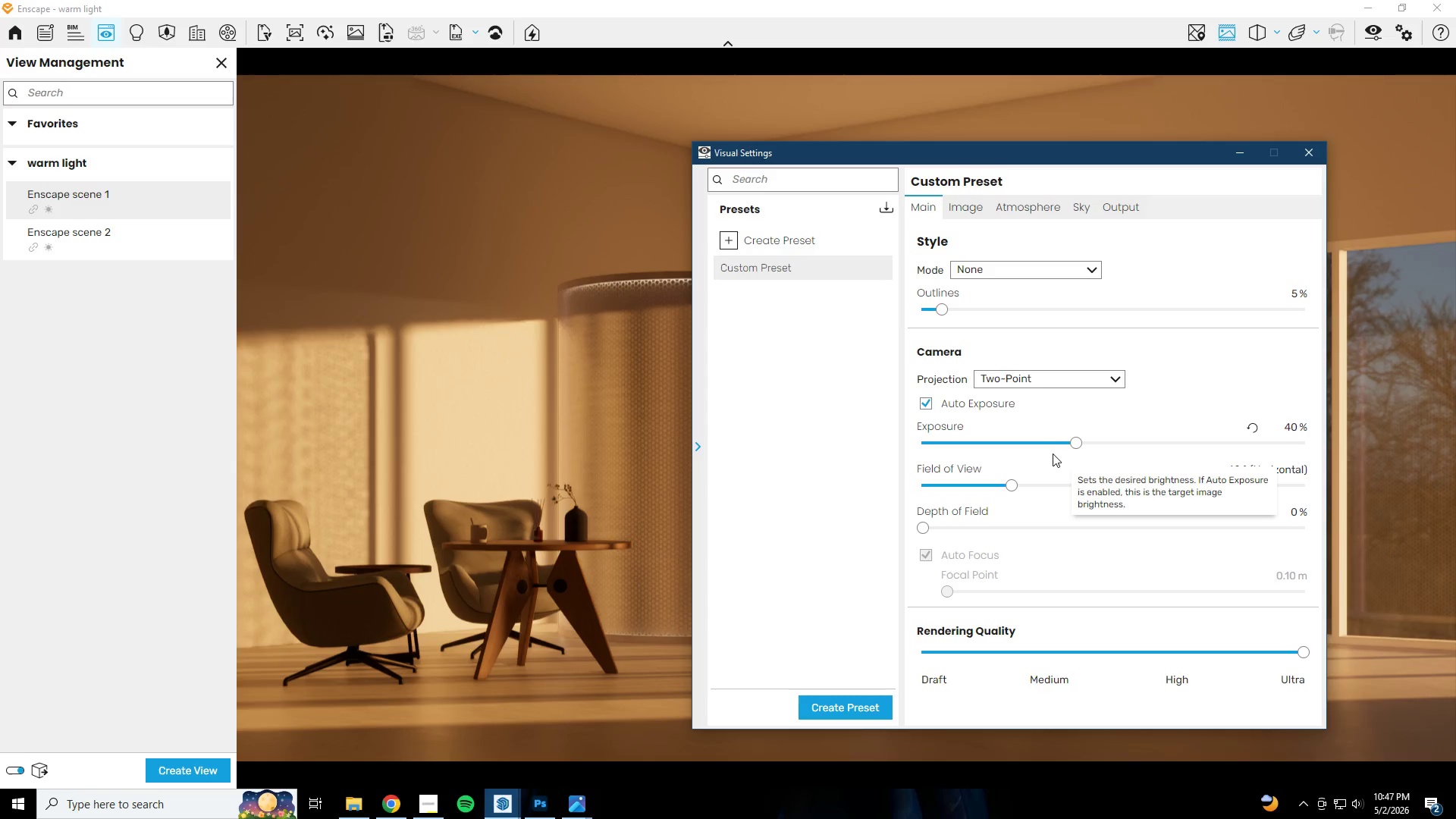 
wait(13.31)
 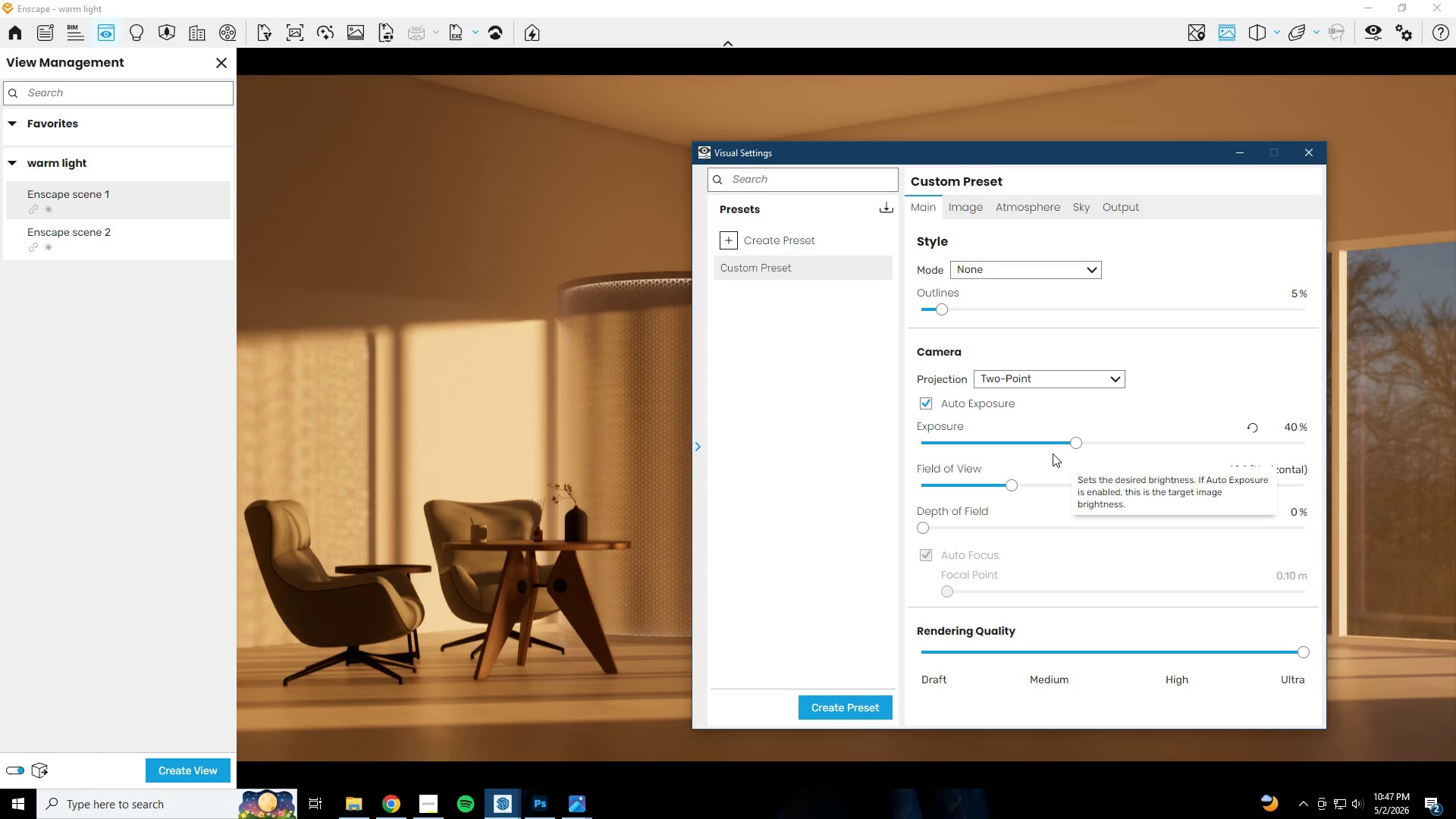 
left_click([925, 402])
 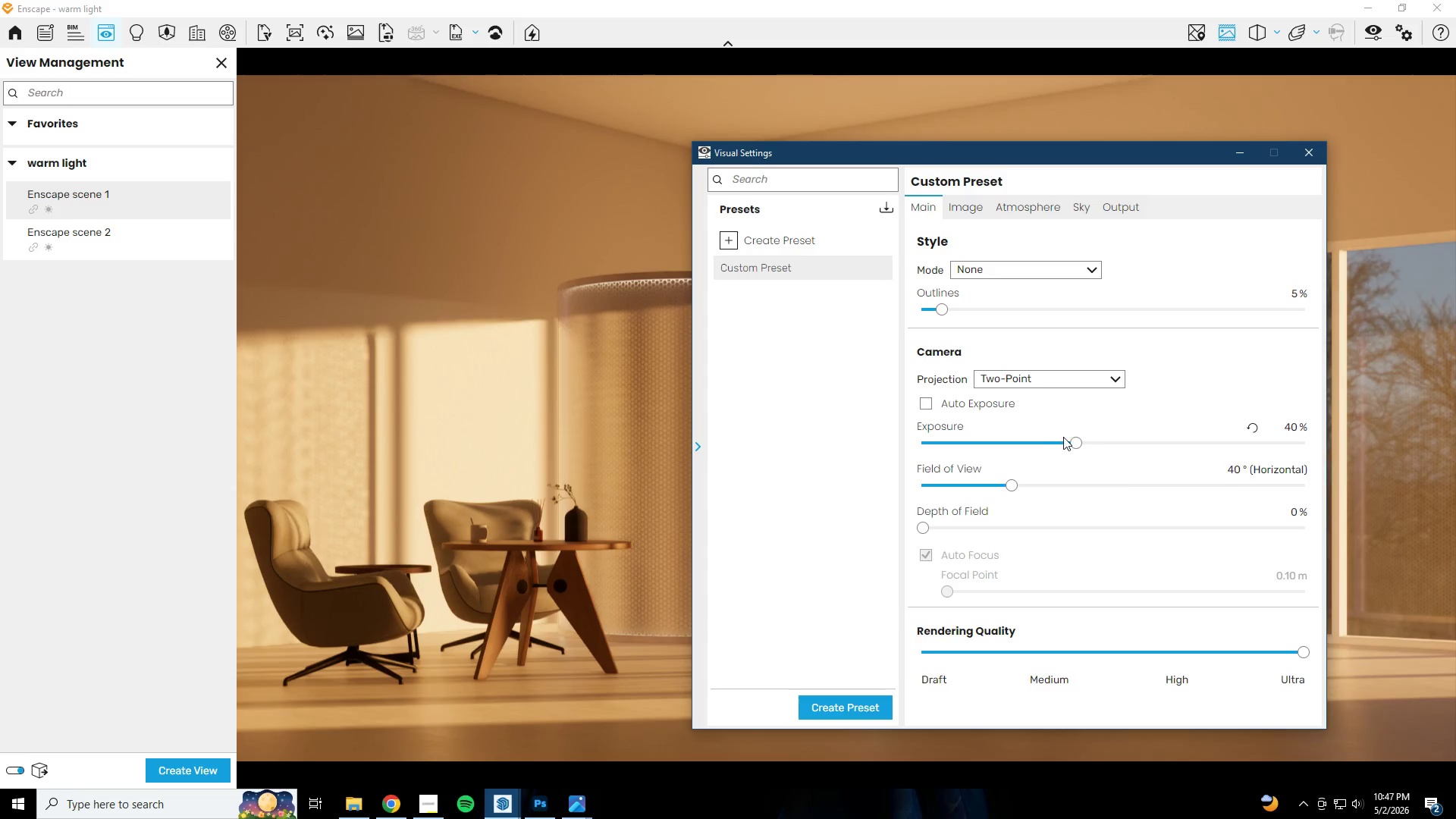 
left_click_drag(start_coordinate=[1075, 441], to_coordinate=[1077, 459])
 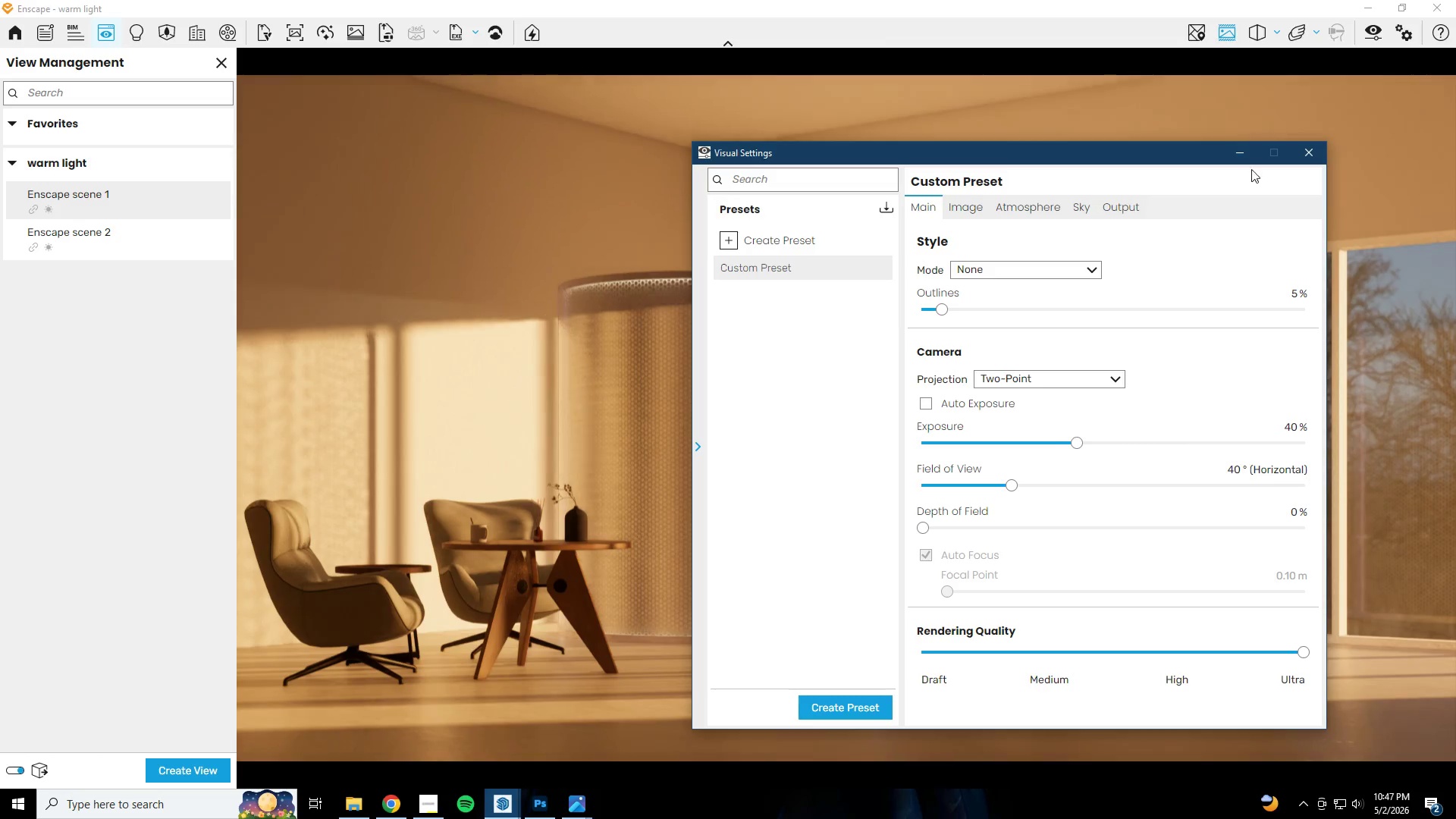 
left_click([1249, 153])
 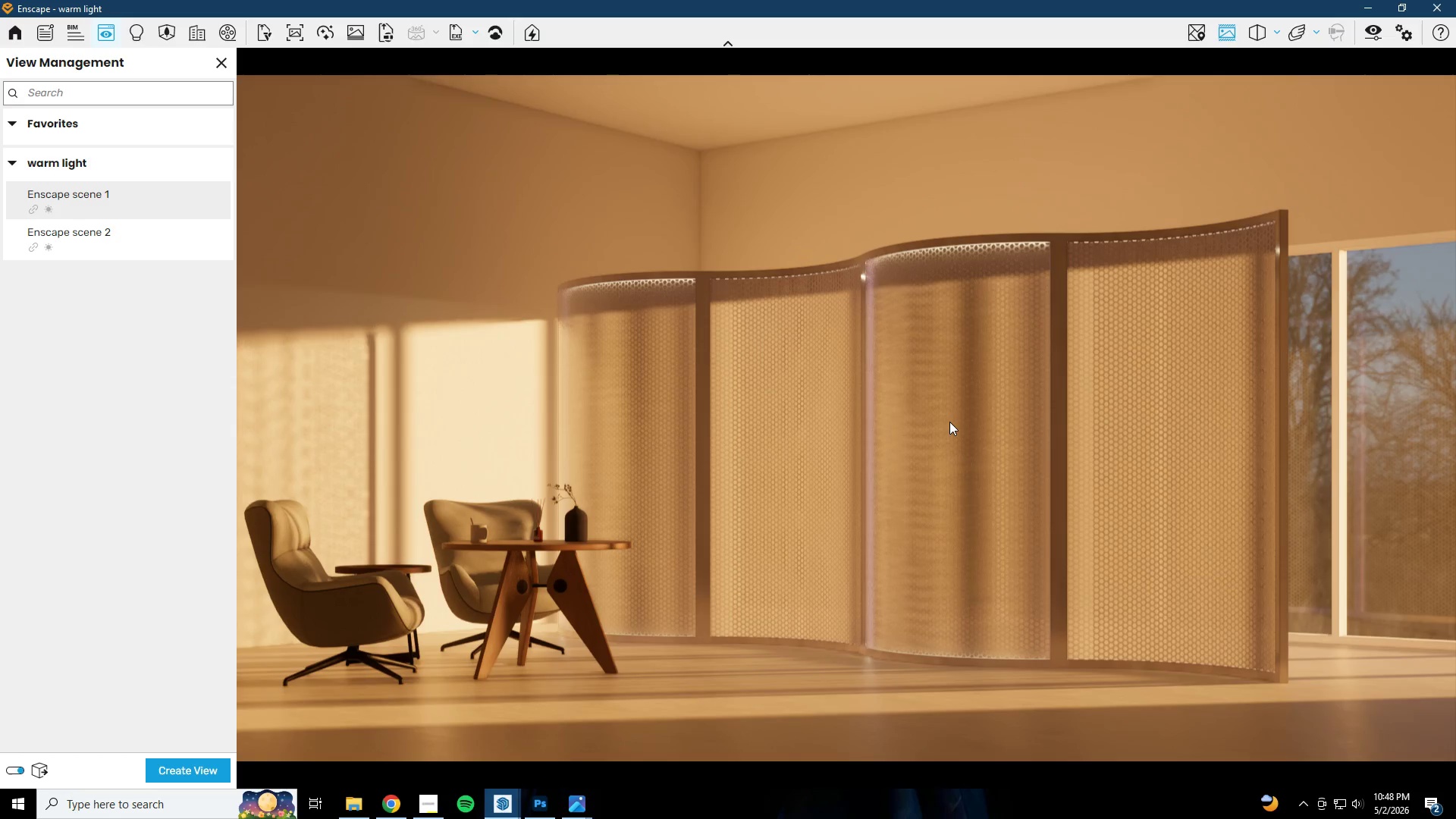 
wait(6.92)
 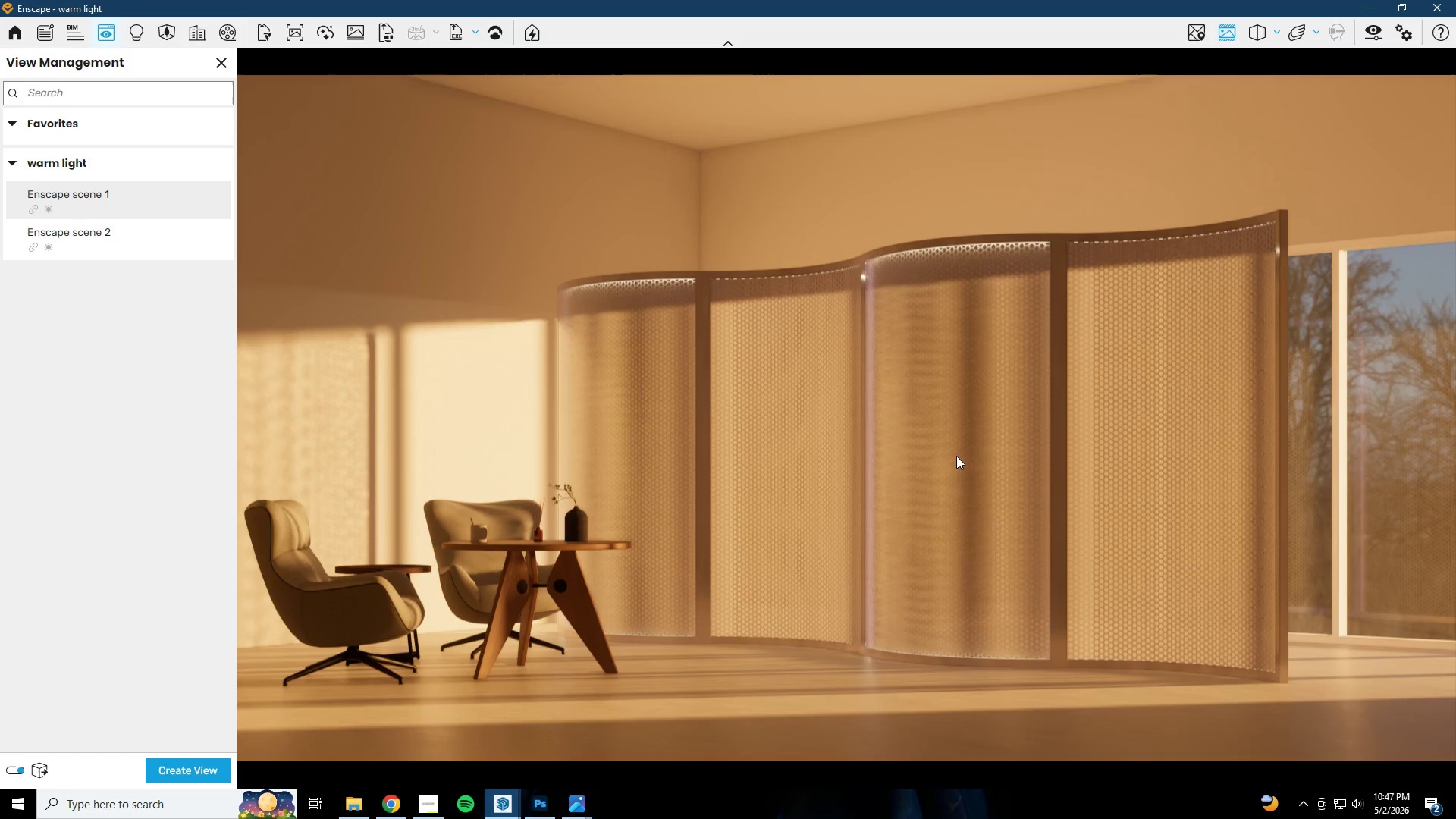 
left_click([152, 230])
 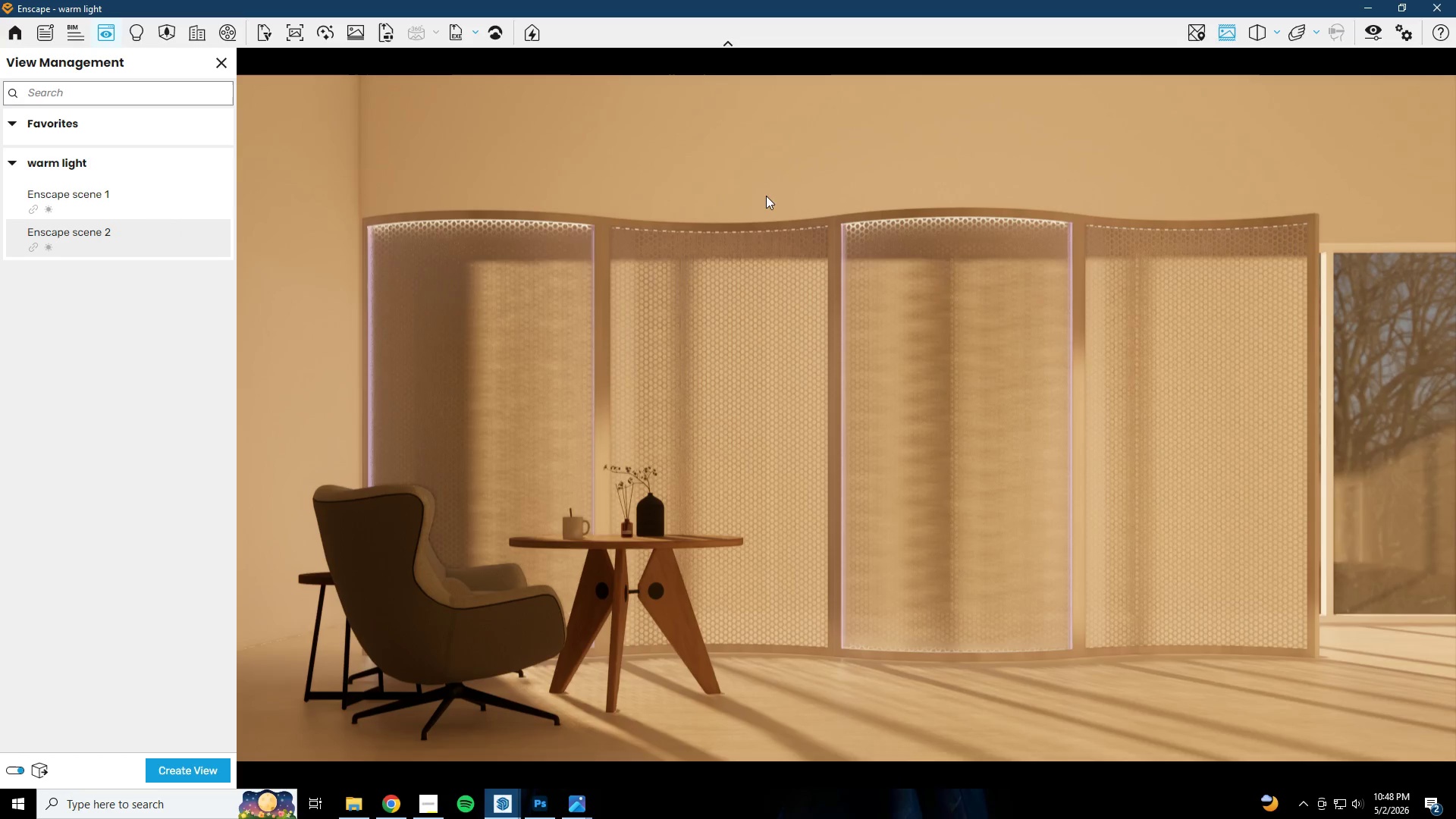 
wait(9.17)
 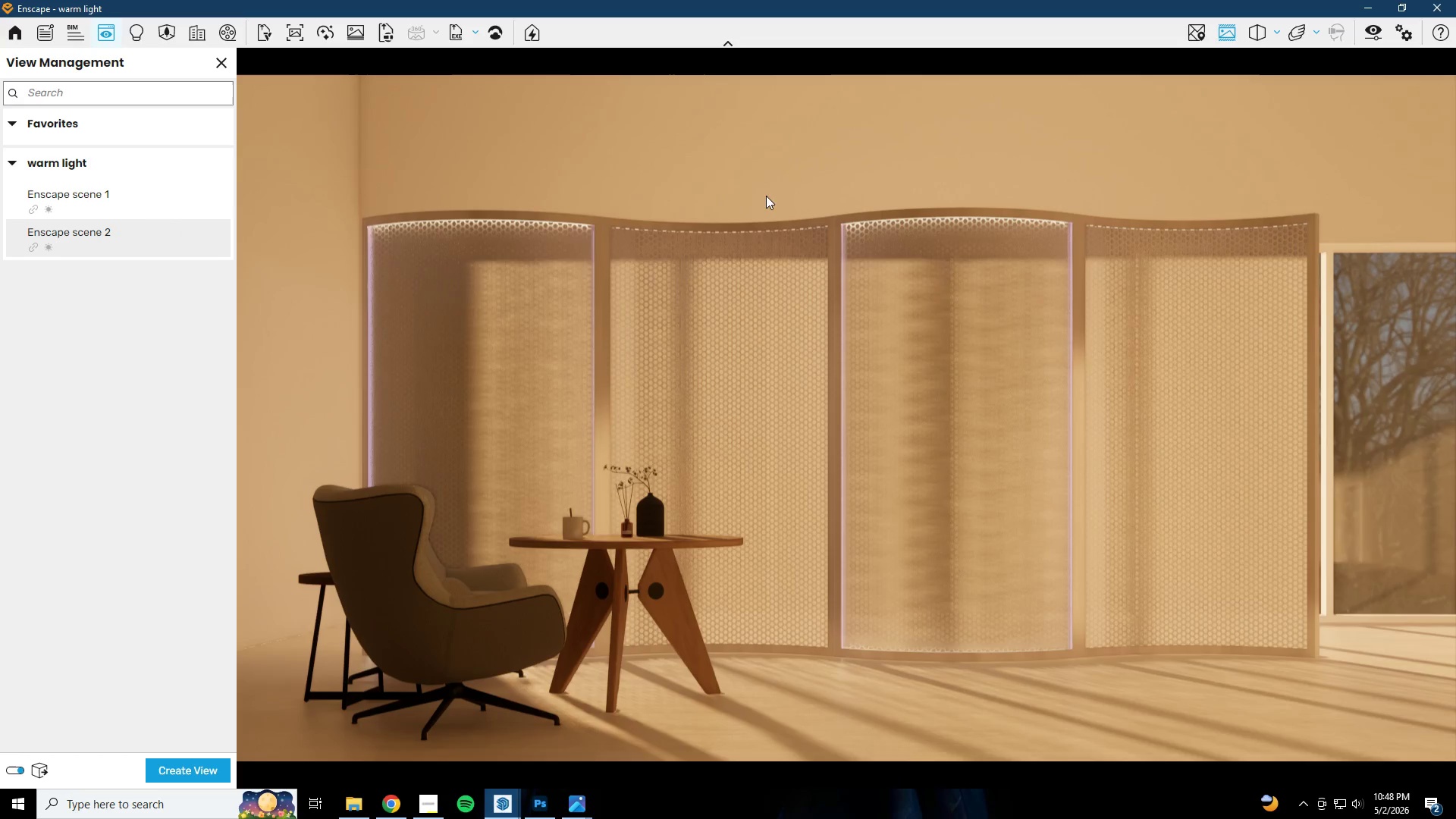 
left_click([1295, 405])
 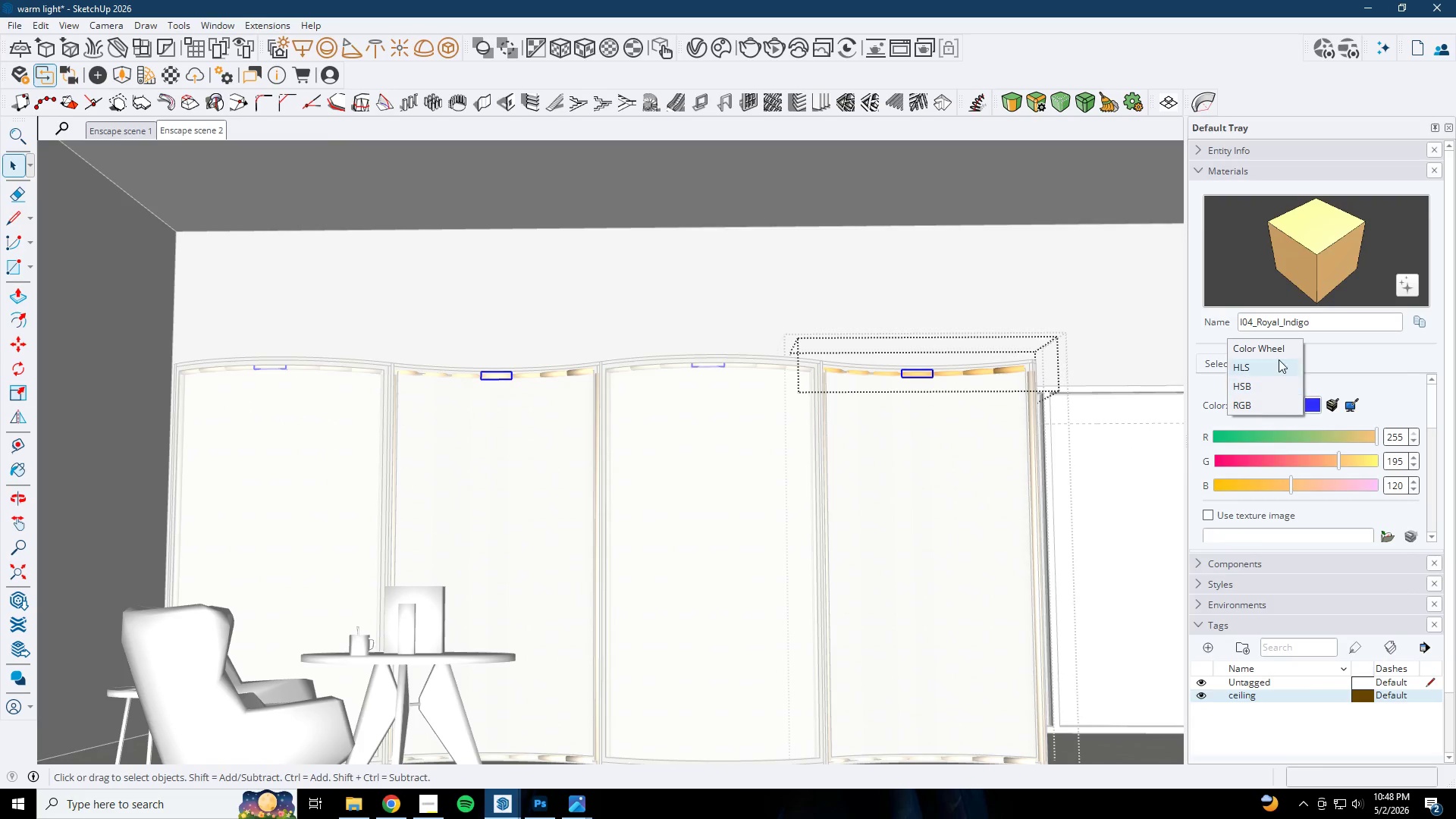 
left_click([1280, 349])
 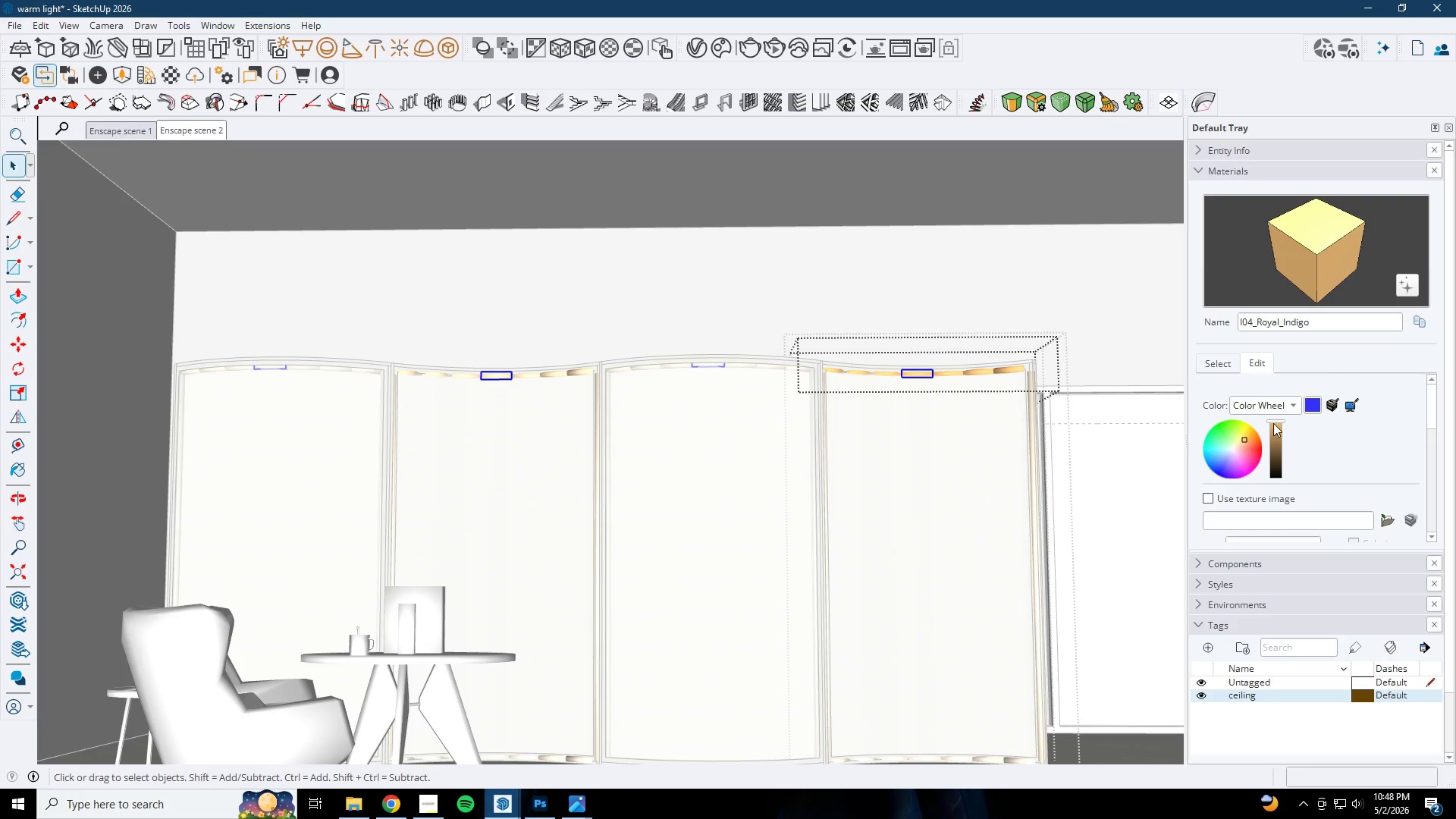 
left_click_drag(start_coordinate=[1274, 422], to_coordinate=[1275, 433])
 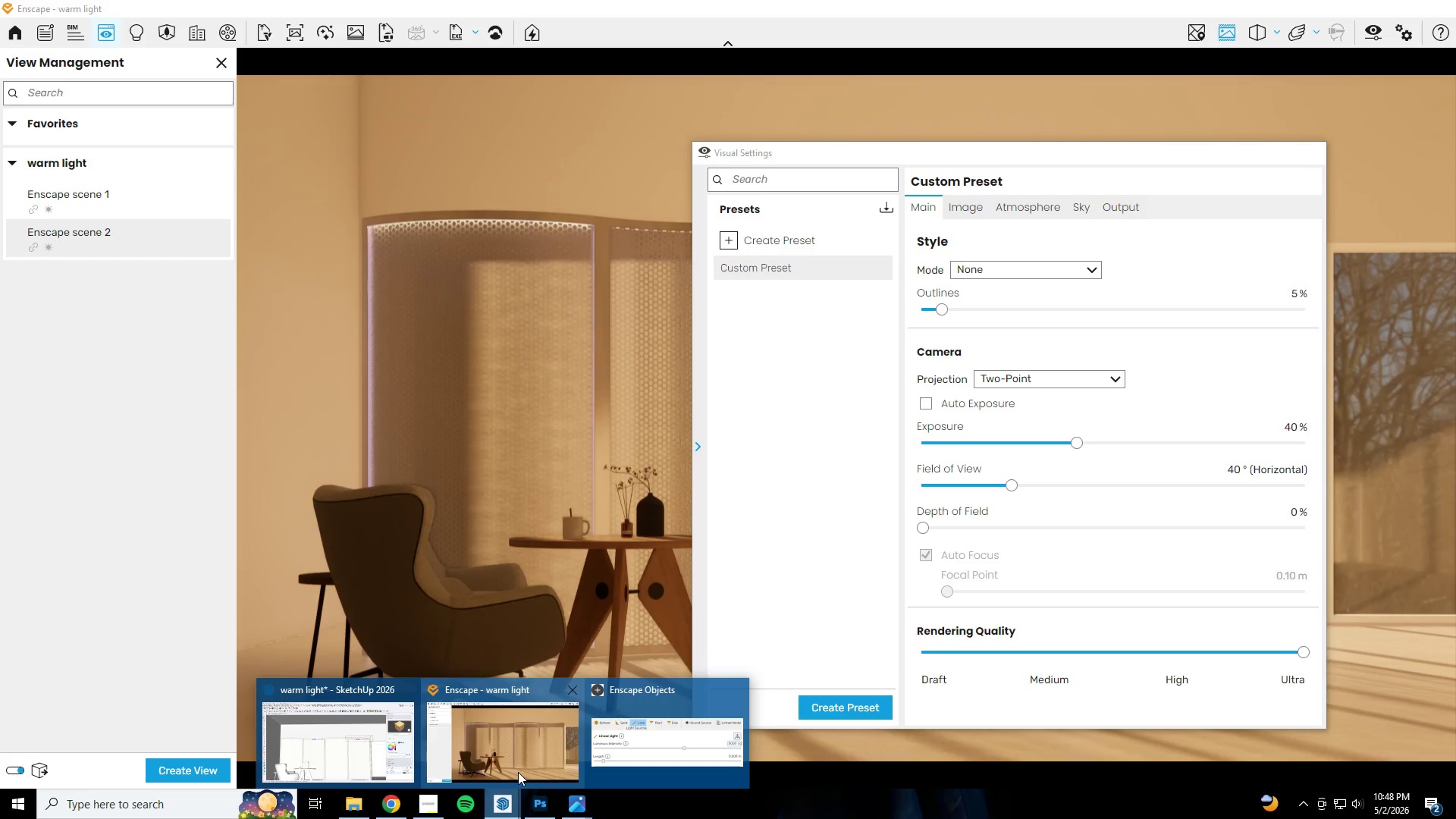 
left_click([518, 770])
 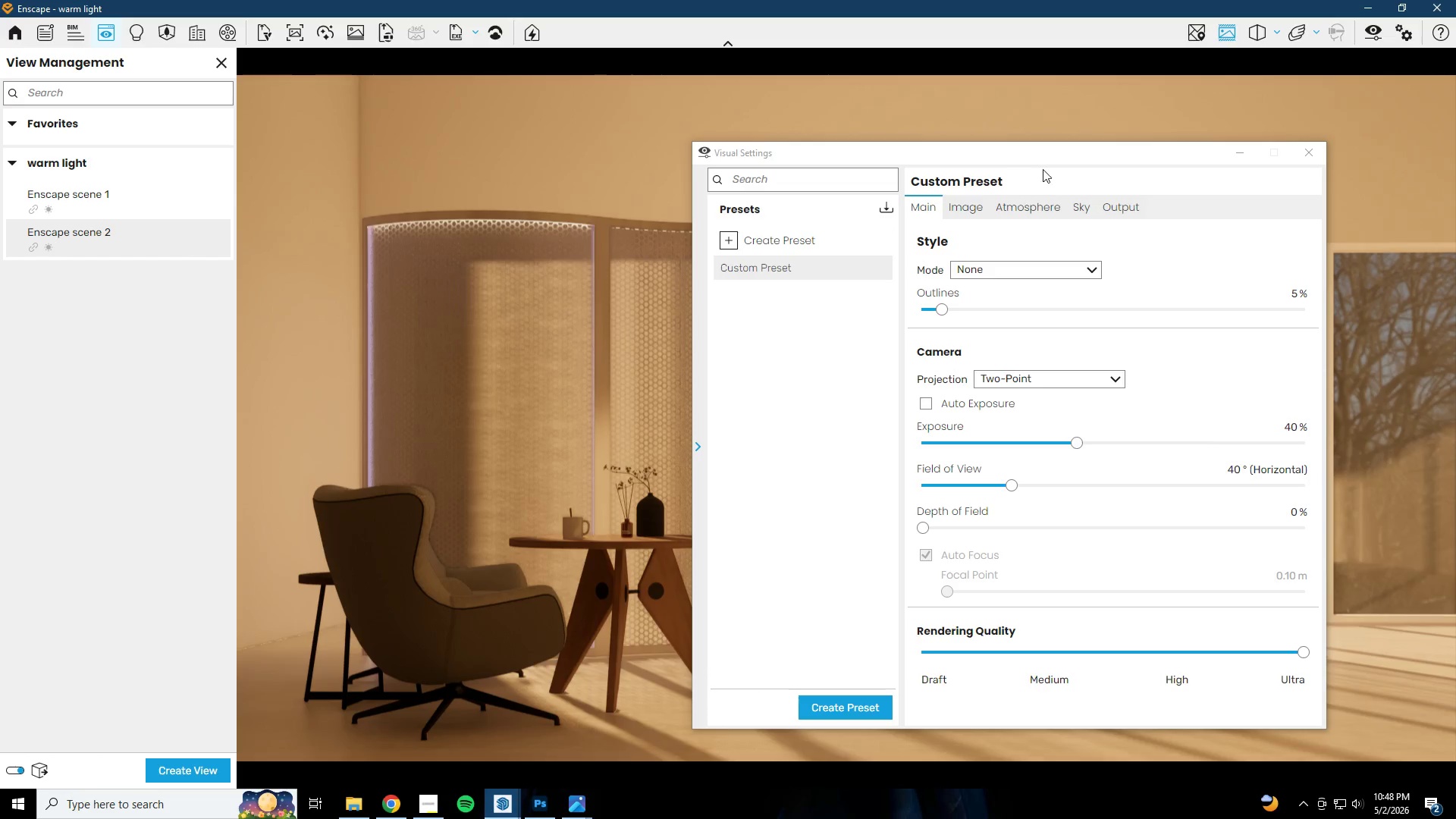 
left_click_drag(start_coordinate=[1046, 161], to_coordinate=[990, 87])
 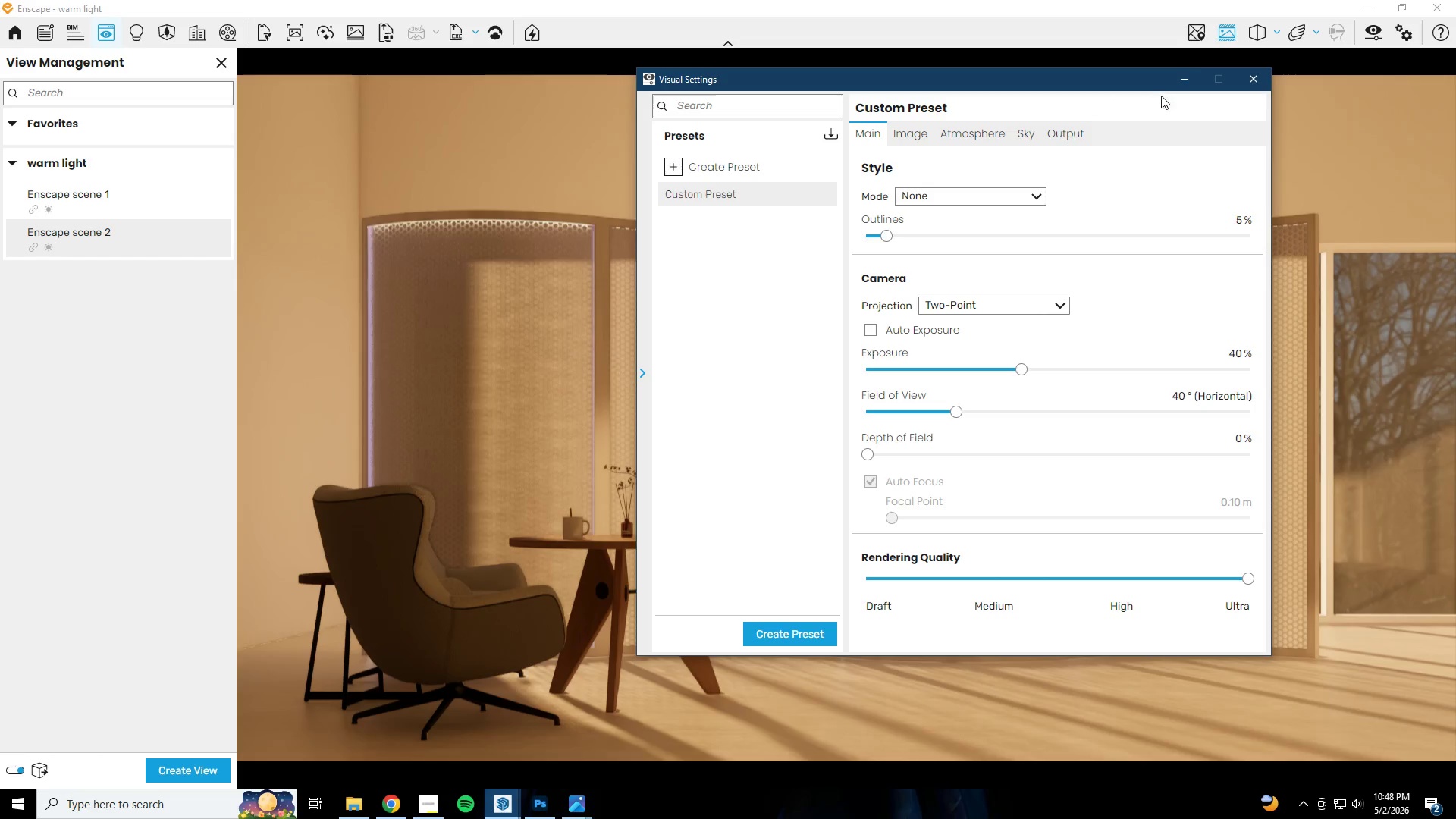 
left_click([1188, 78])
 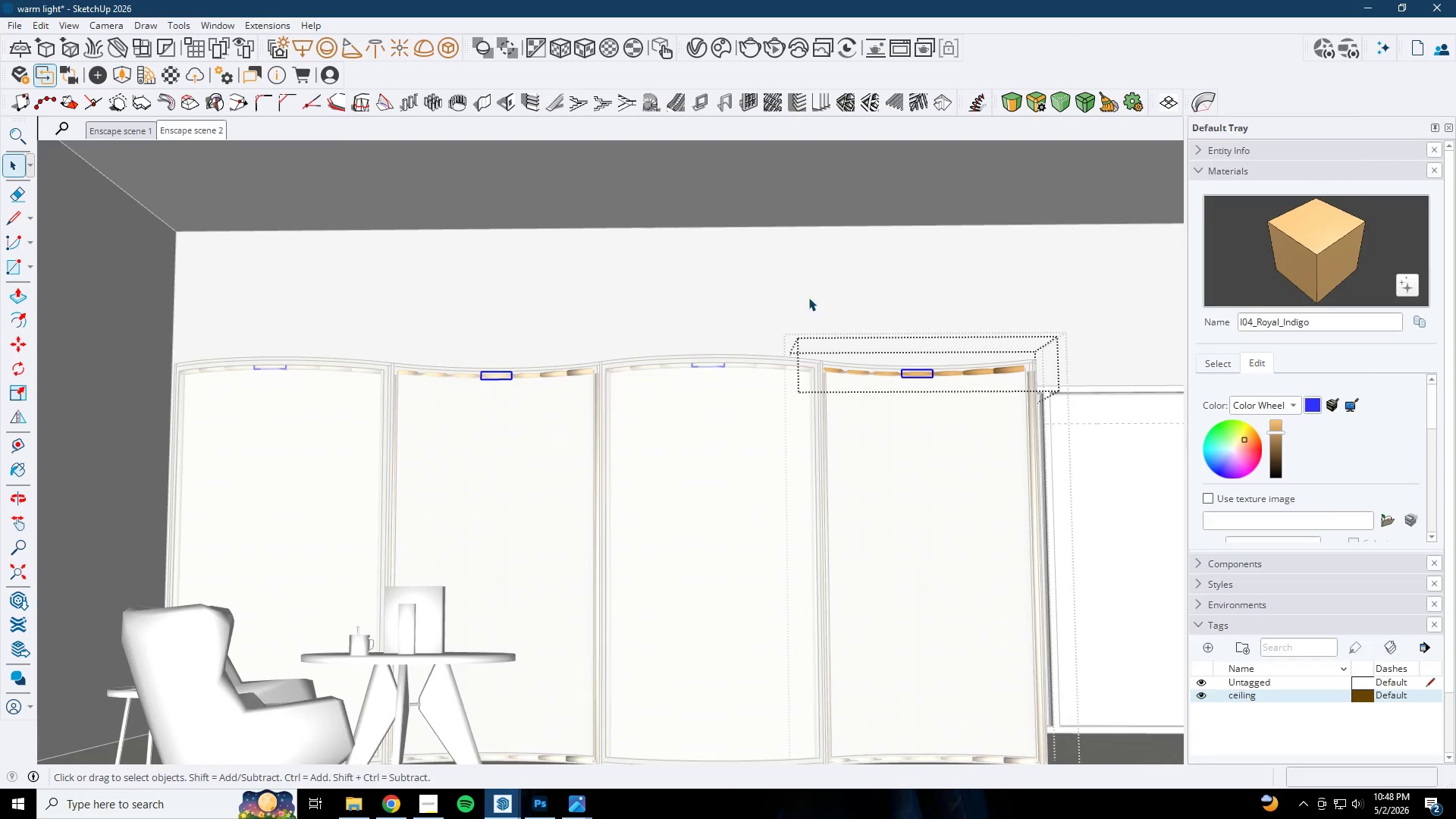 
scroll: coordinate [770, 331], scroll_direction: down, amount: 1.0
 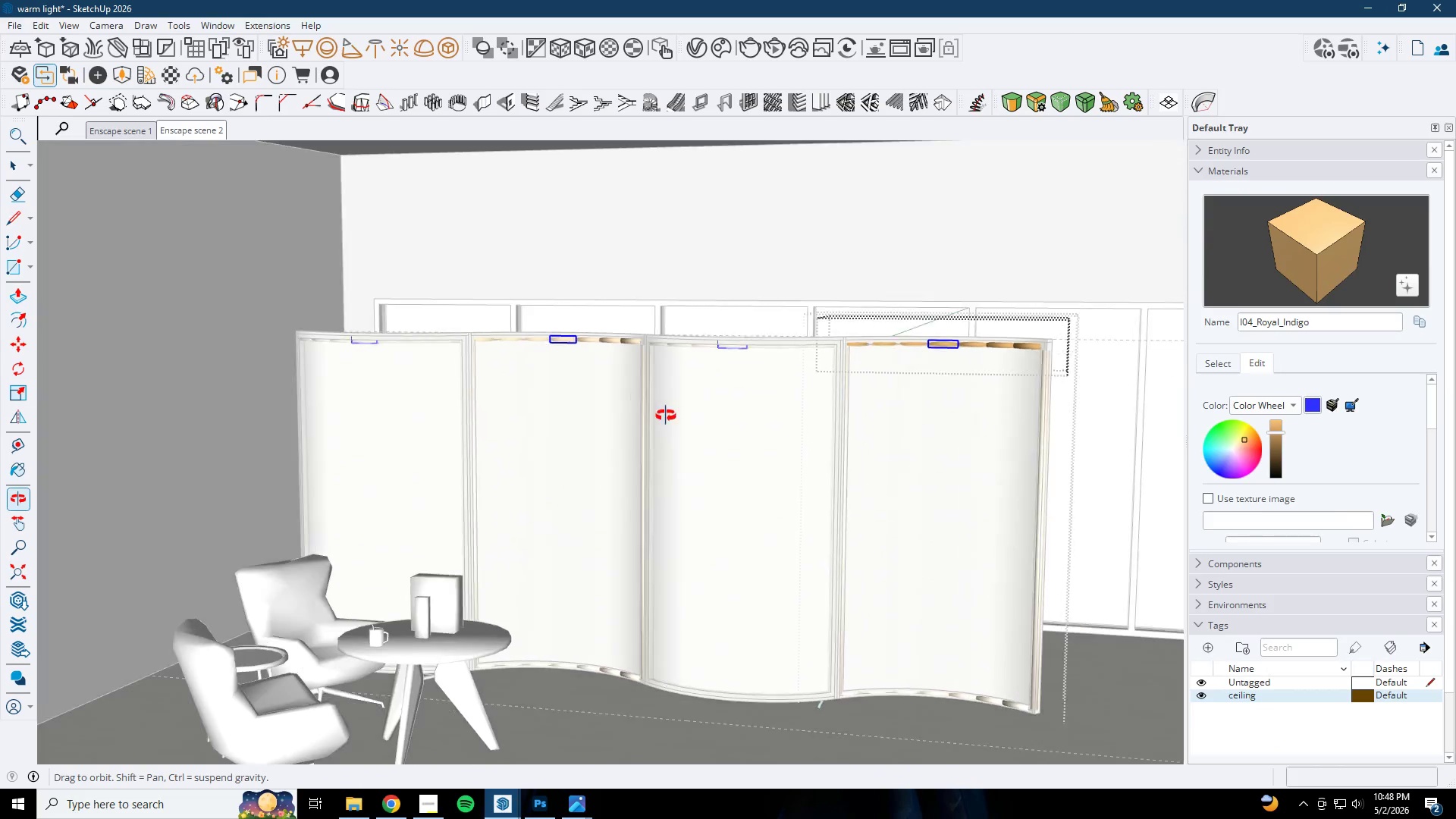 
key(Space)
 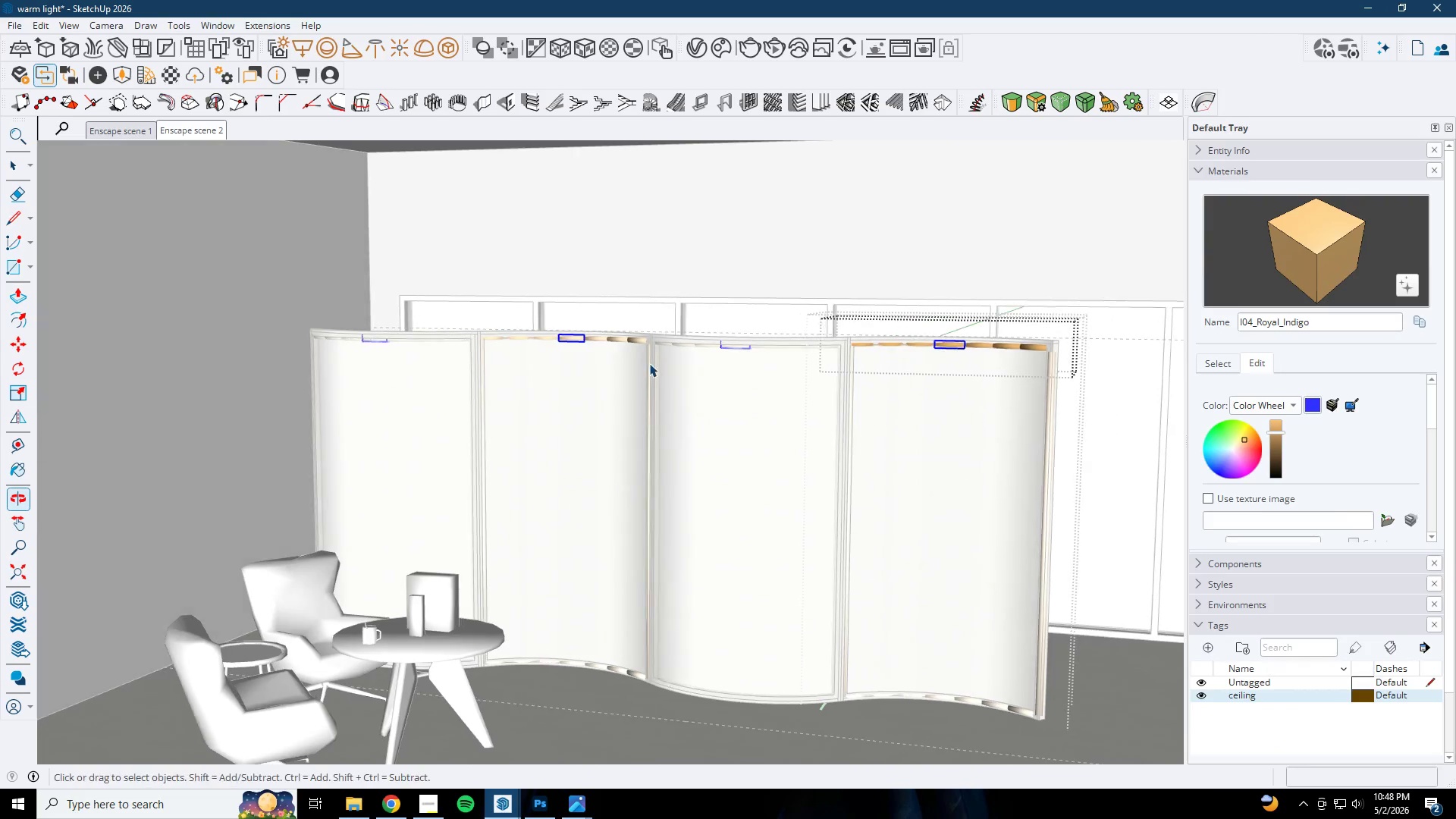 
key(Escape)
 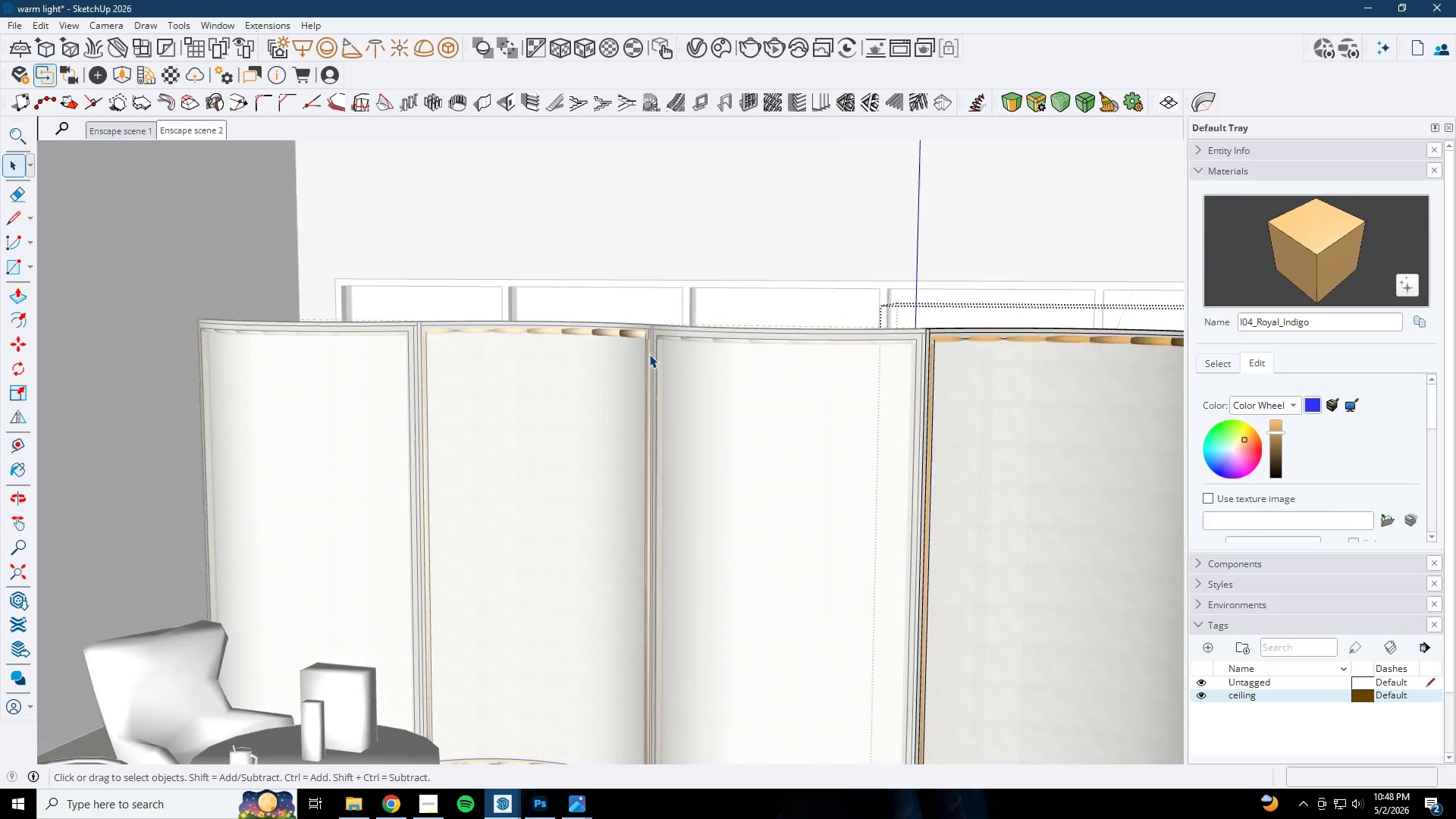 
key(Escape)
 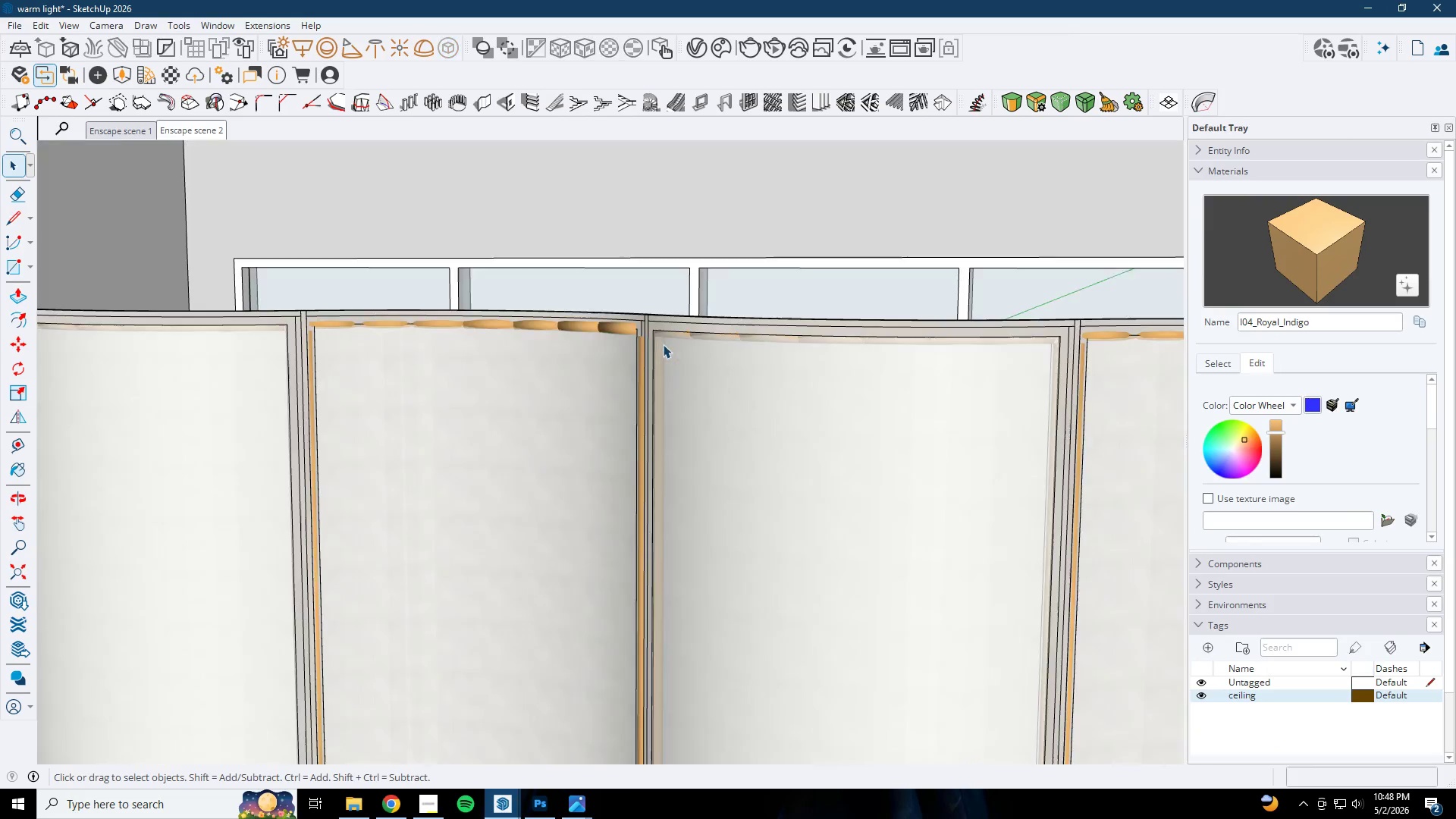 
key(Escape)
 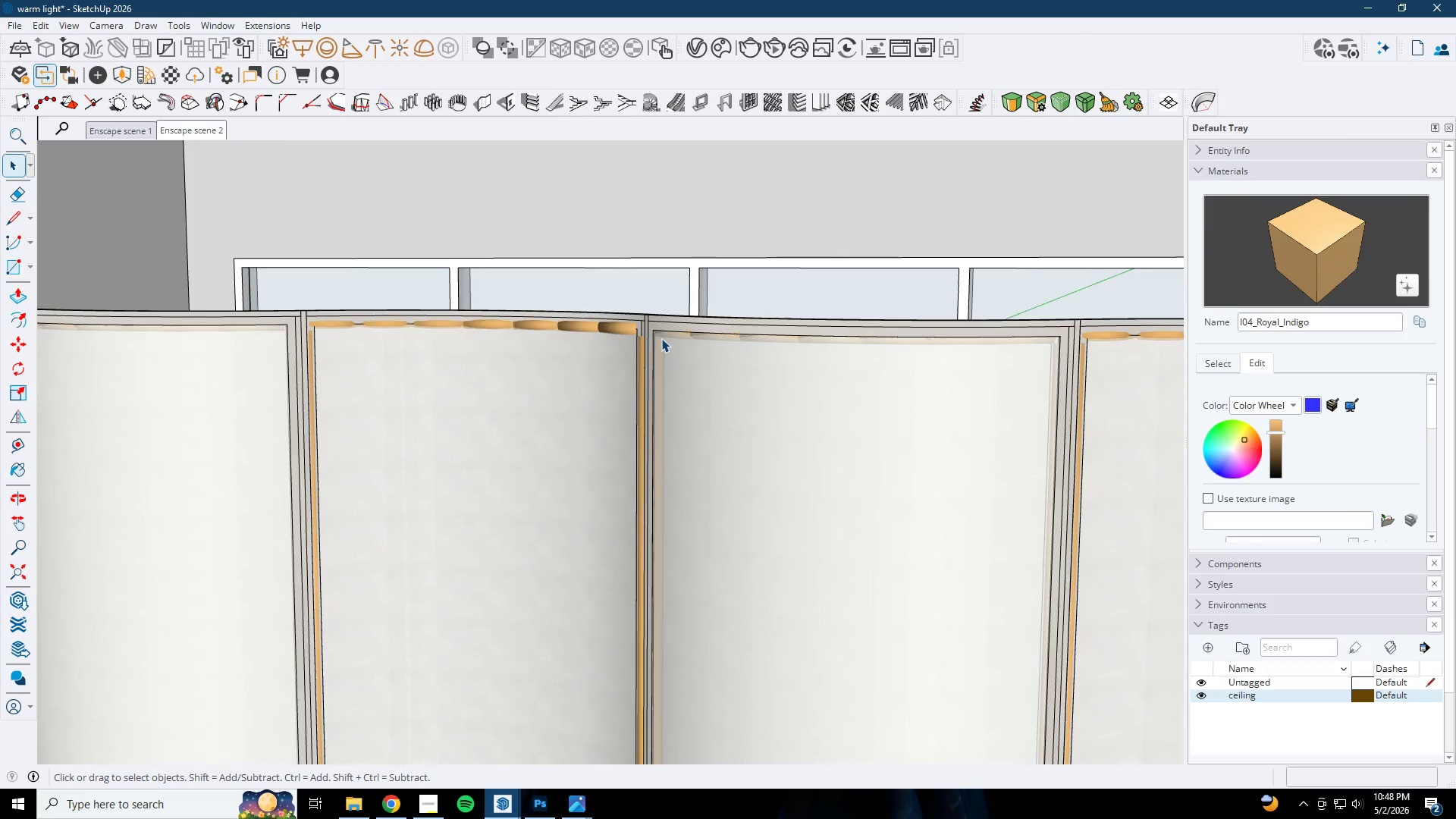 
key(Escape)
 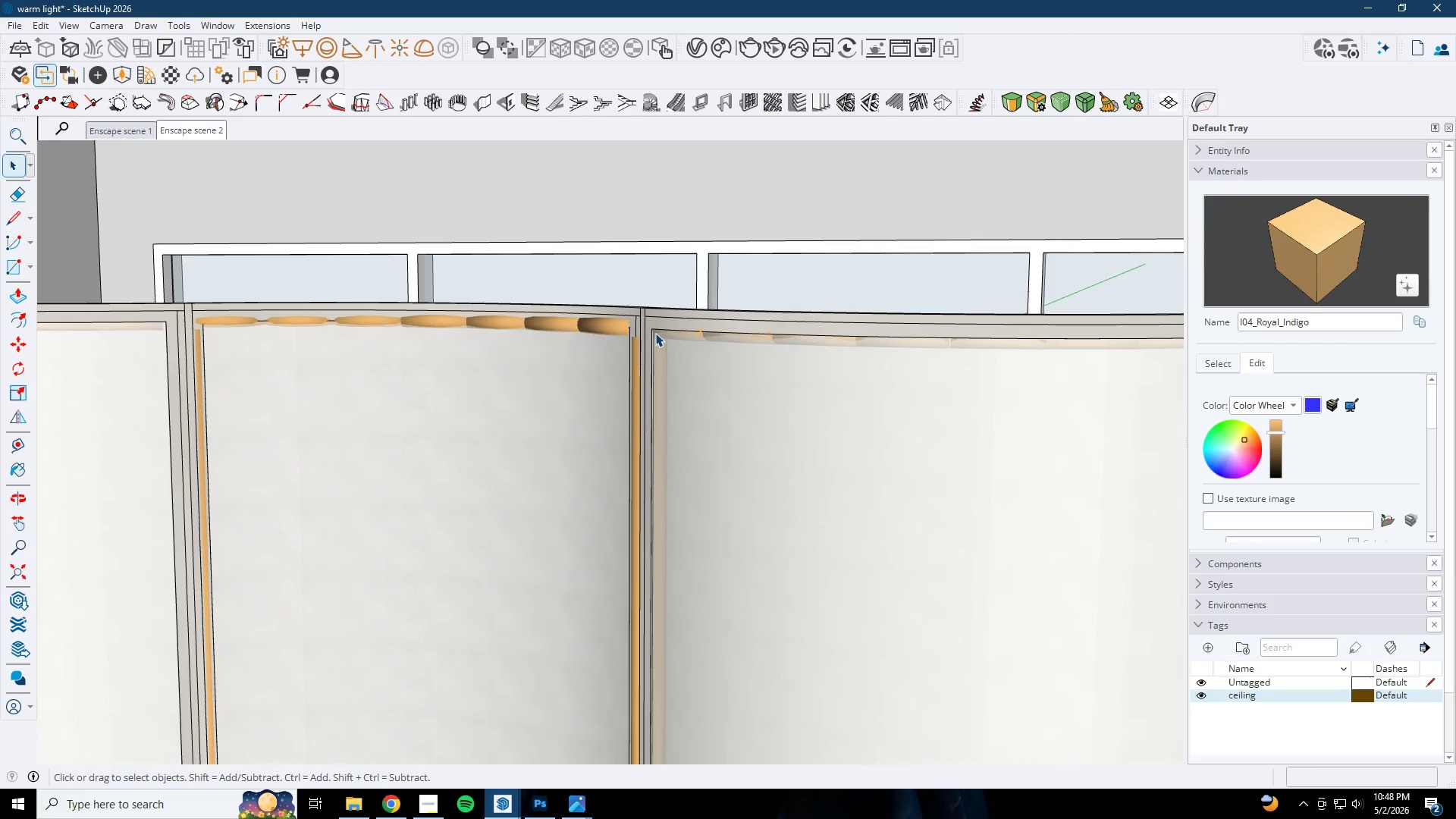 
key(Escape)
 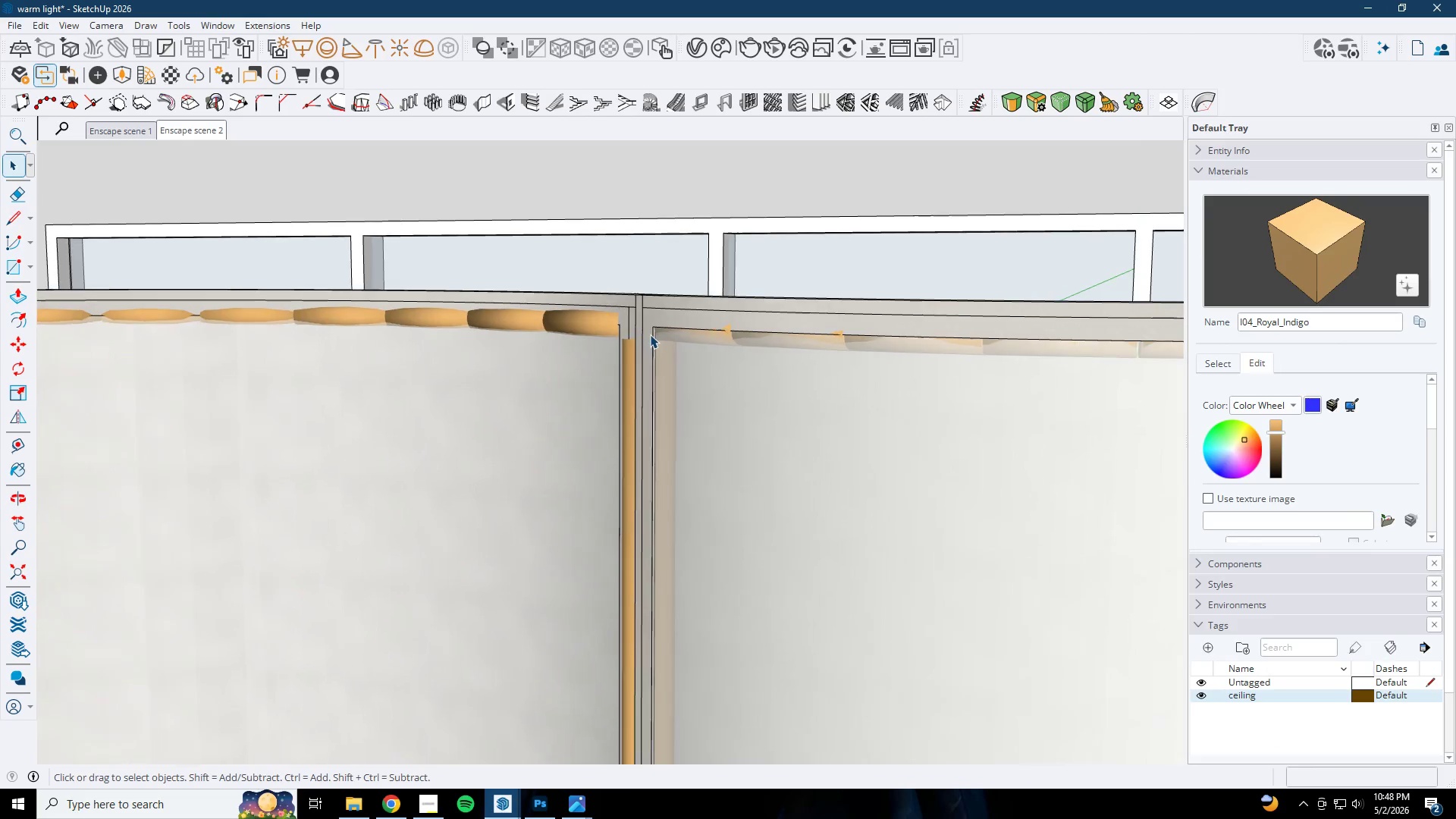 
key(Escape)
 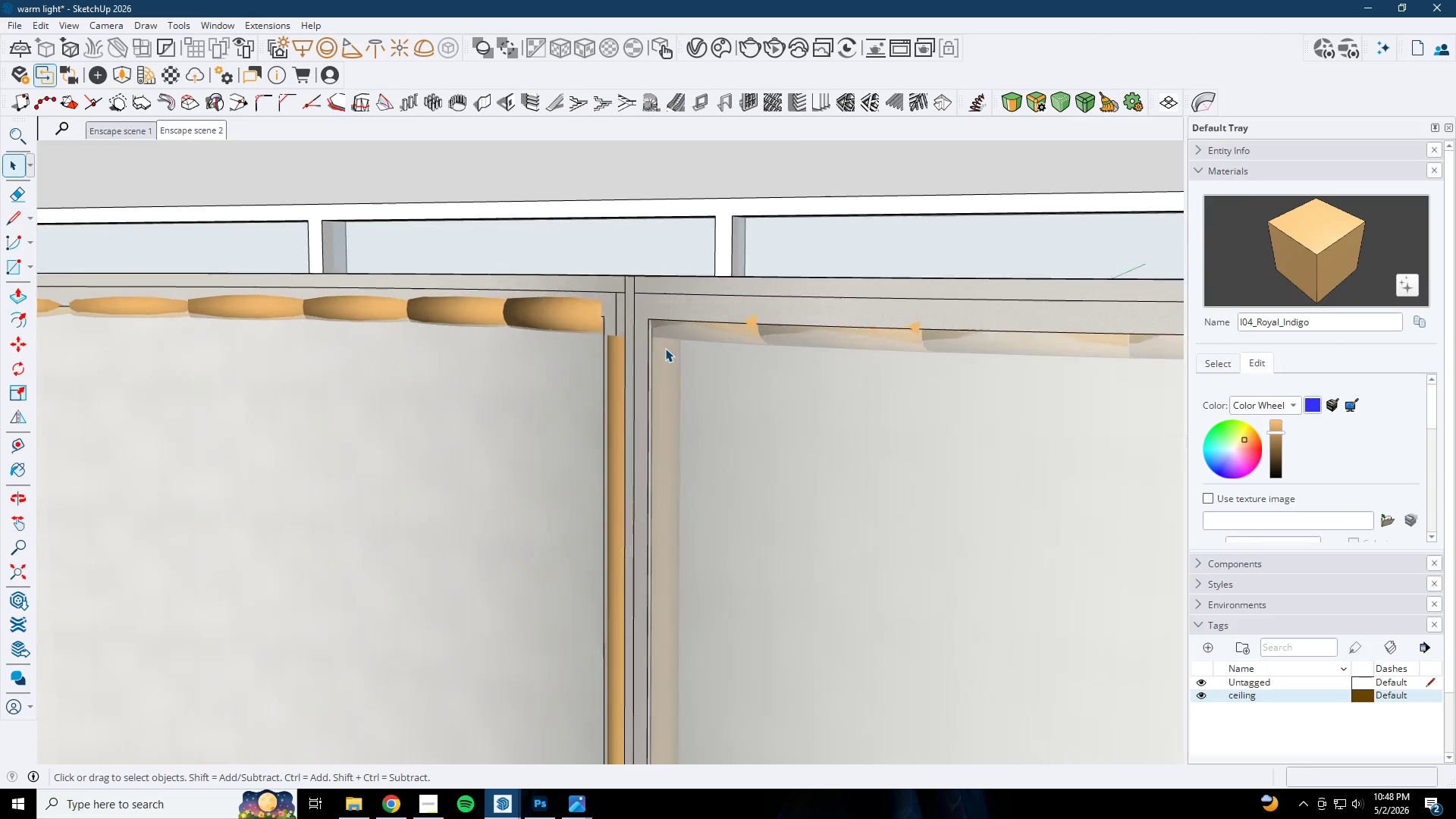 
key(Escape)
 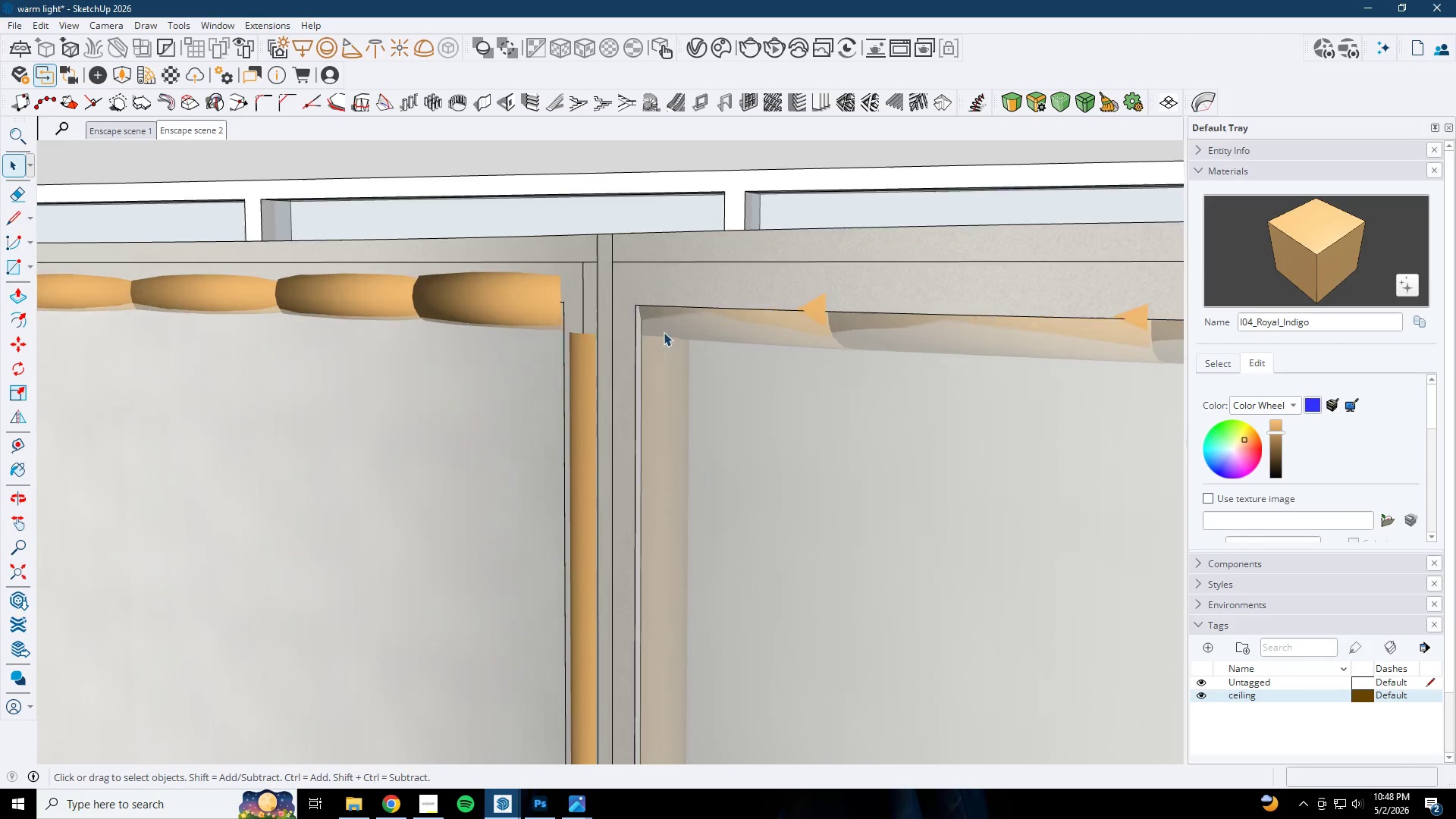 
key(Escape)
 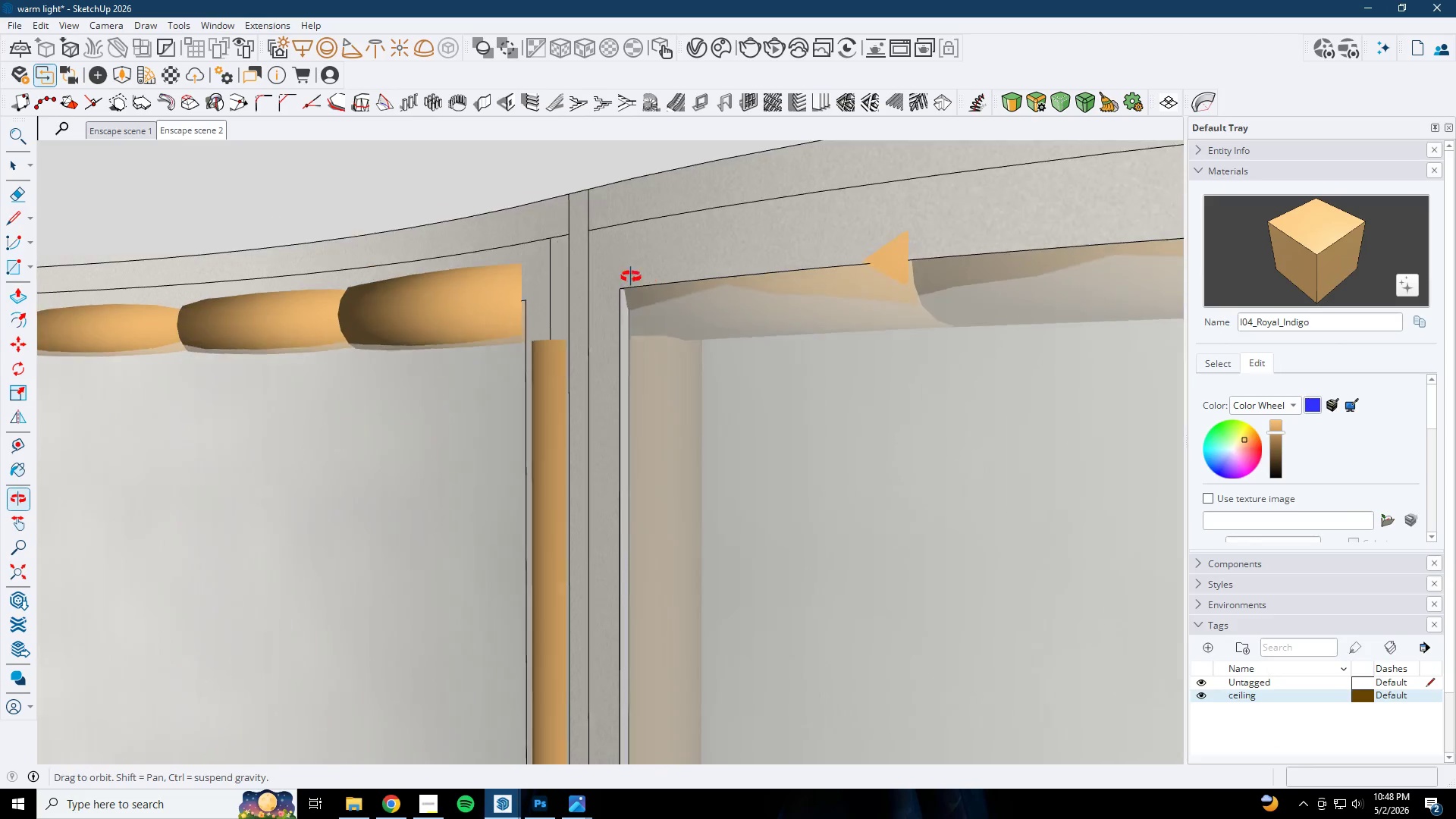 
scroll: coordinate [659, 324], scroll_direction: up, amount: 26.0
 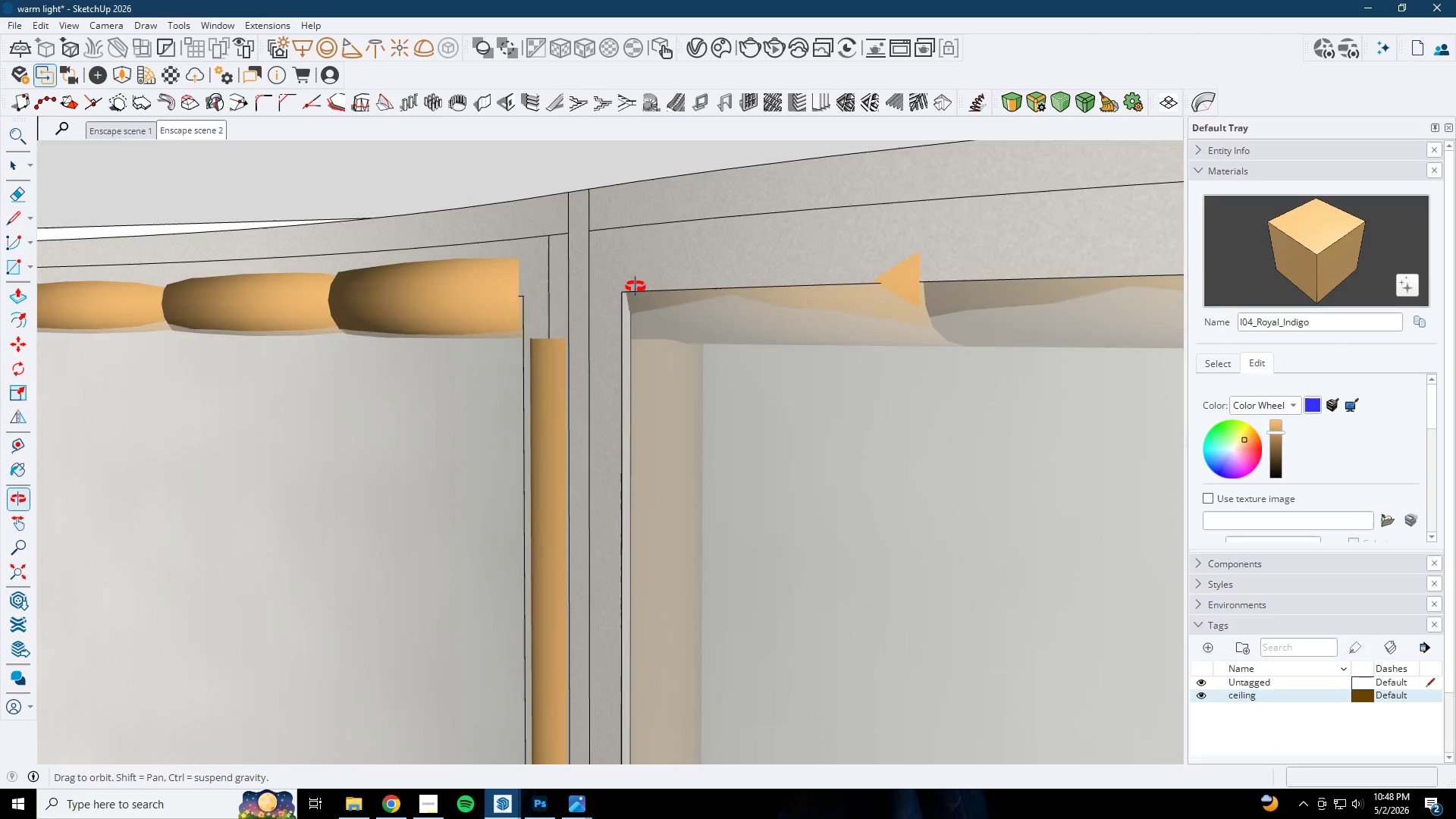 
left_click([647, 324])
 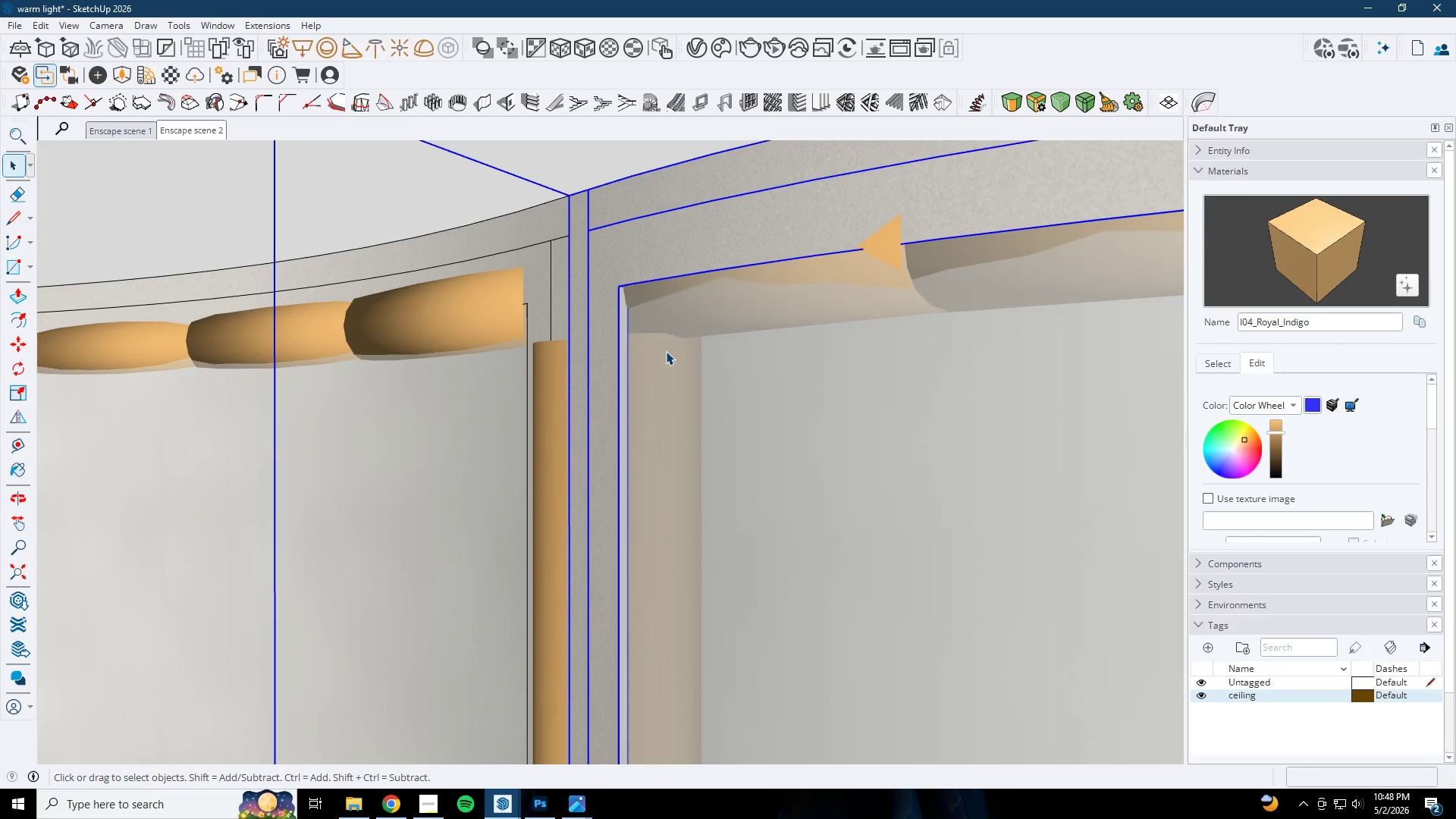 
double_click([666, 351])
 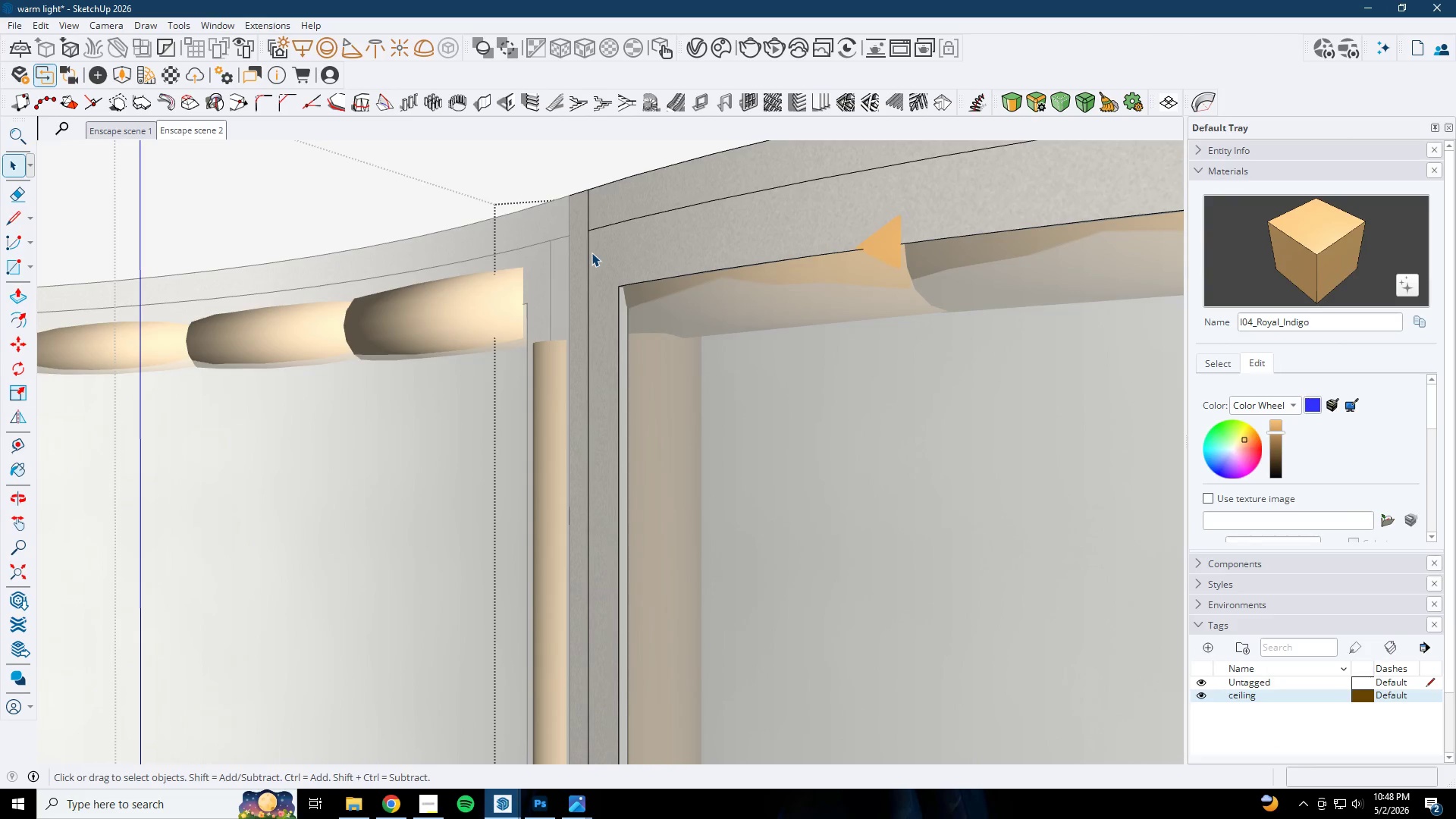 
left_click([588, 249])
 